 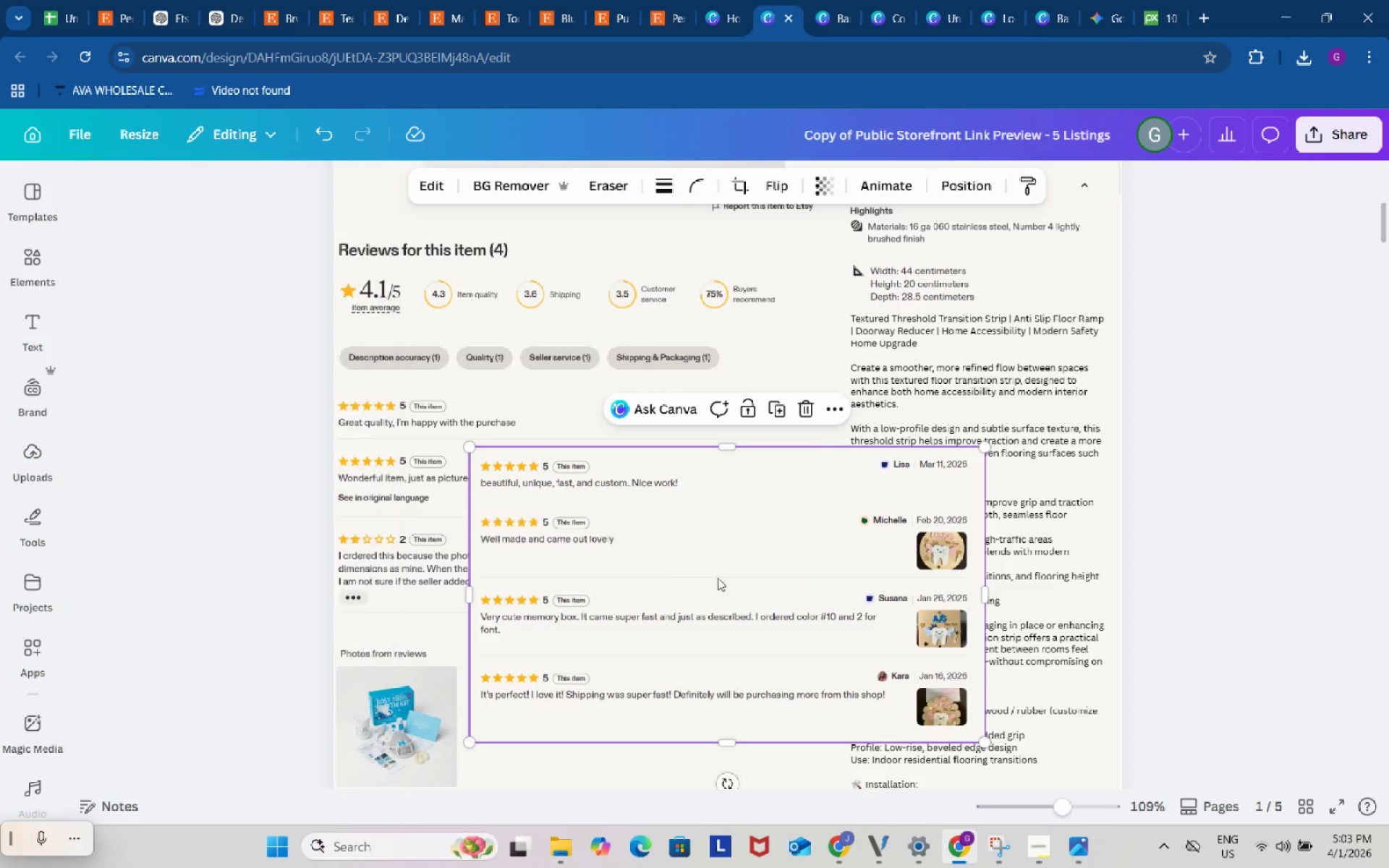 
left_click_drag(start_coordinate=[757, 594], to_coordinate=[624, 418])
 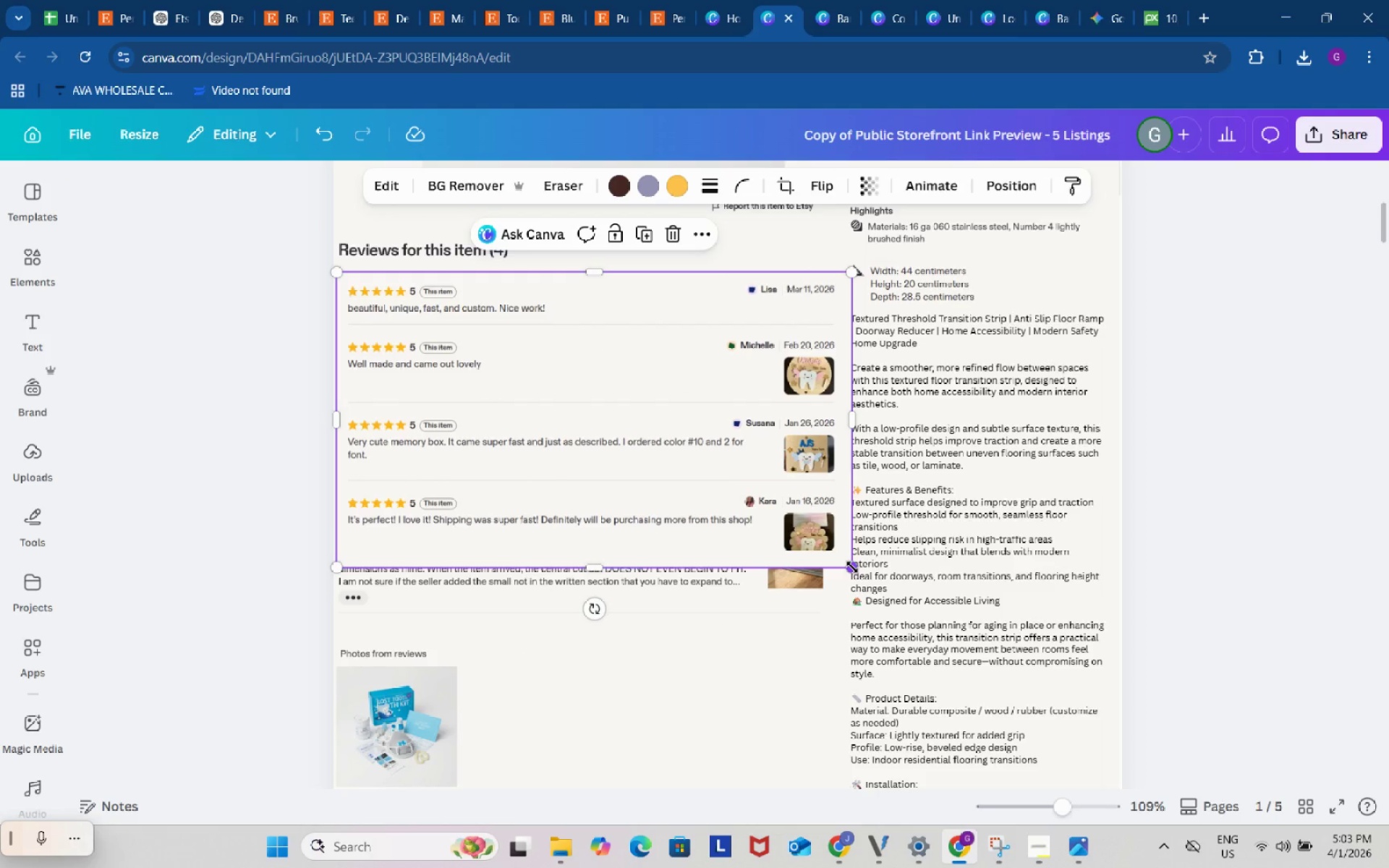 
left_click_drag(start_coordinate=[852, 567], to_coordinate=[839, 569])
 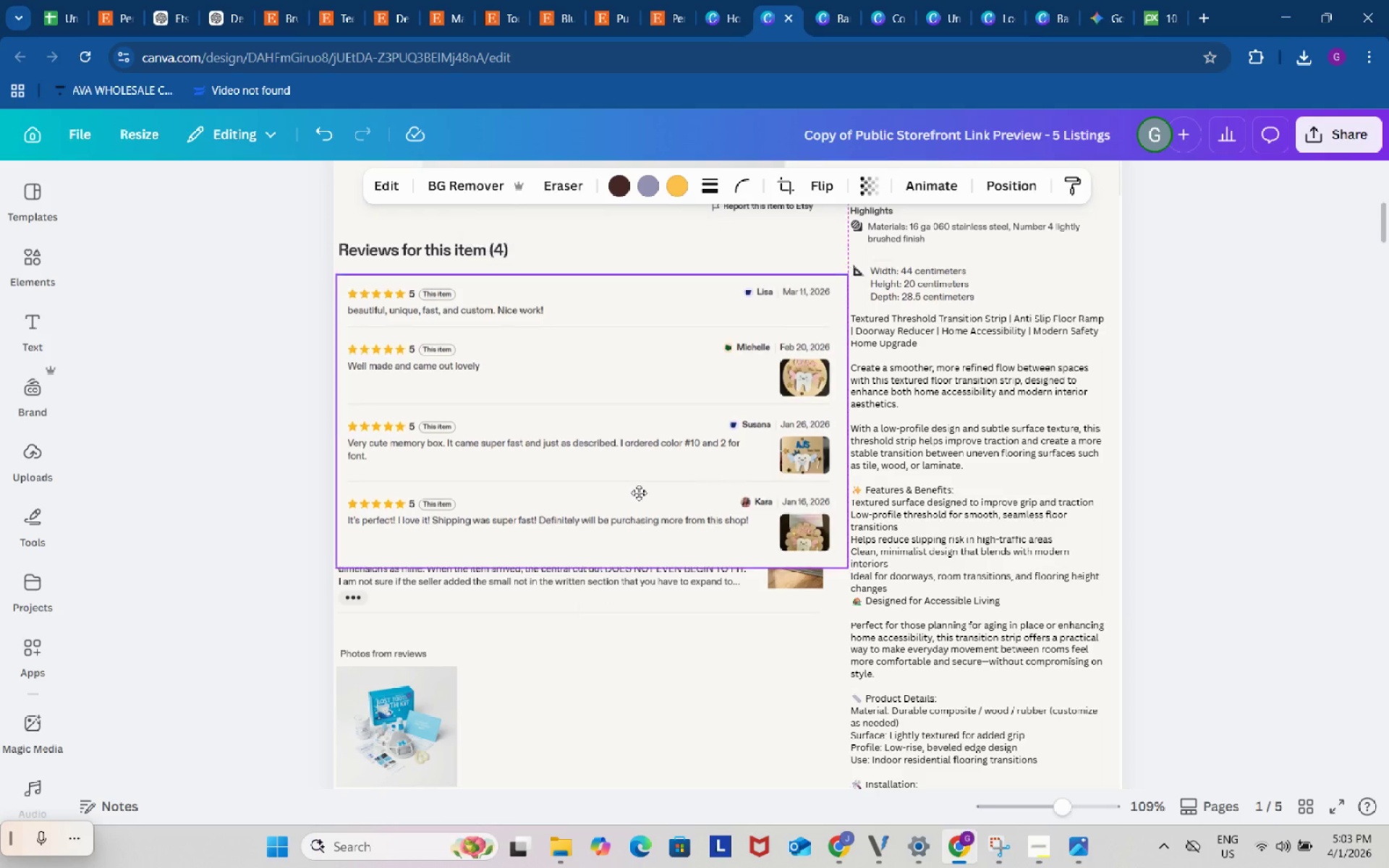 
left_click_drag(start_coordinate=[640, 486], to_coordinate=[641, 507])
 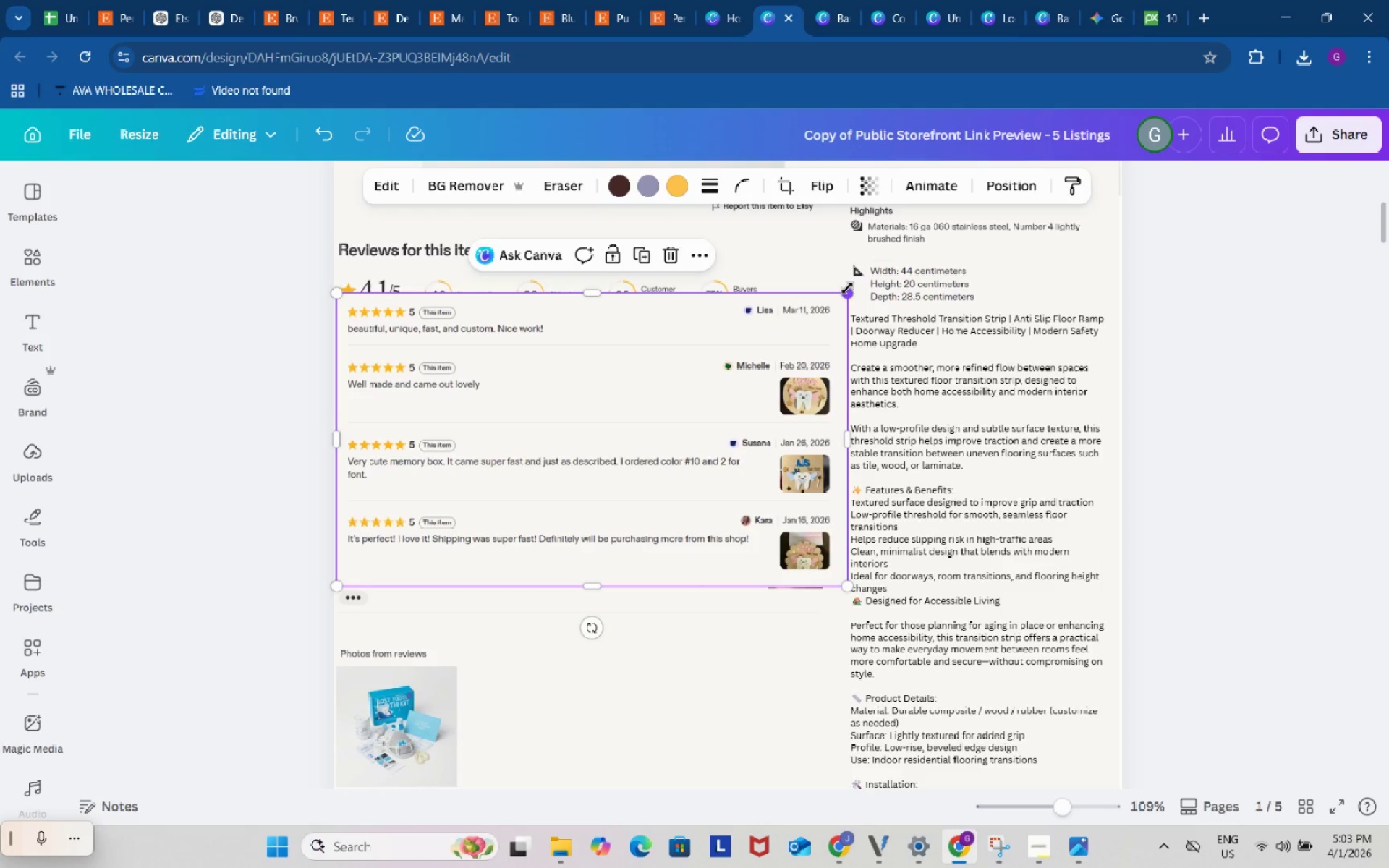 
left_click_drag(start_coordinate=[847, 288], to_coordinate=[800, 362])
 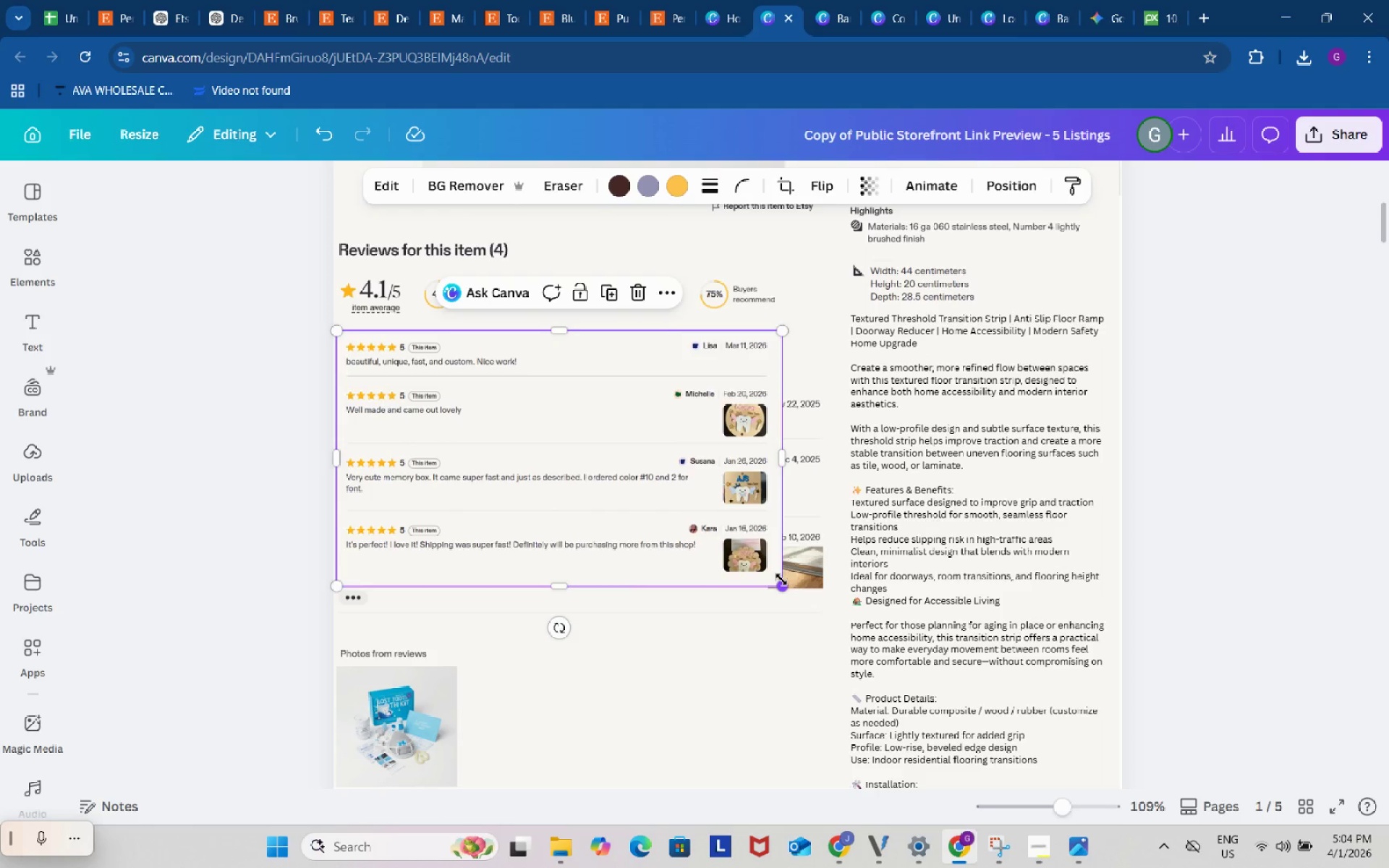 
left_click_drag(start_coordinate=[781, 579], to_coordinate=[831, 593])
 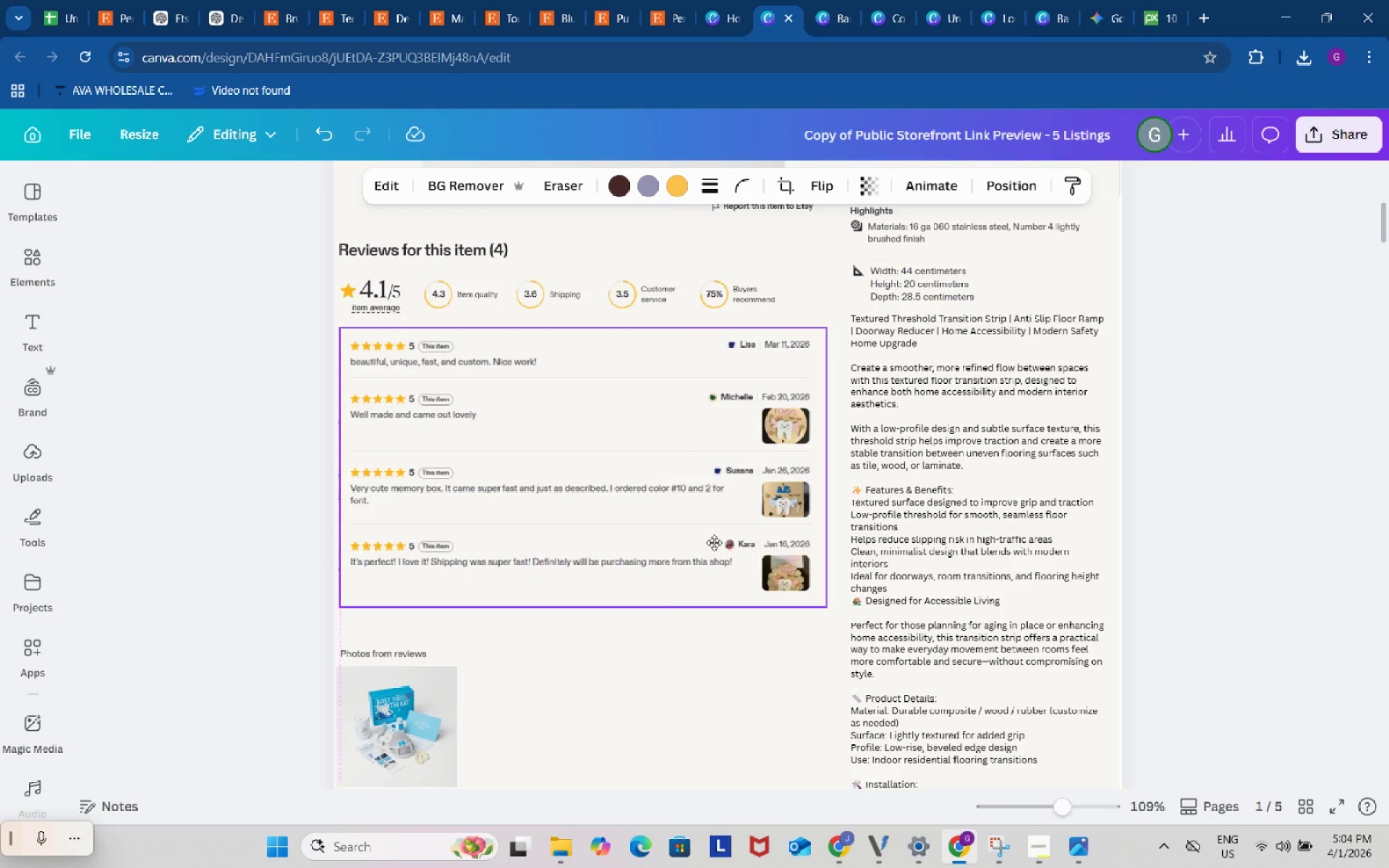 
wait(5.72)
 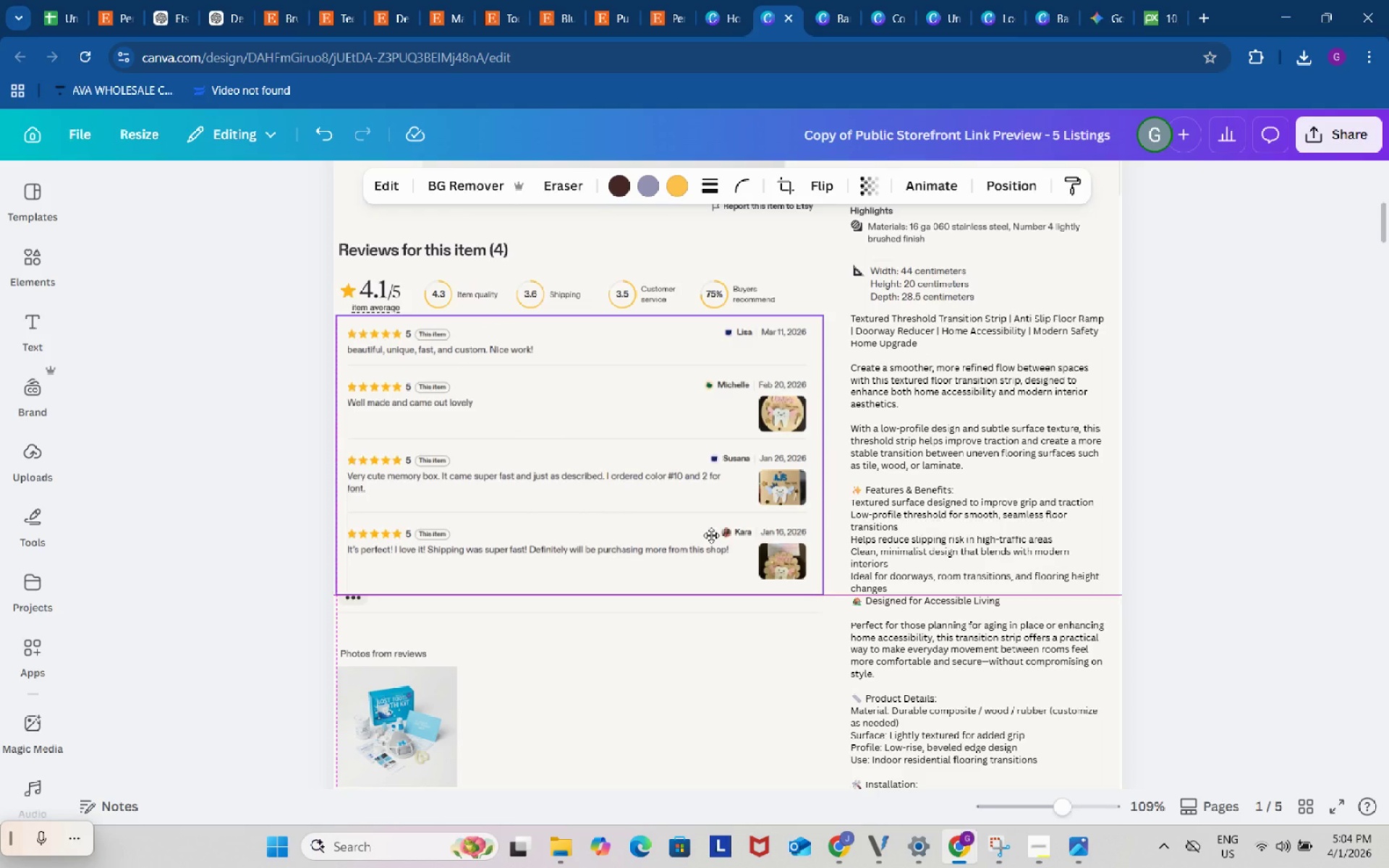 
double_click([265, 436])
 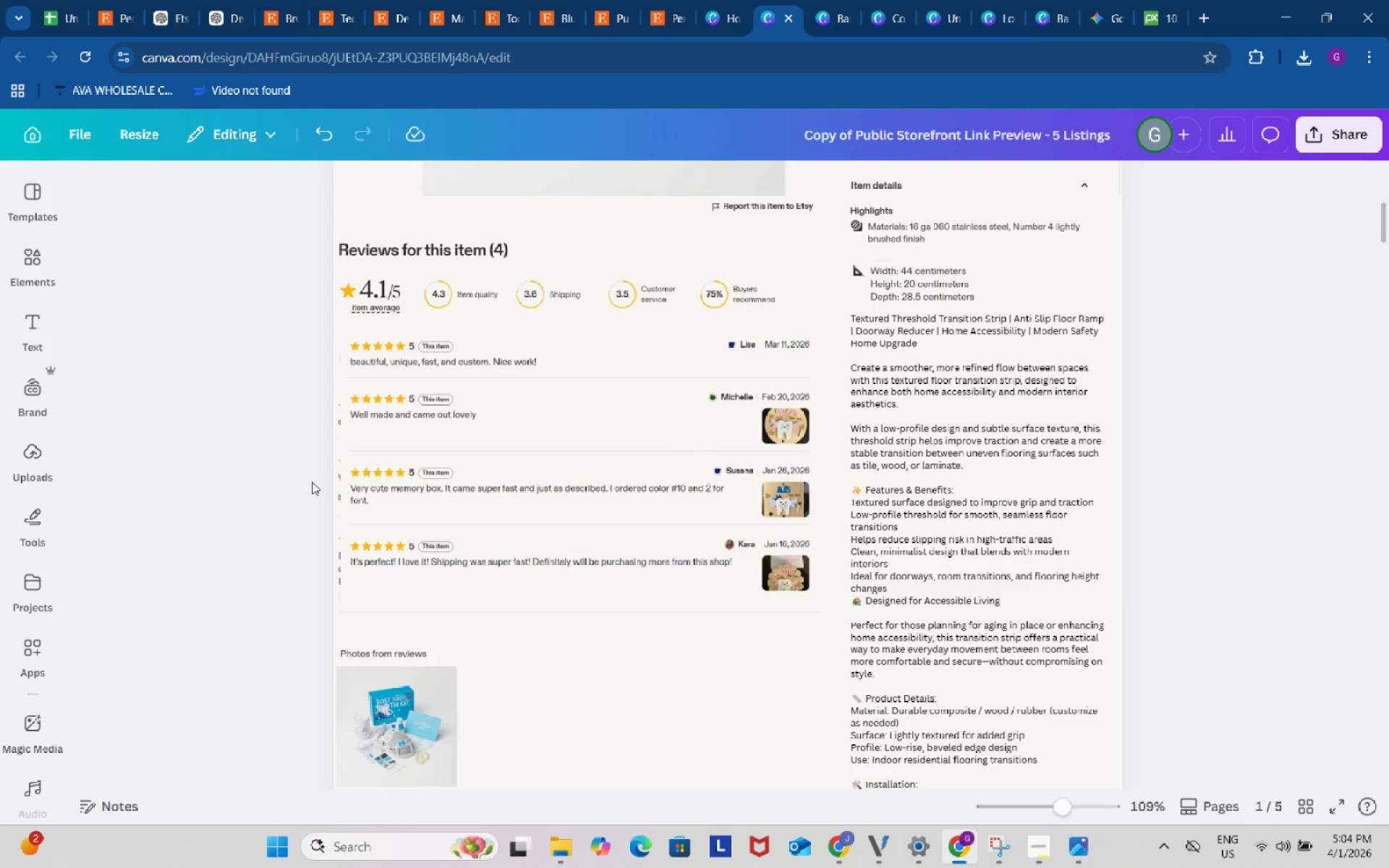 
scroll: coordinate [313, 486], scroll_direction: up, amount: 2.0
 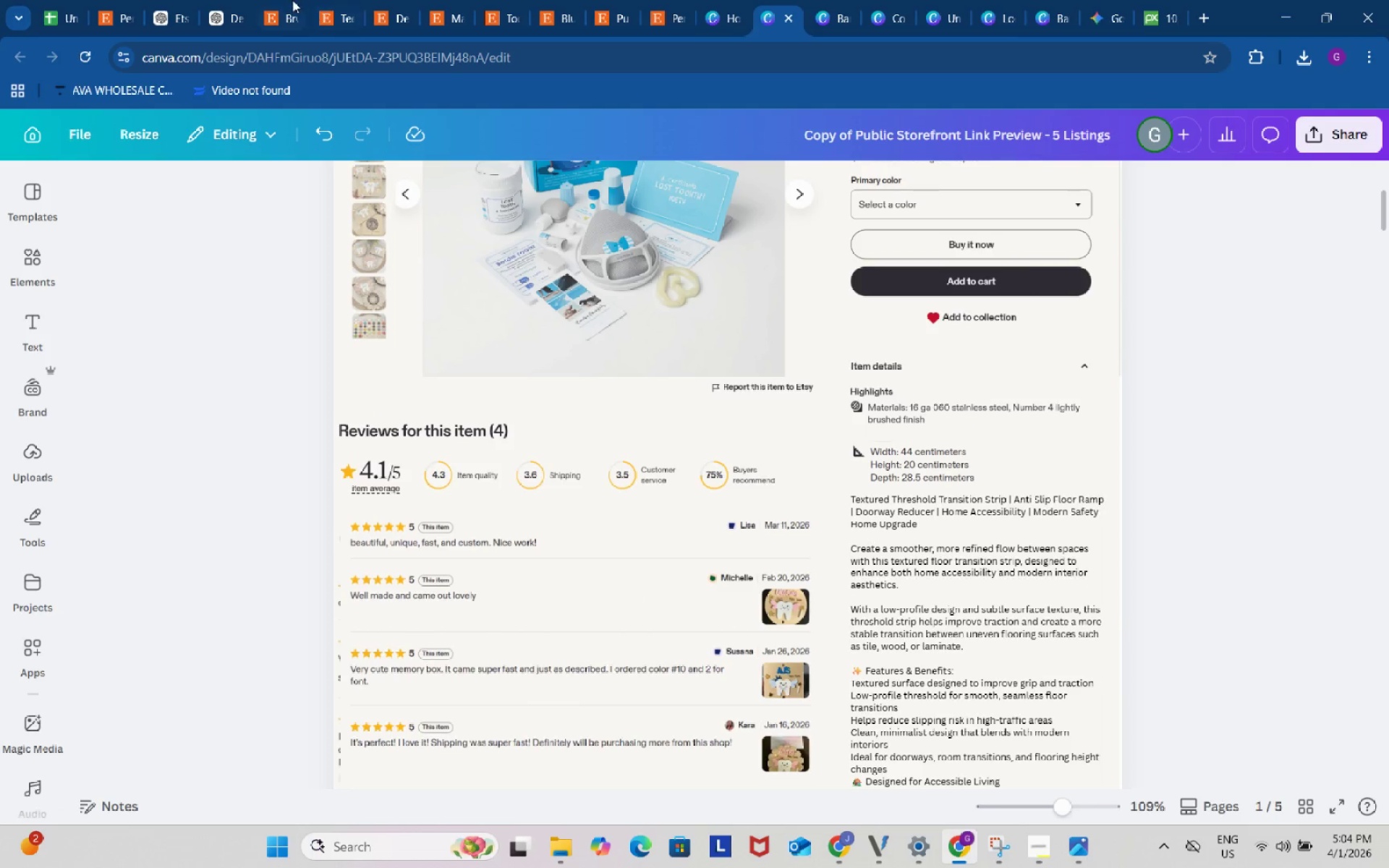 
left_click([111, 0])
 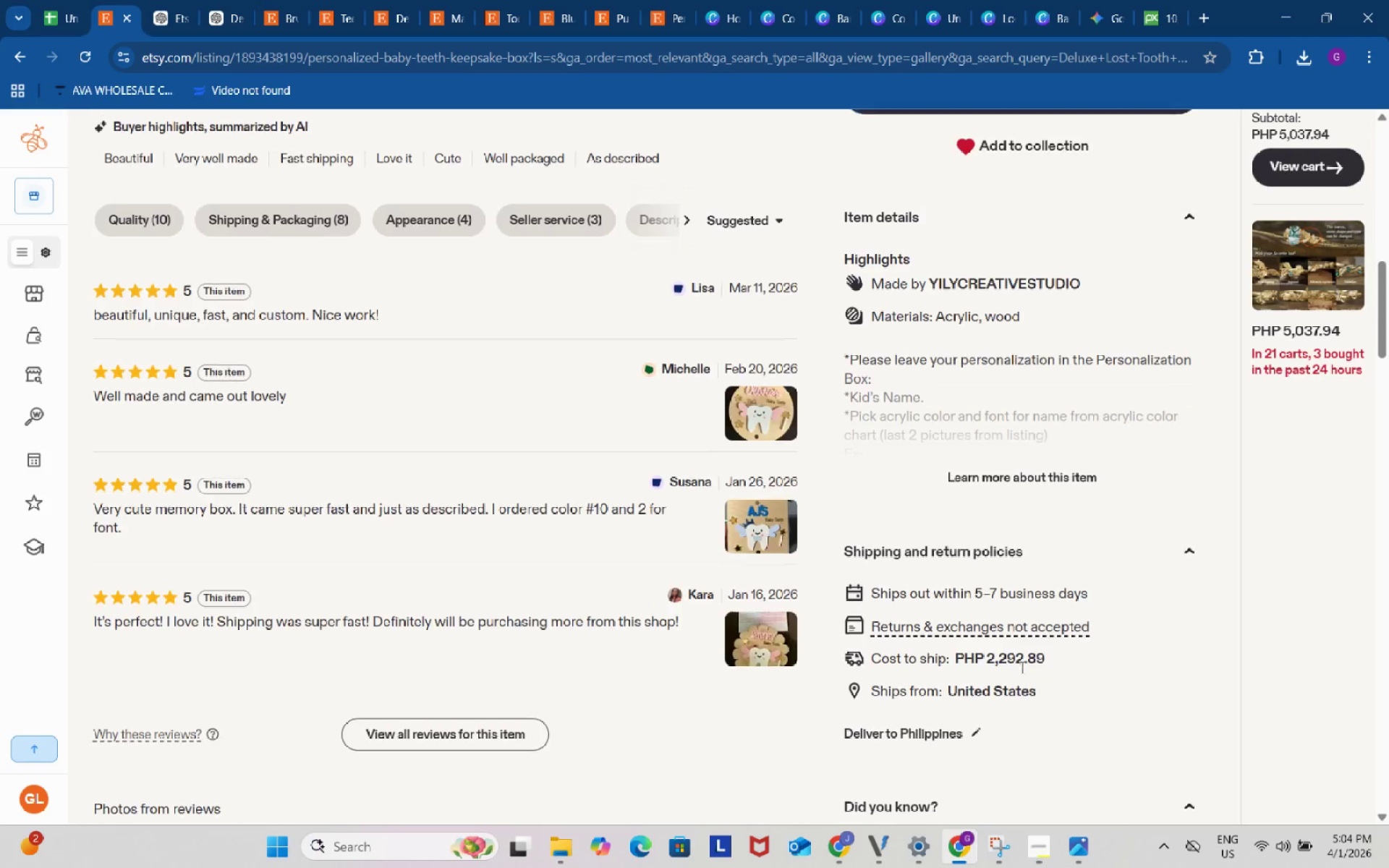 
scroll: coordinate [1021, 667], scroll_direction: up, amount: 2.0
 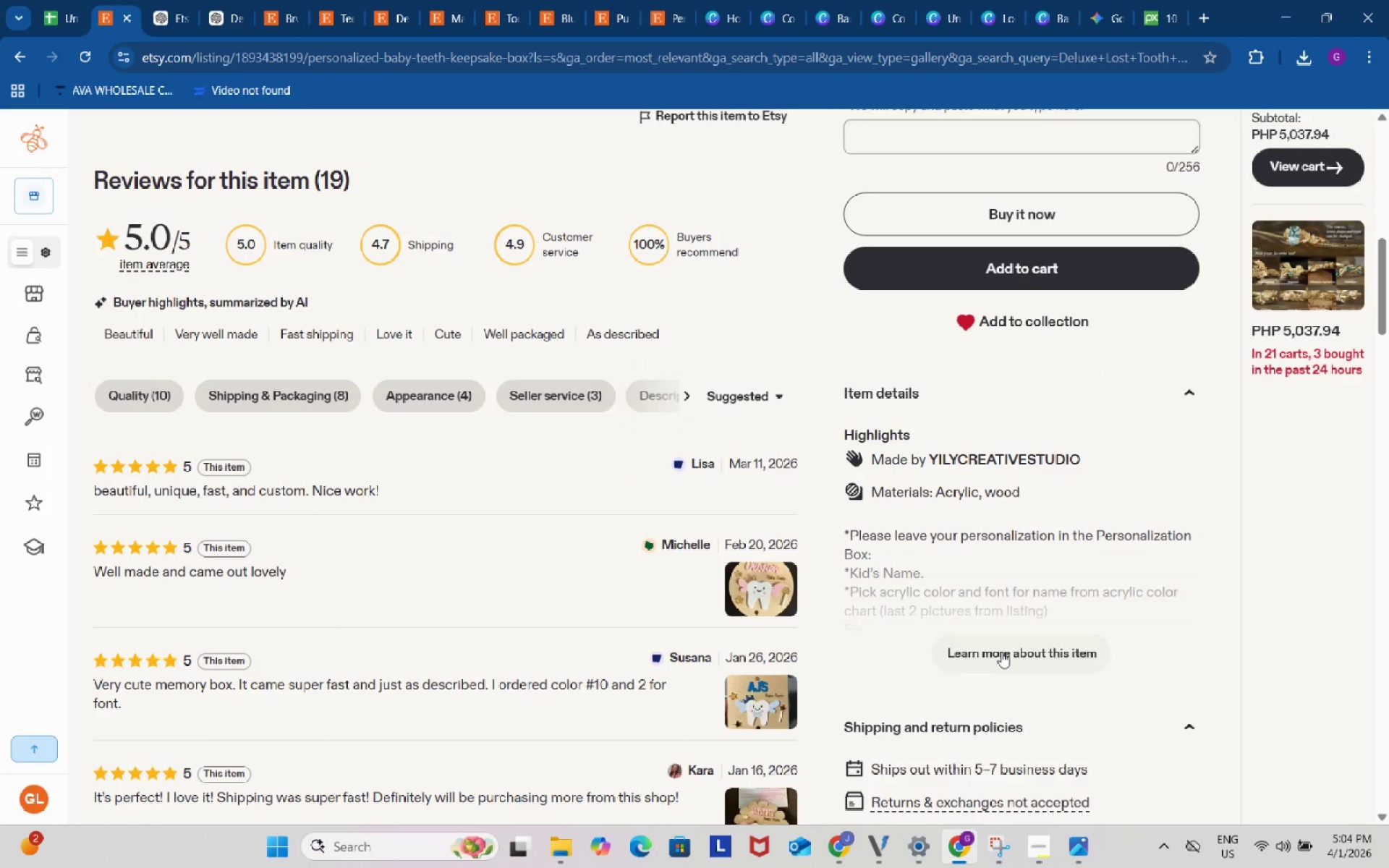 
left_click([1001, 652])
 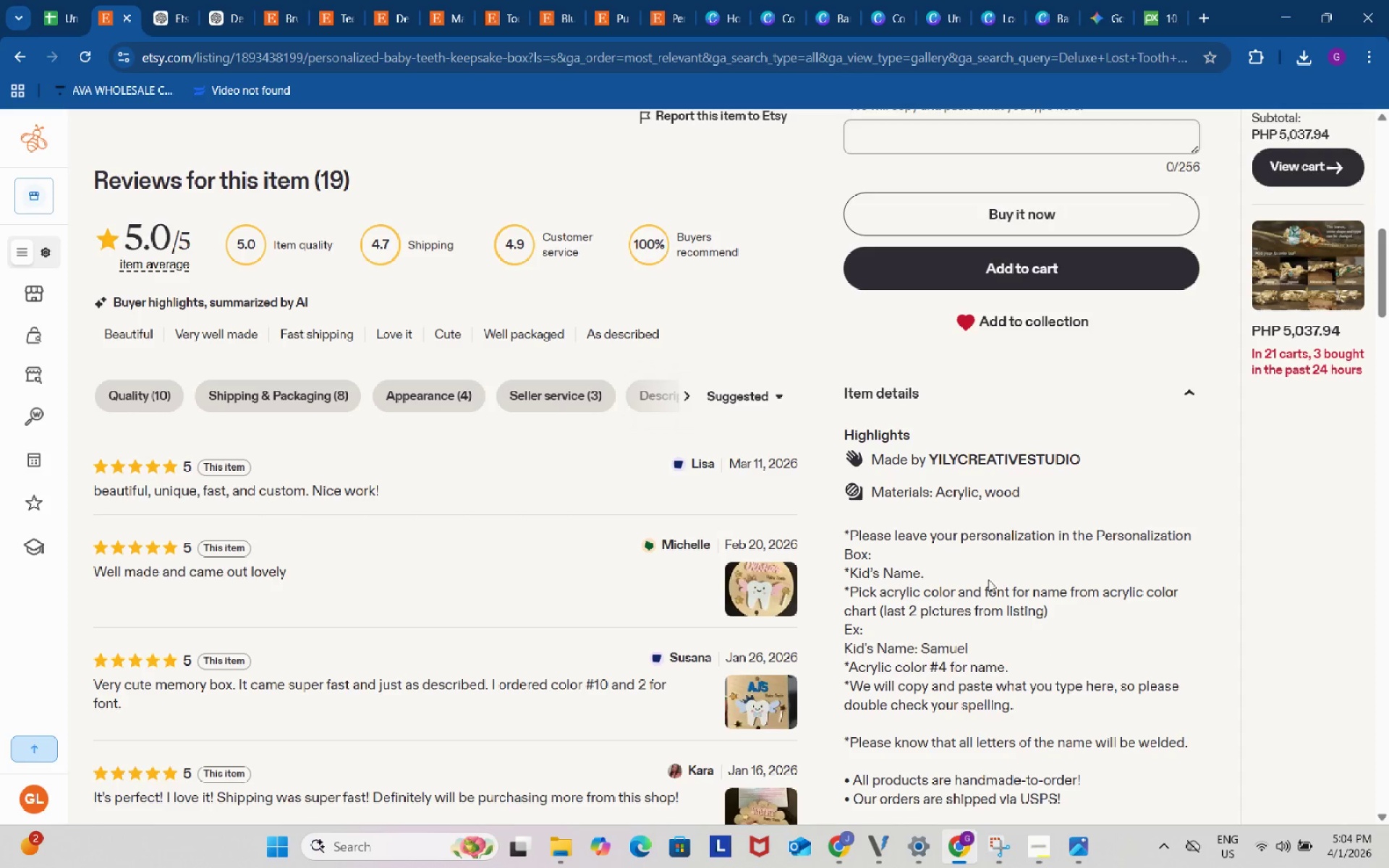 
wait(6.88)
 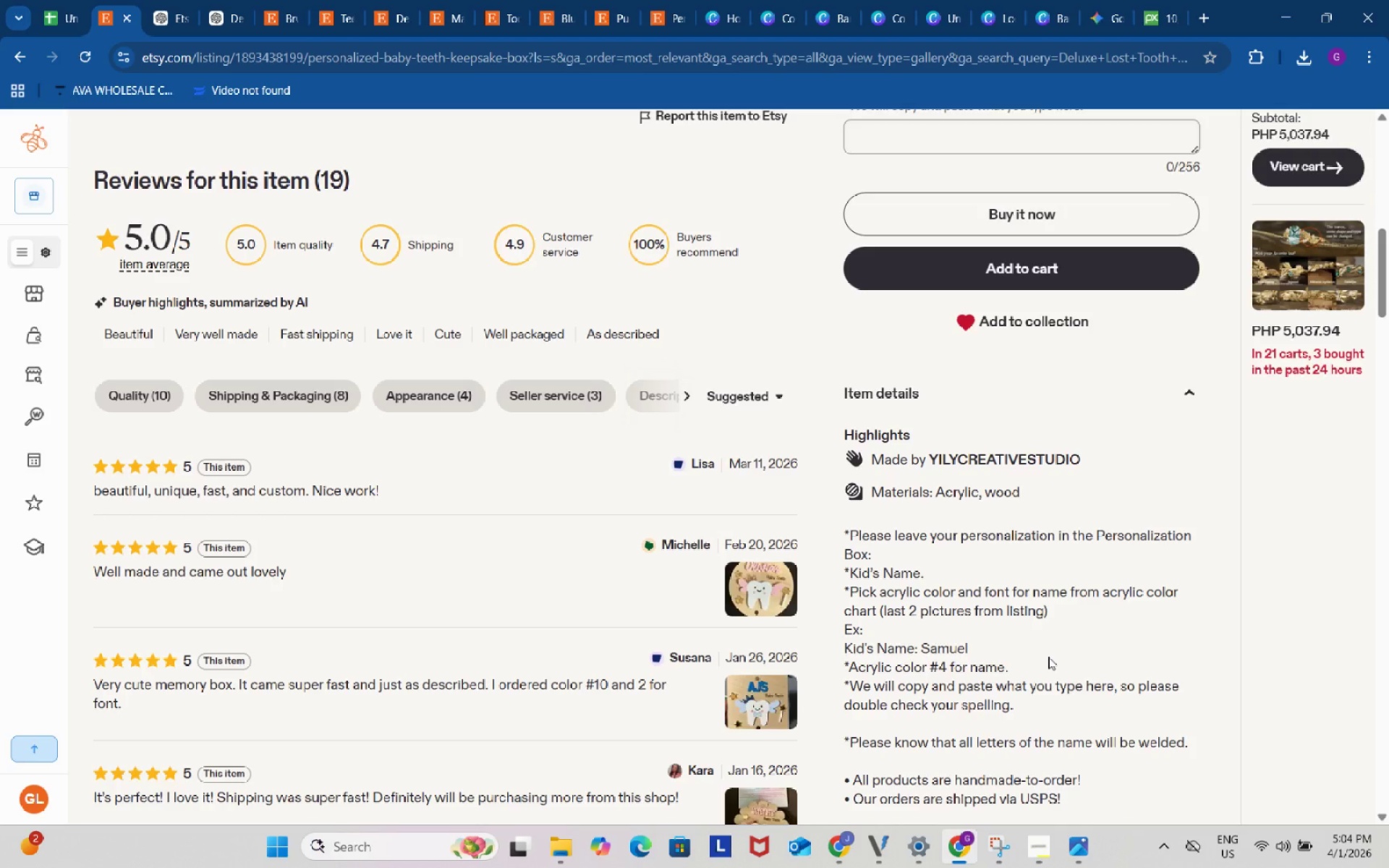 
left_click([833, 4])
 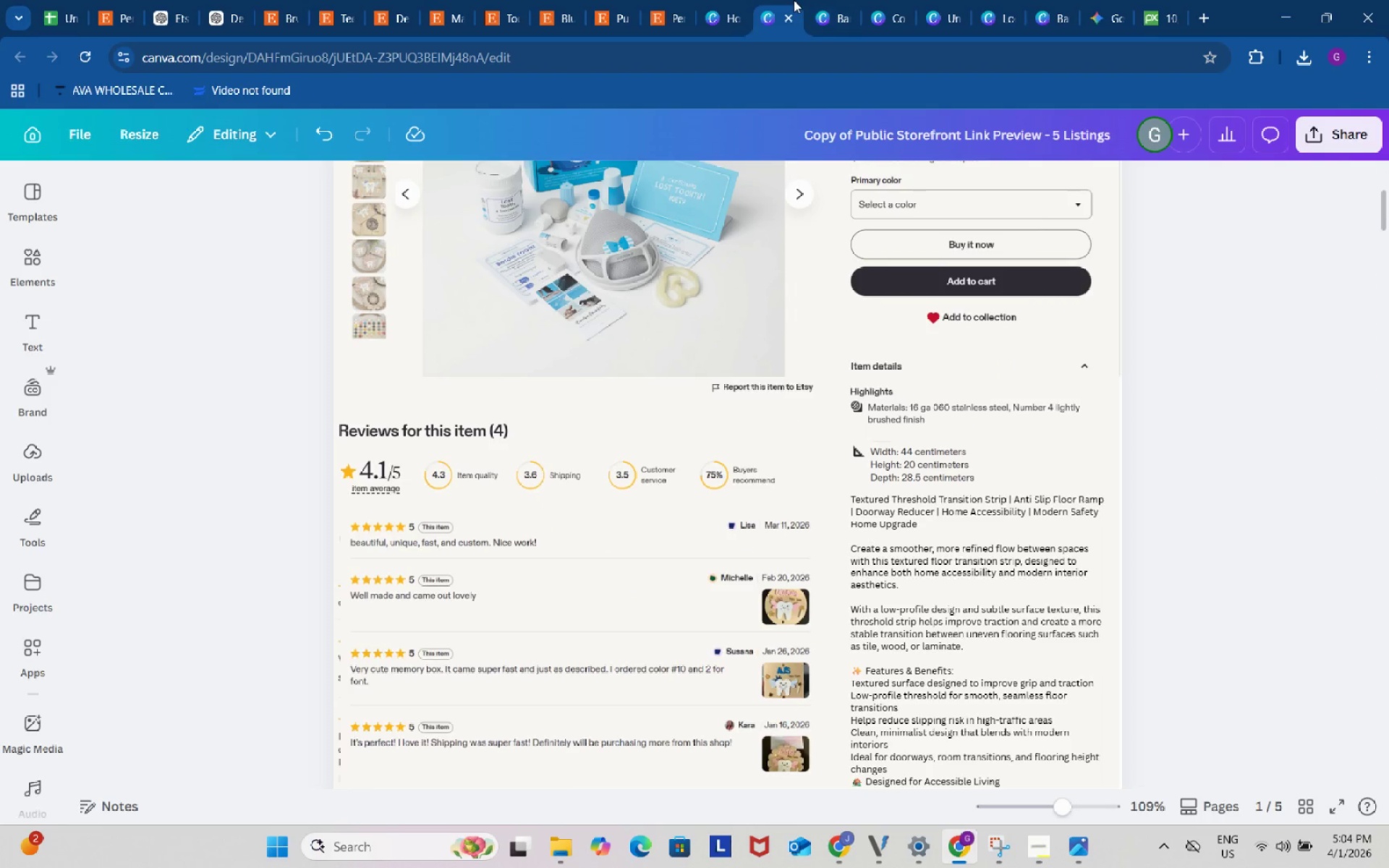 
left_click([794, 0])
 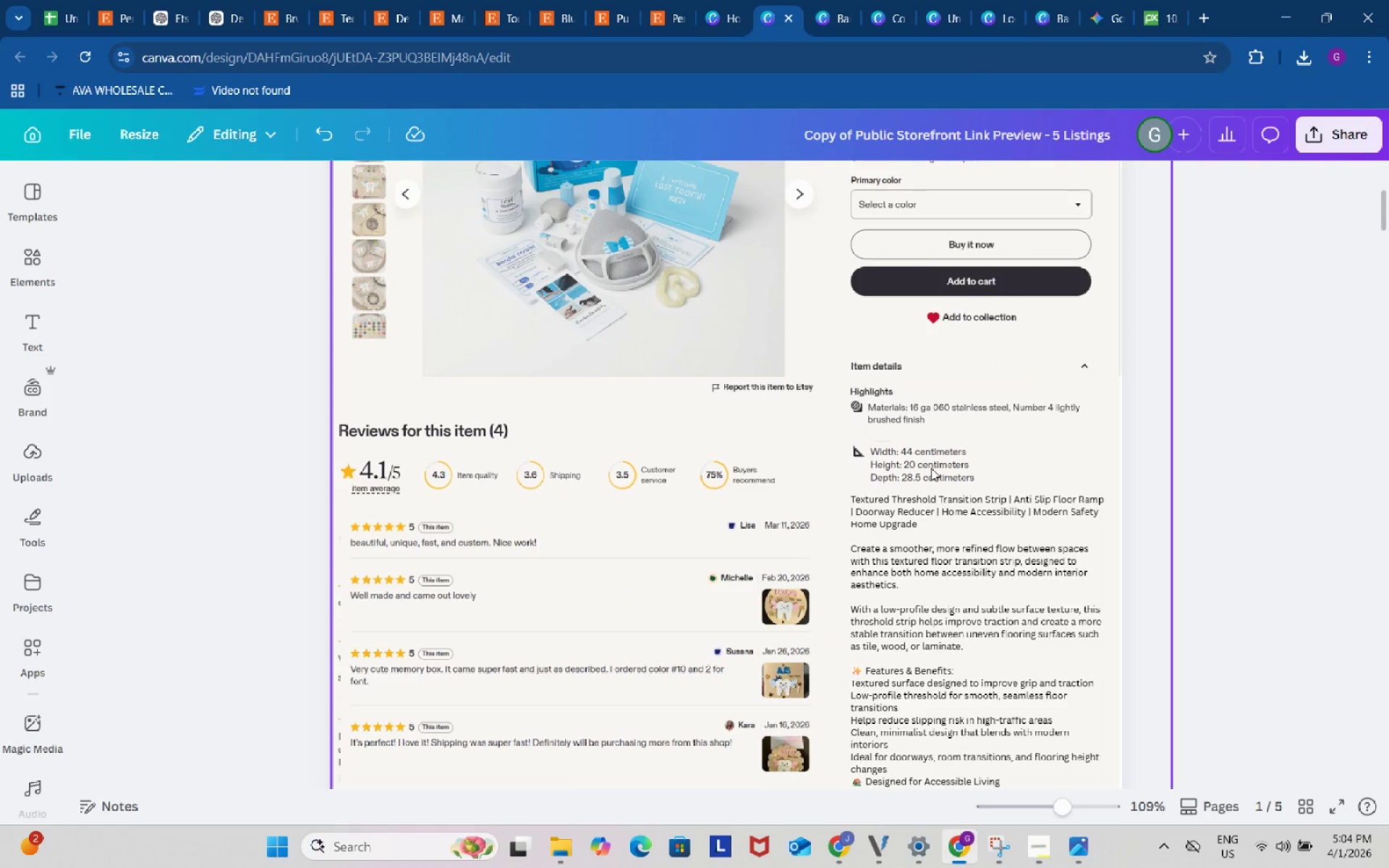 
wait(5.69)
 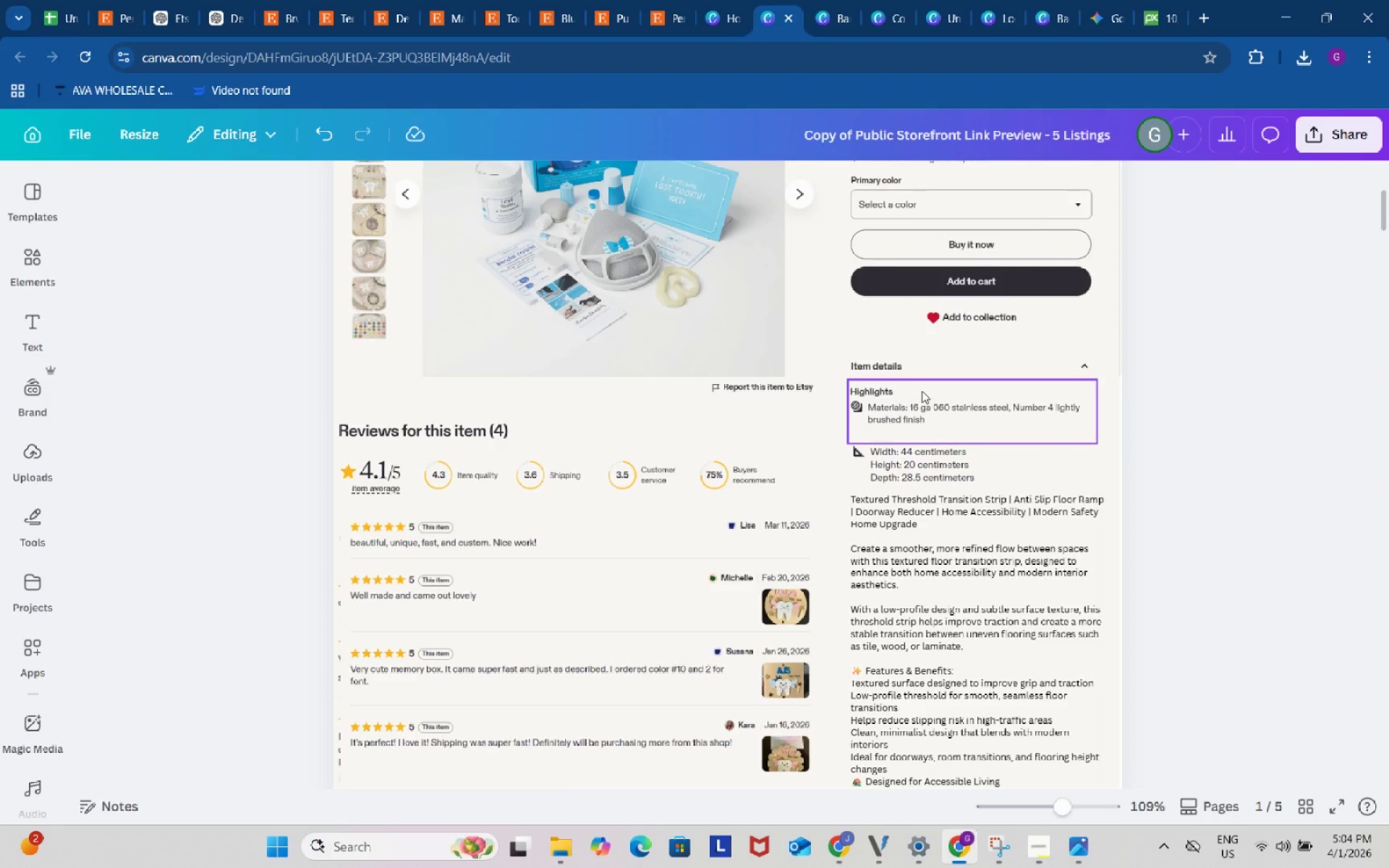 
scroll: coordinate [932, 465], scroll_direction: up, amount: 2.0
 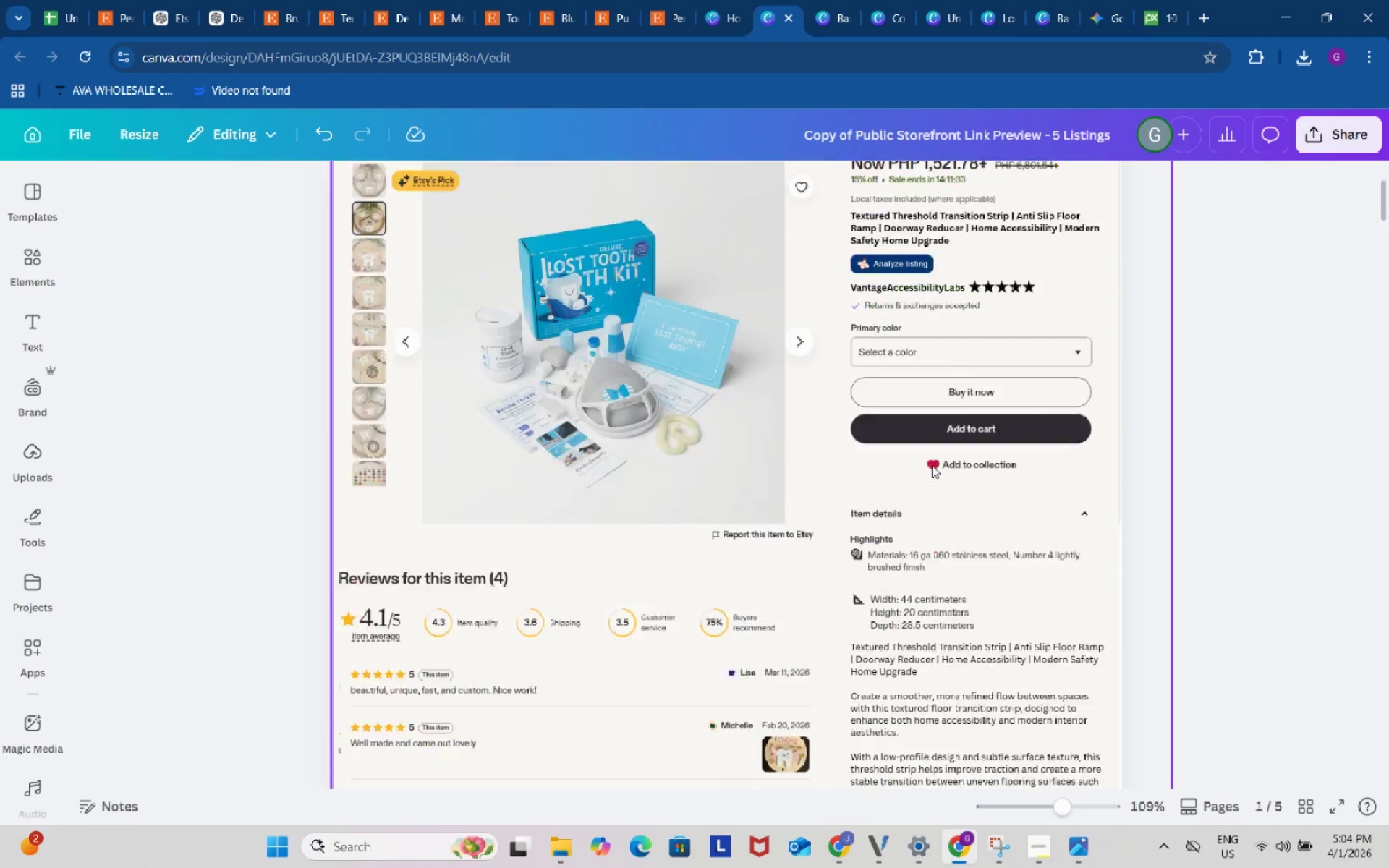 
scroll: coordinate [932, 465], scroll_direction: down, amount: 3.0
 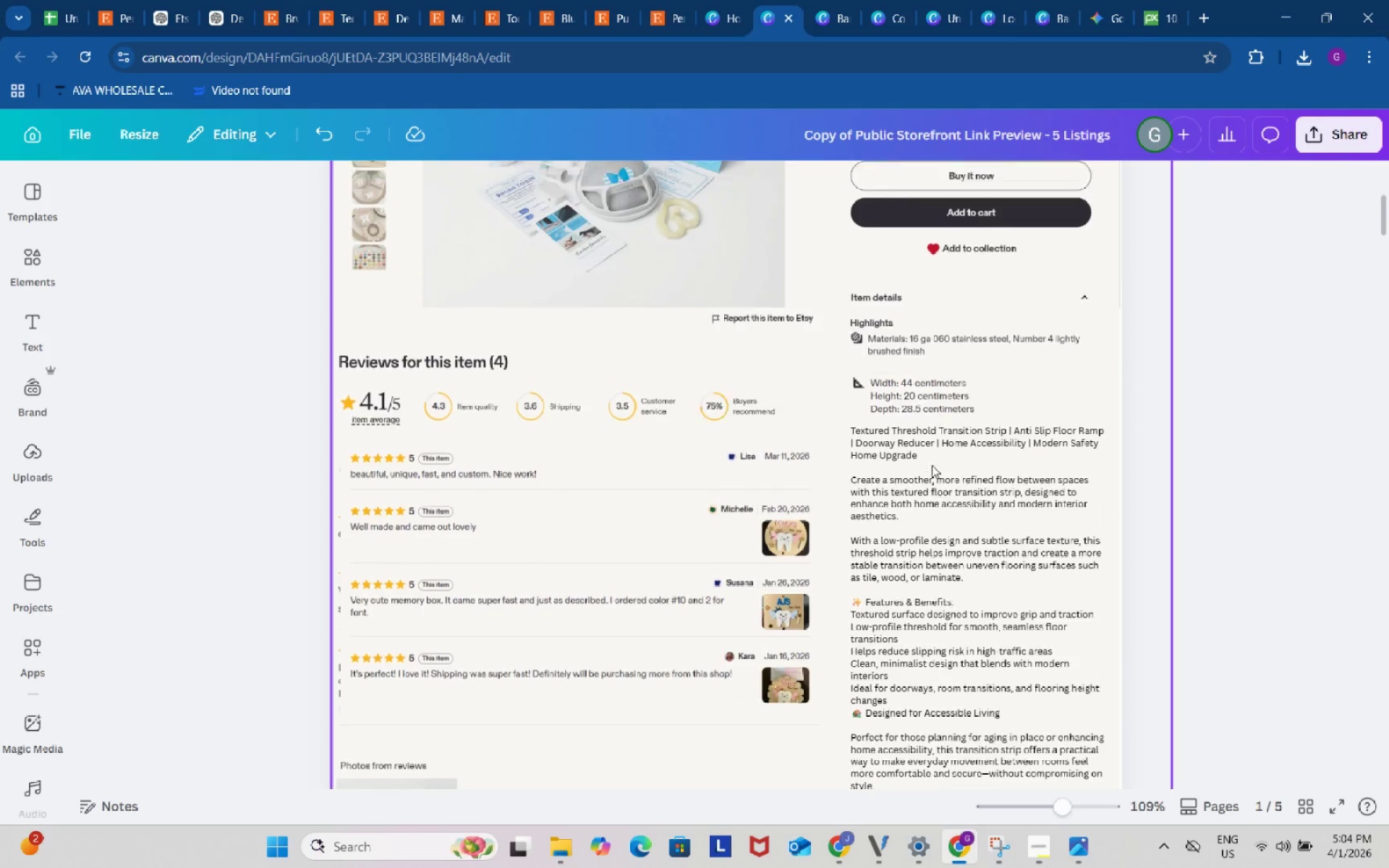 
scroll: coordinate [932, 465], scroll_direction: up, amount: 1.0
 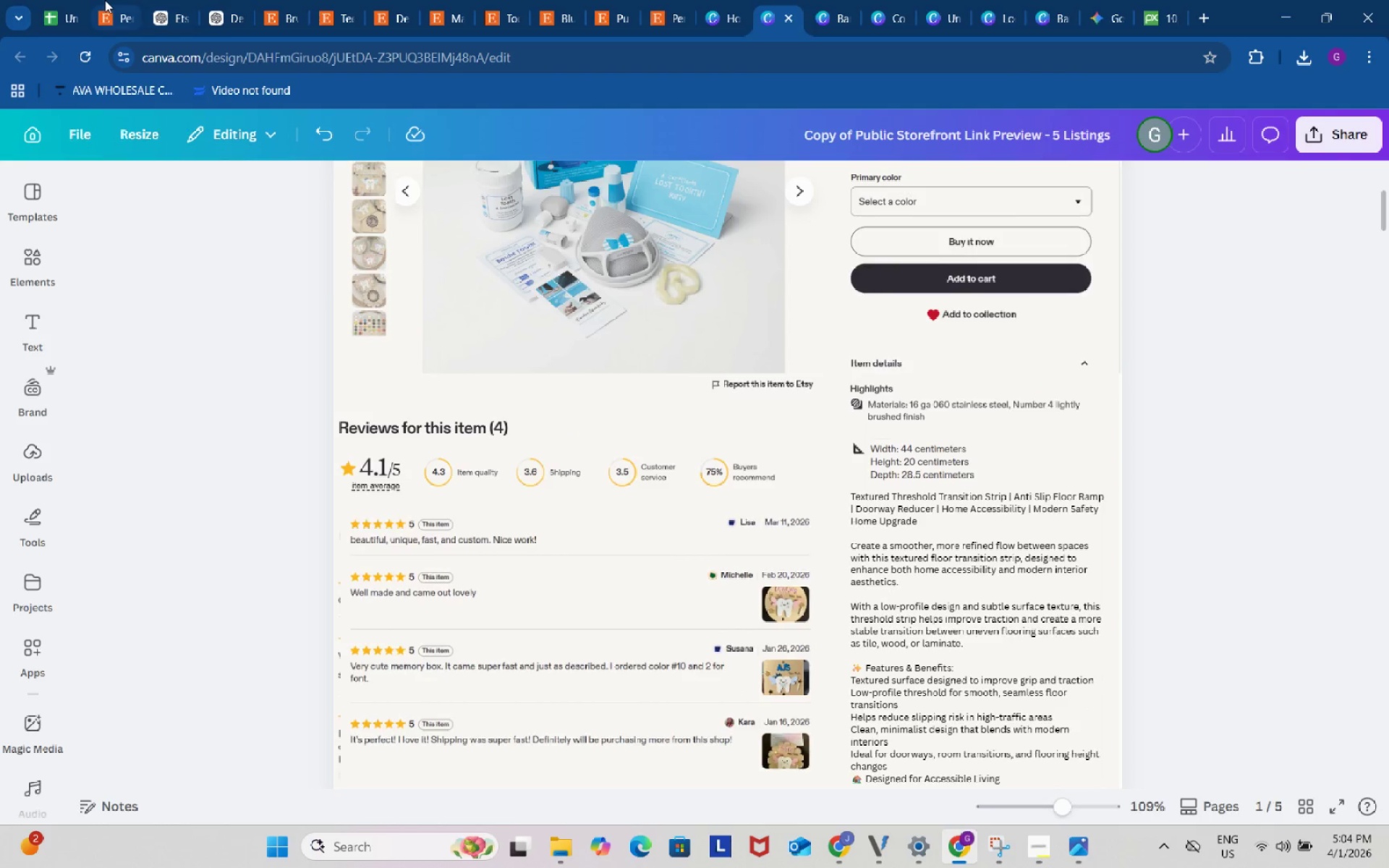 
left_click([105, 0])
 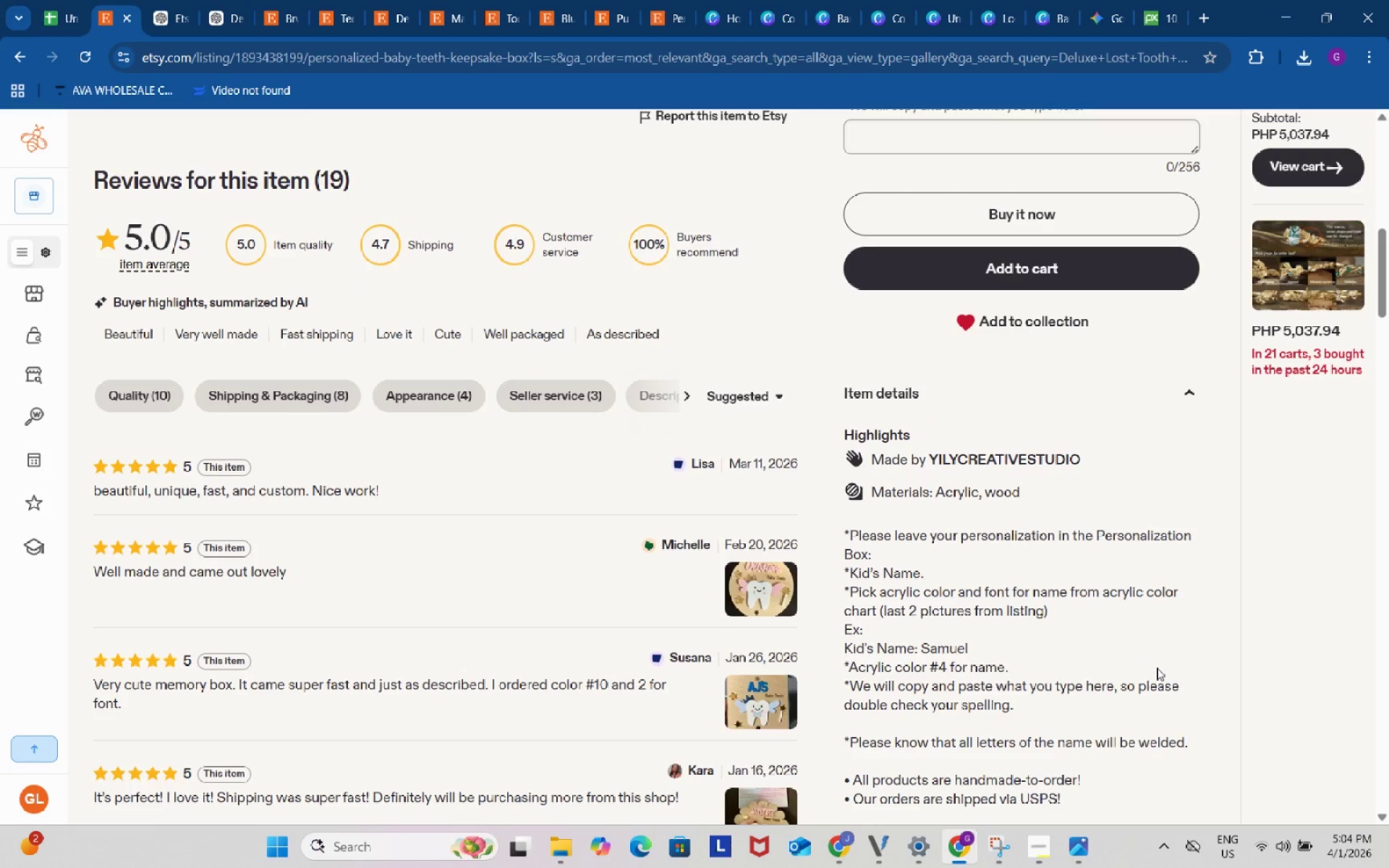 
key(Meta+Shift+S)
 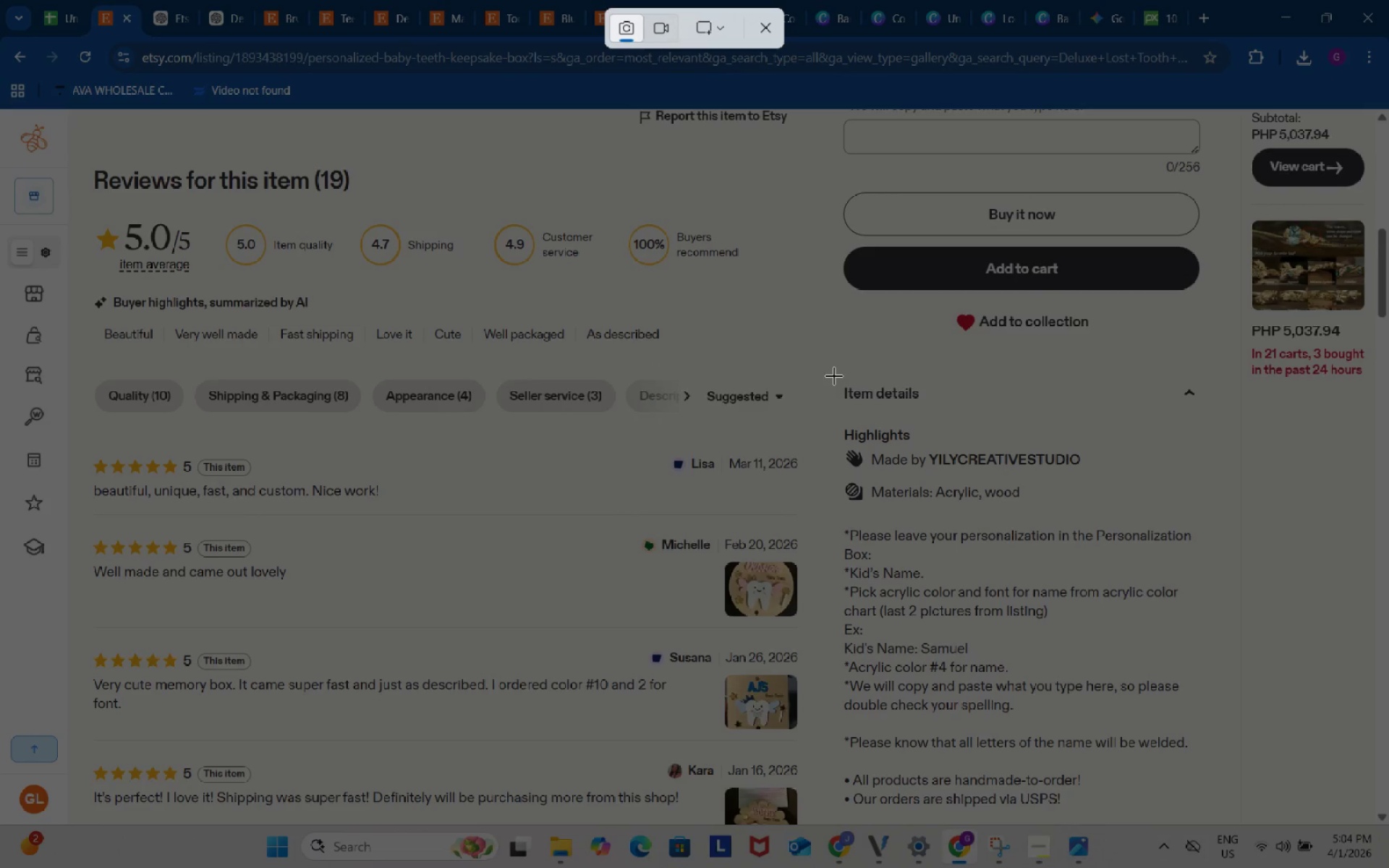 
left_click_drag(start_coordinate=[832, 375], to_coordinate=[1226, 512])
 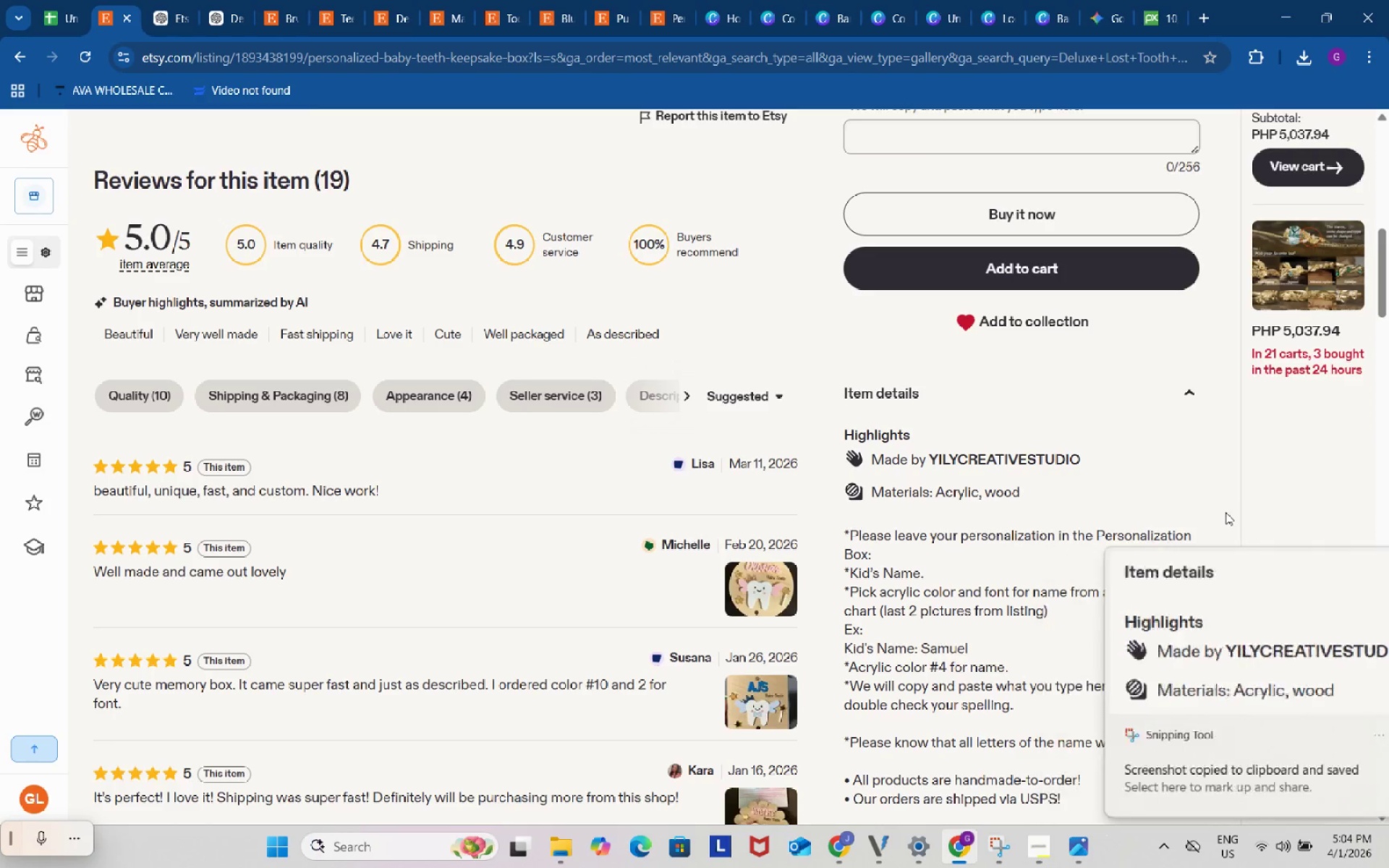 
wait(11.64)
 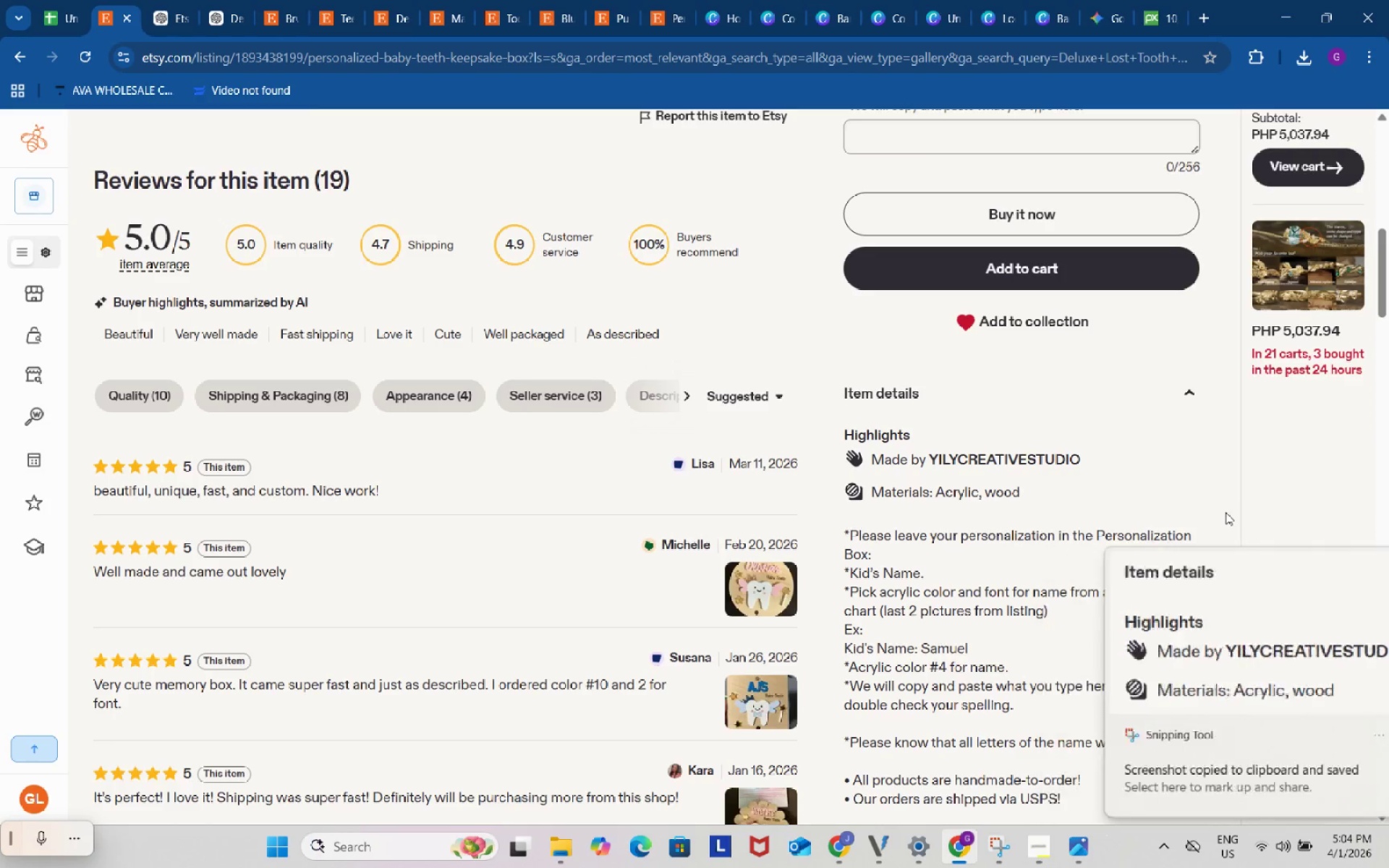 
left_click([1006, 846])
 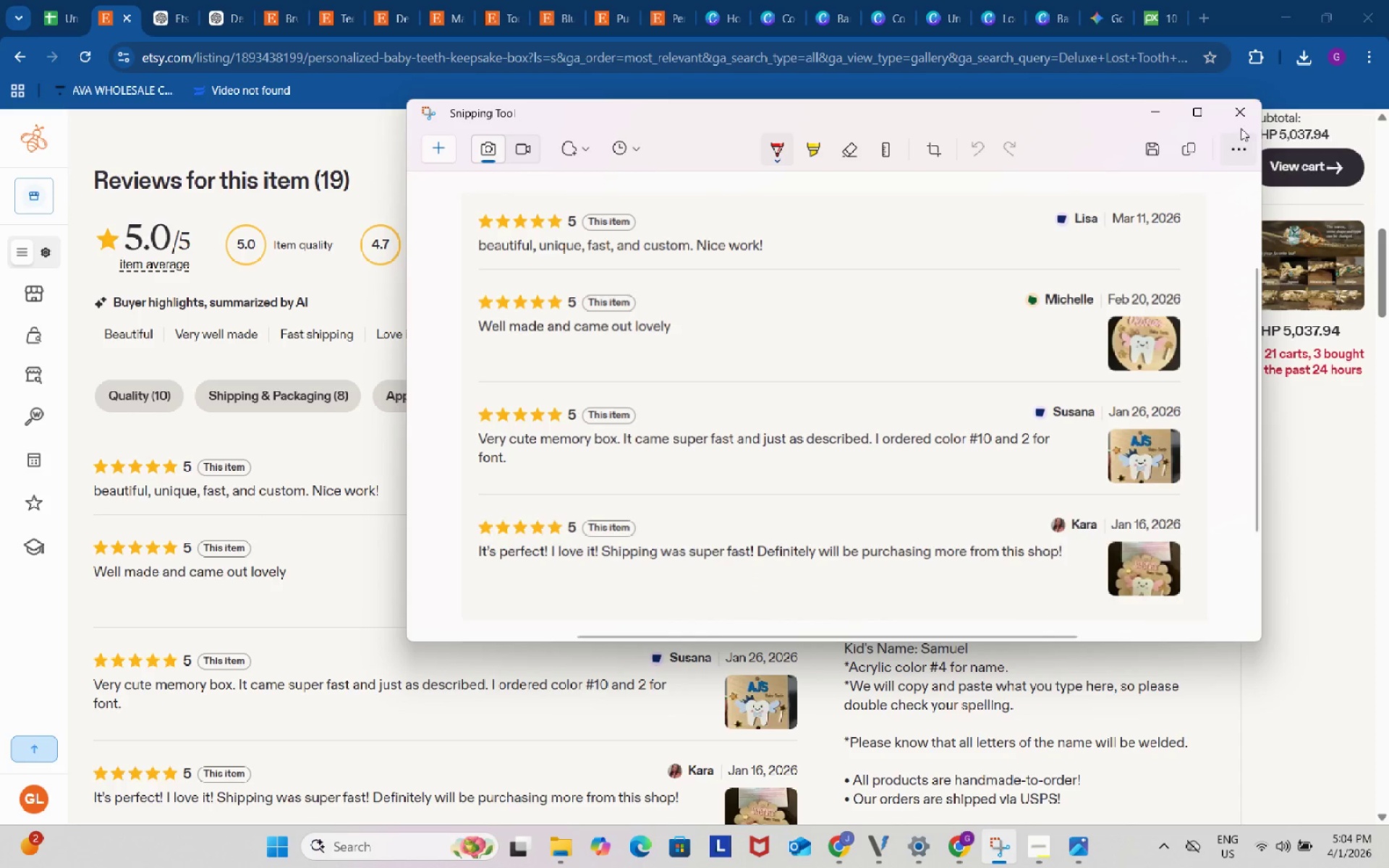 
left_click([1241, 116])
 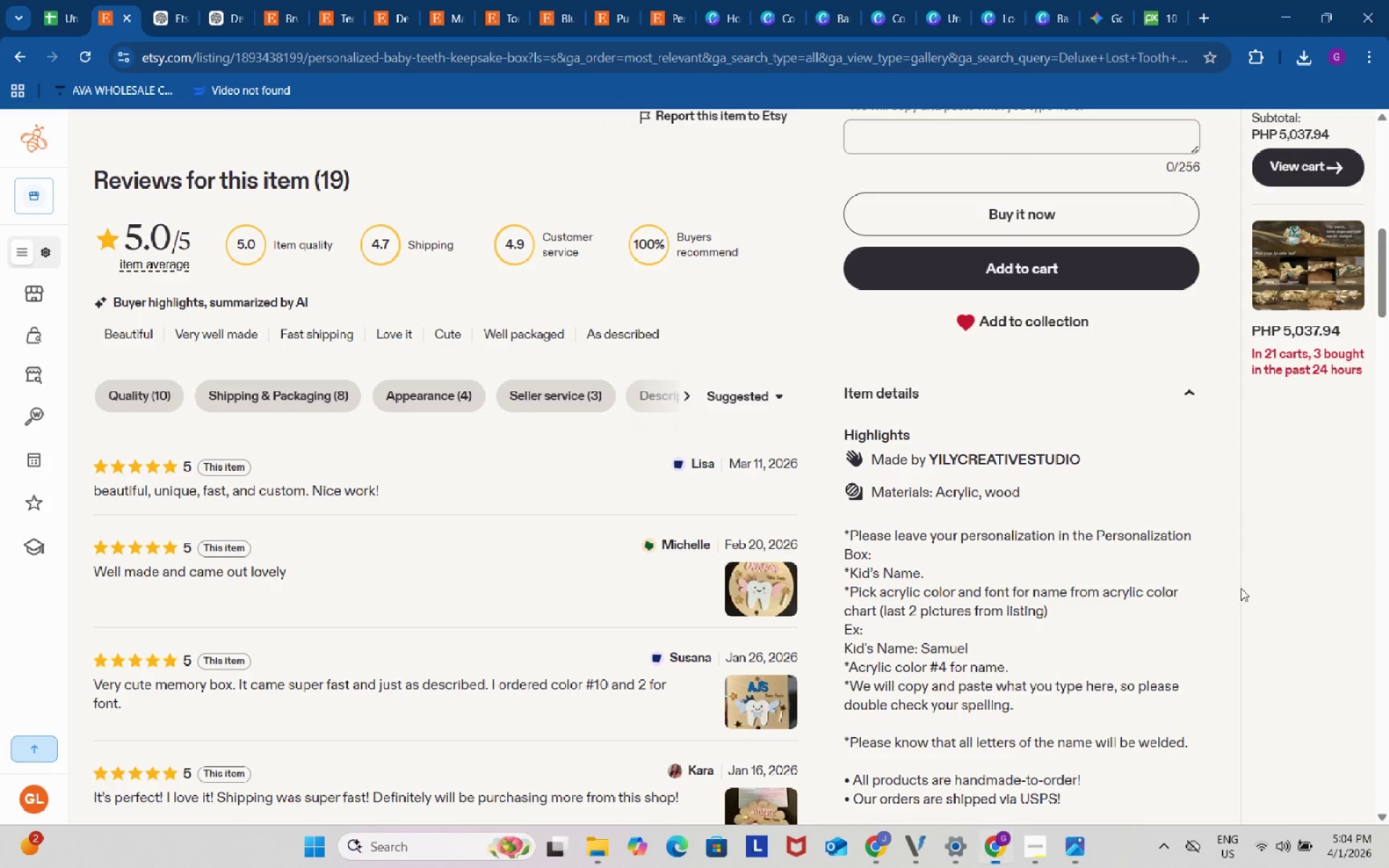 
left_click([1241, 588])
 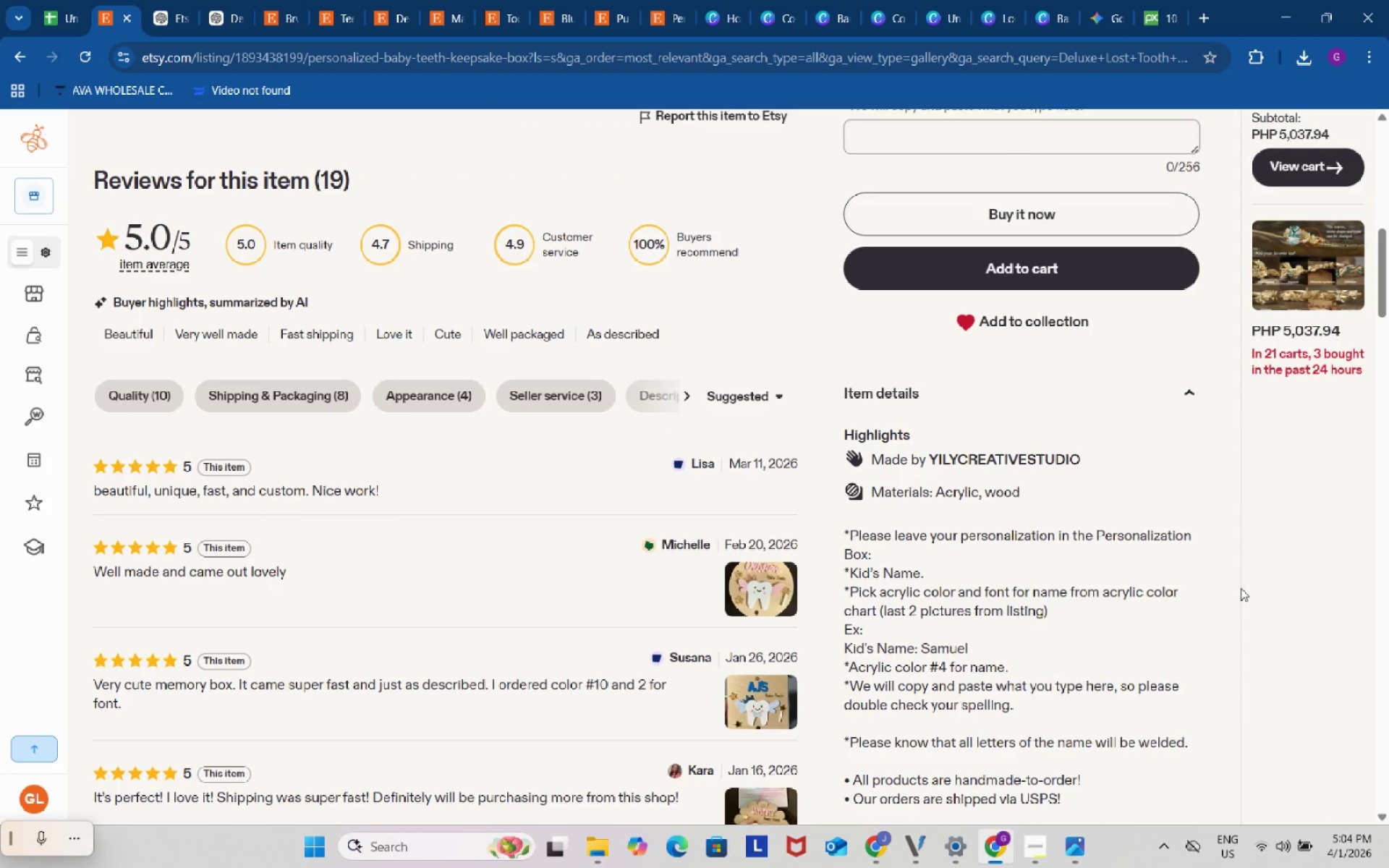 
key(Meta+Shift+S)
 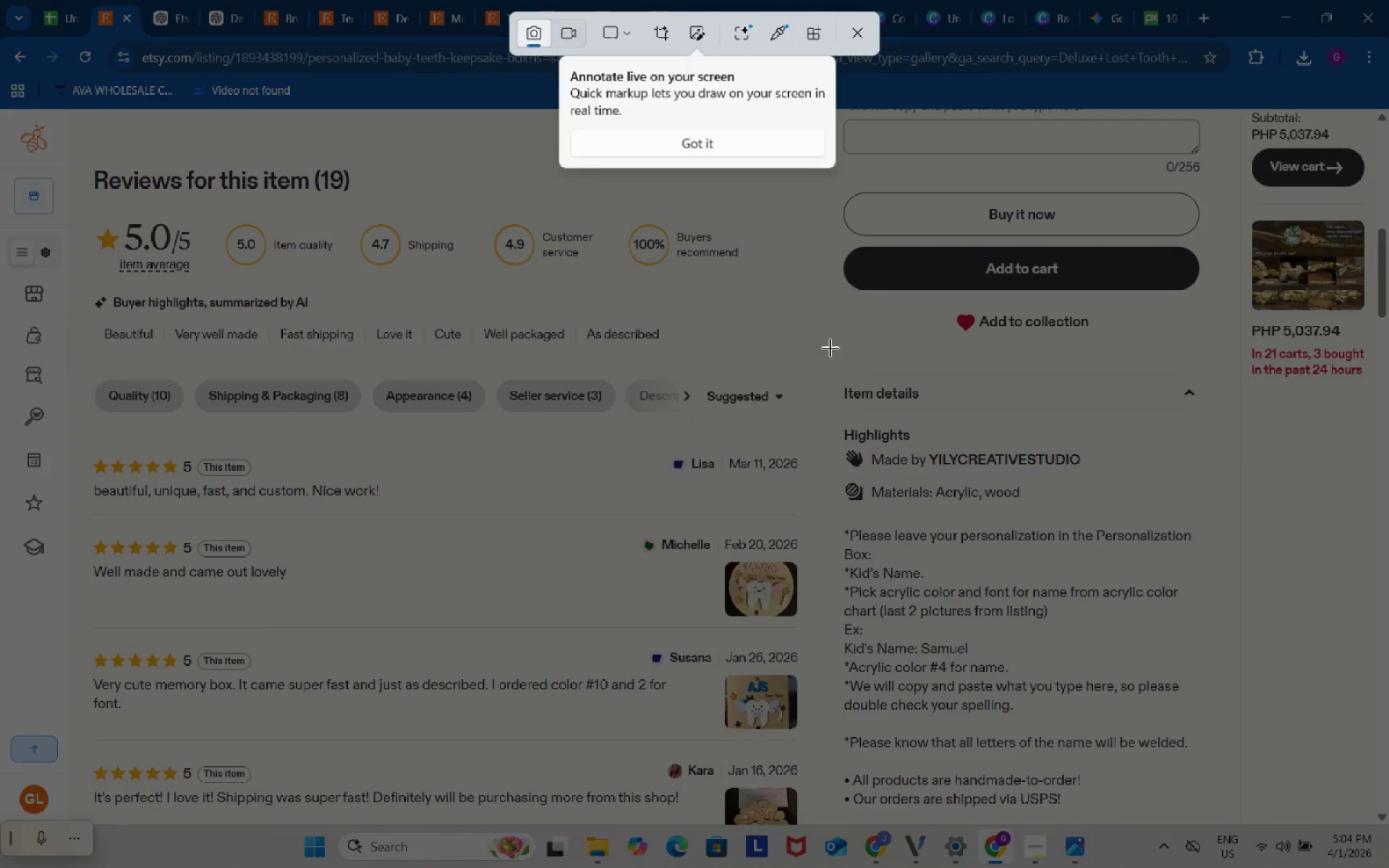 
left_click_drag(start_coordinate=[828, 344], to_coordinate=[1229, 511])
 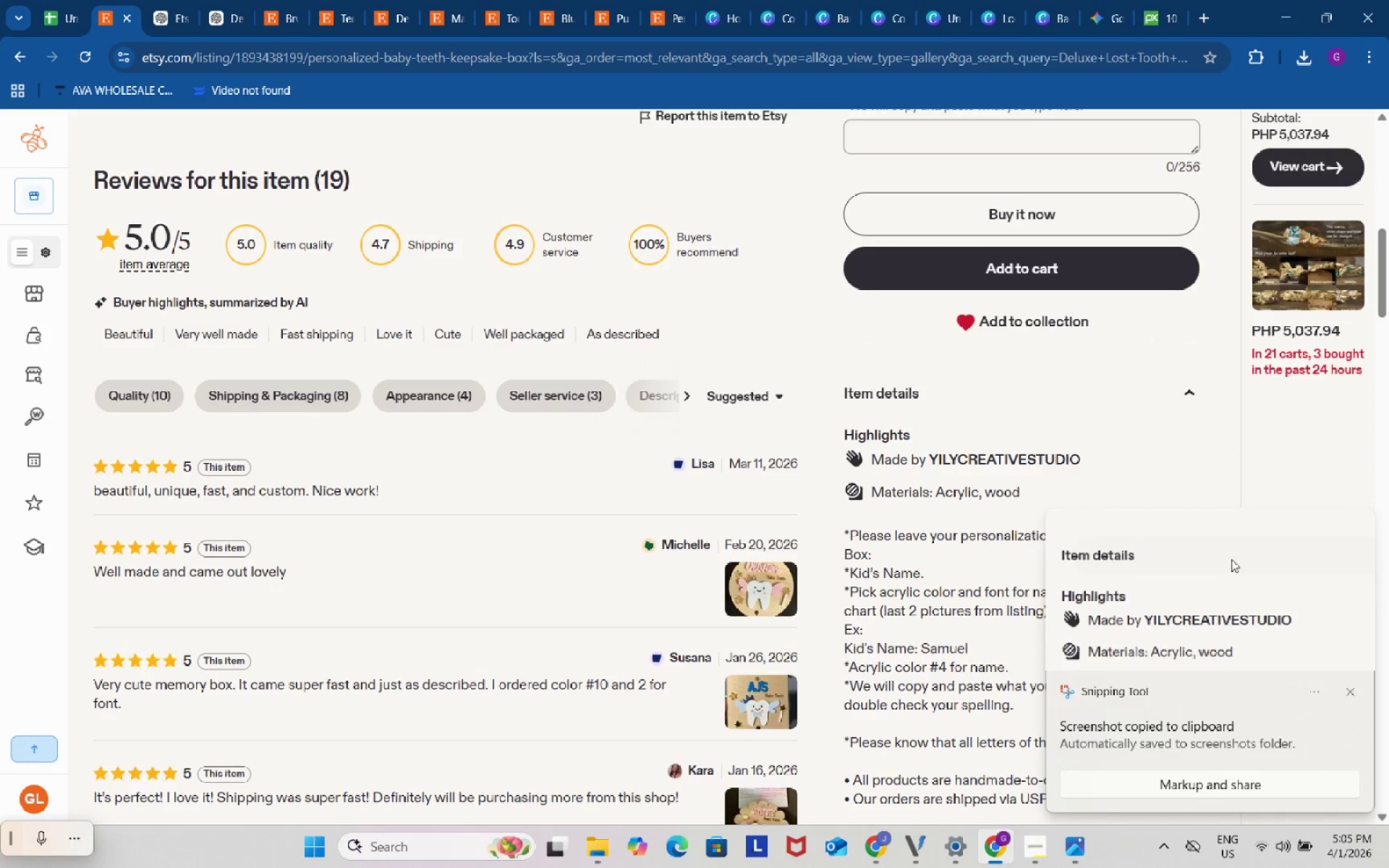 
left_click([1231, 559])
 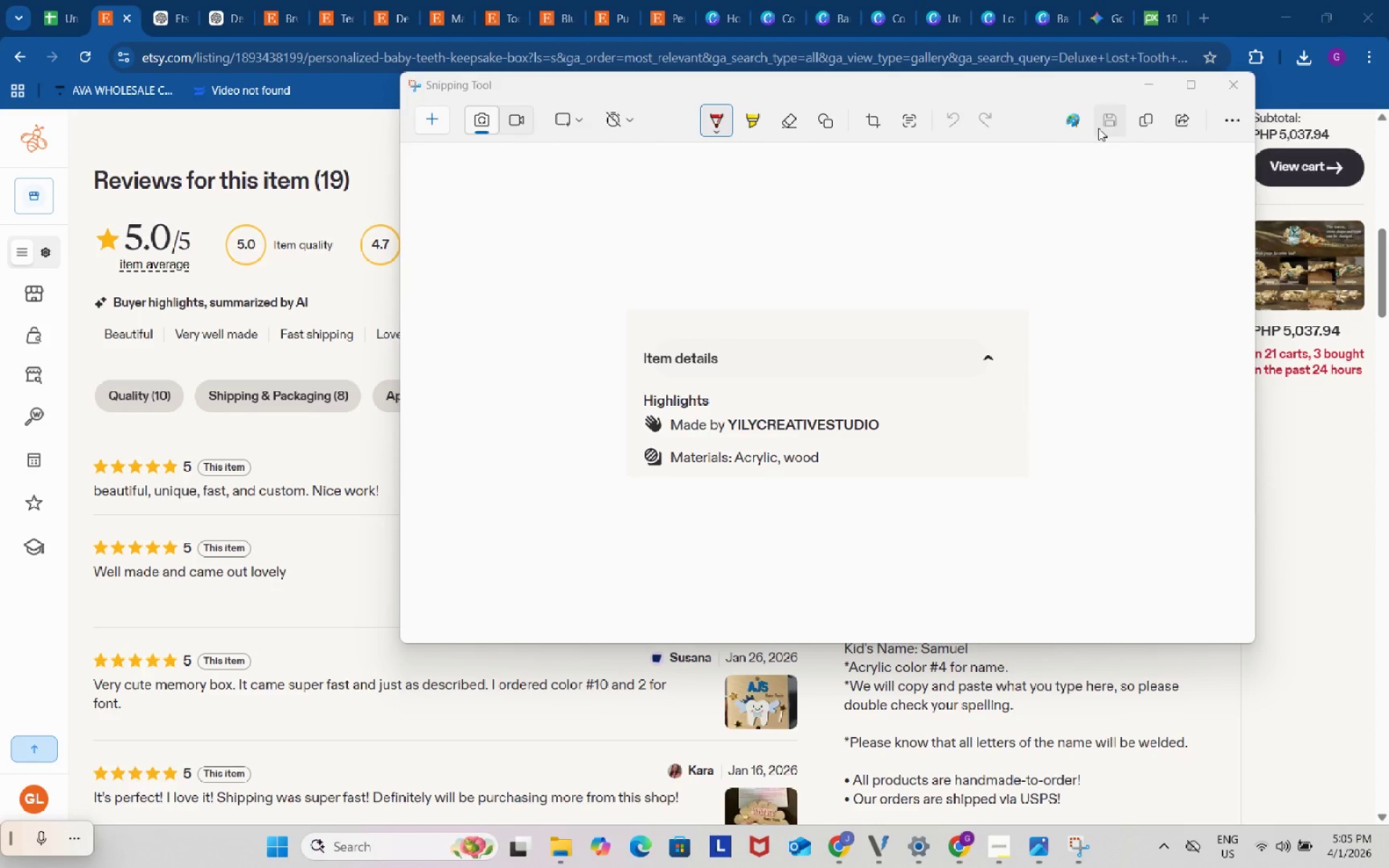 
left_click([1116, 119])
 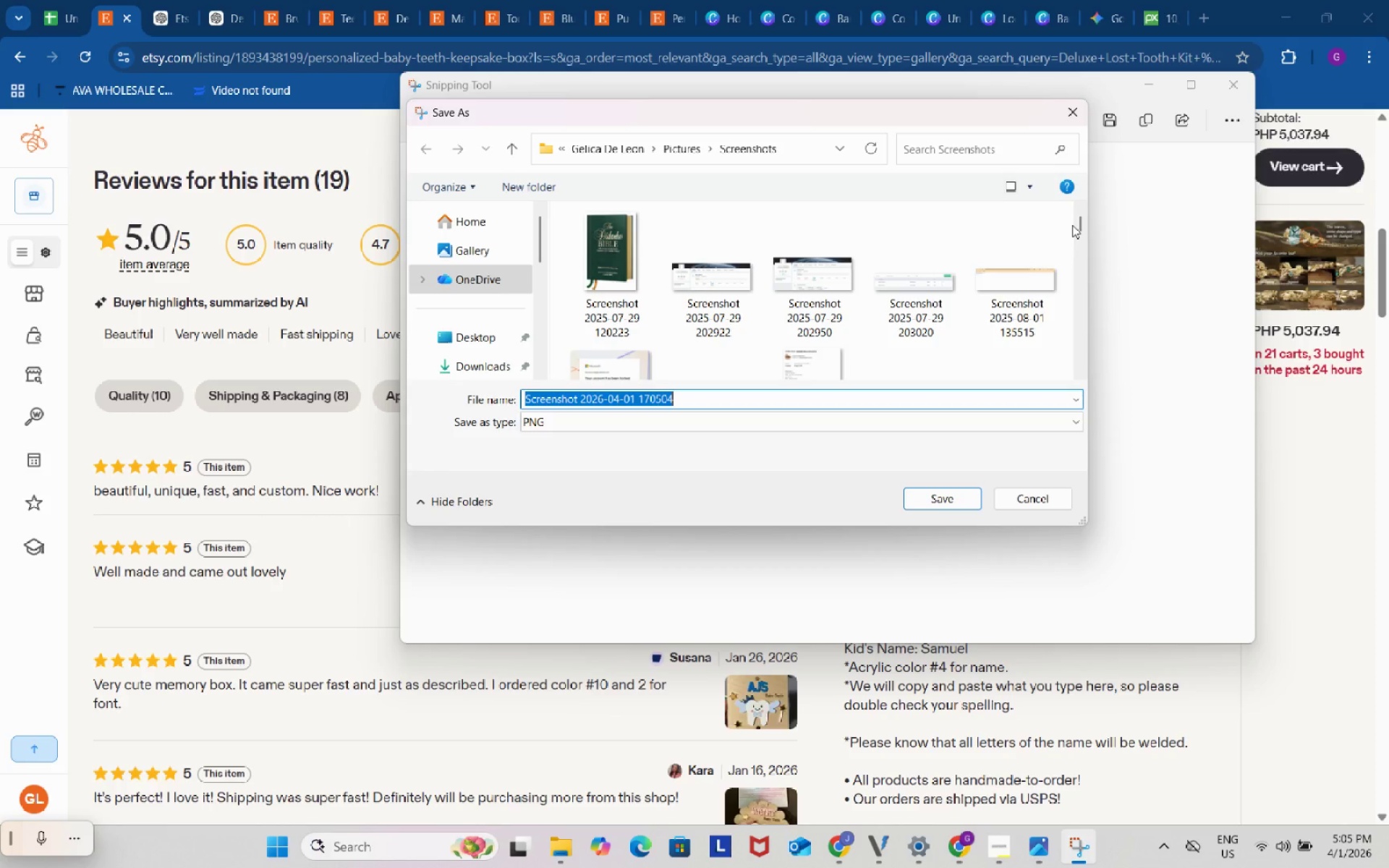 
wait(55.39)
 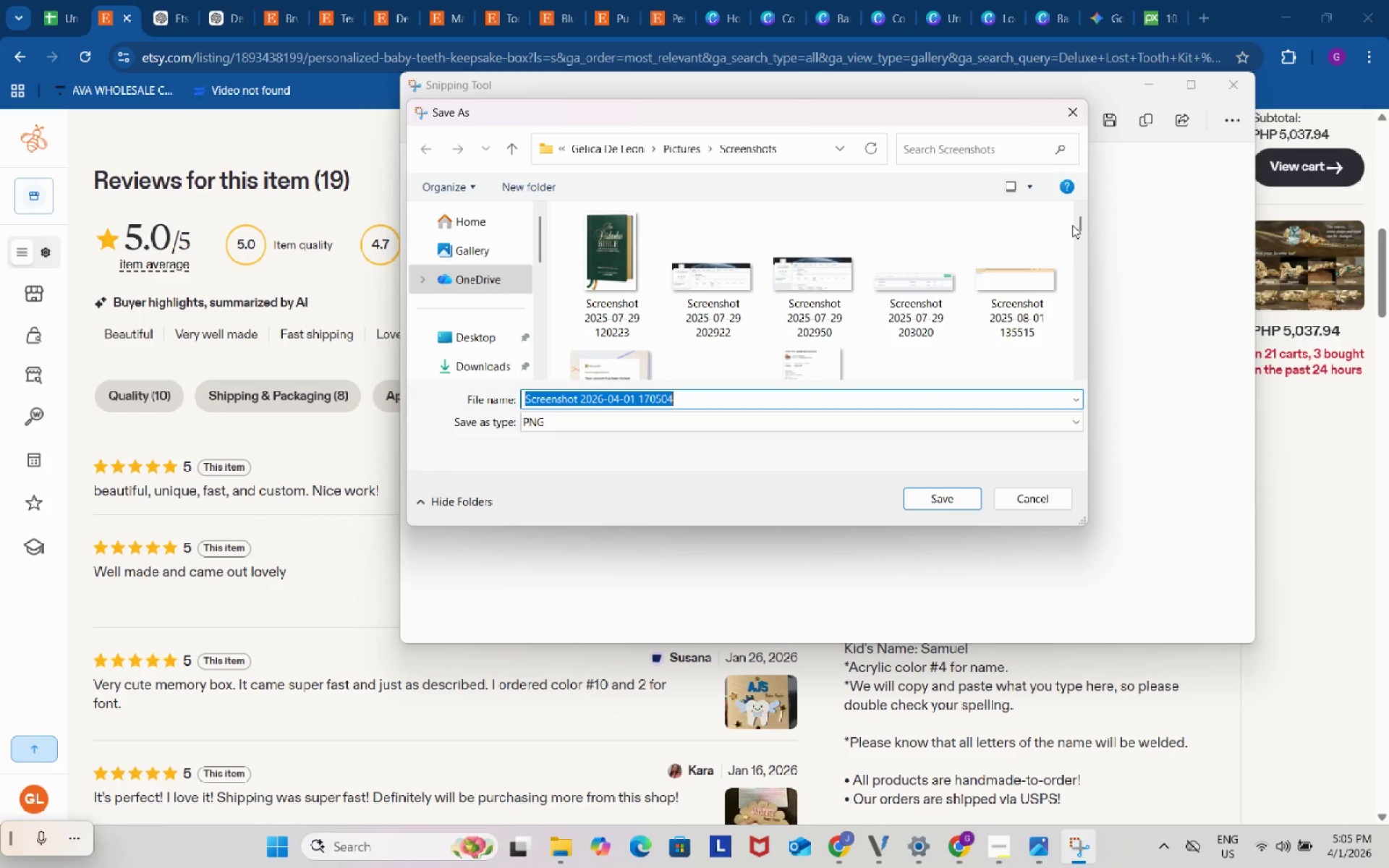 
left_click([485, 367])
 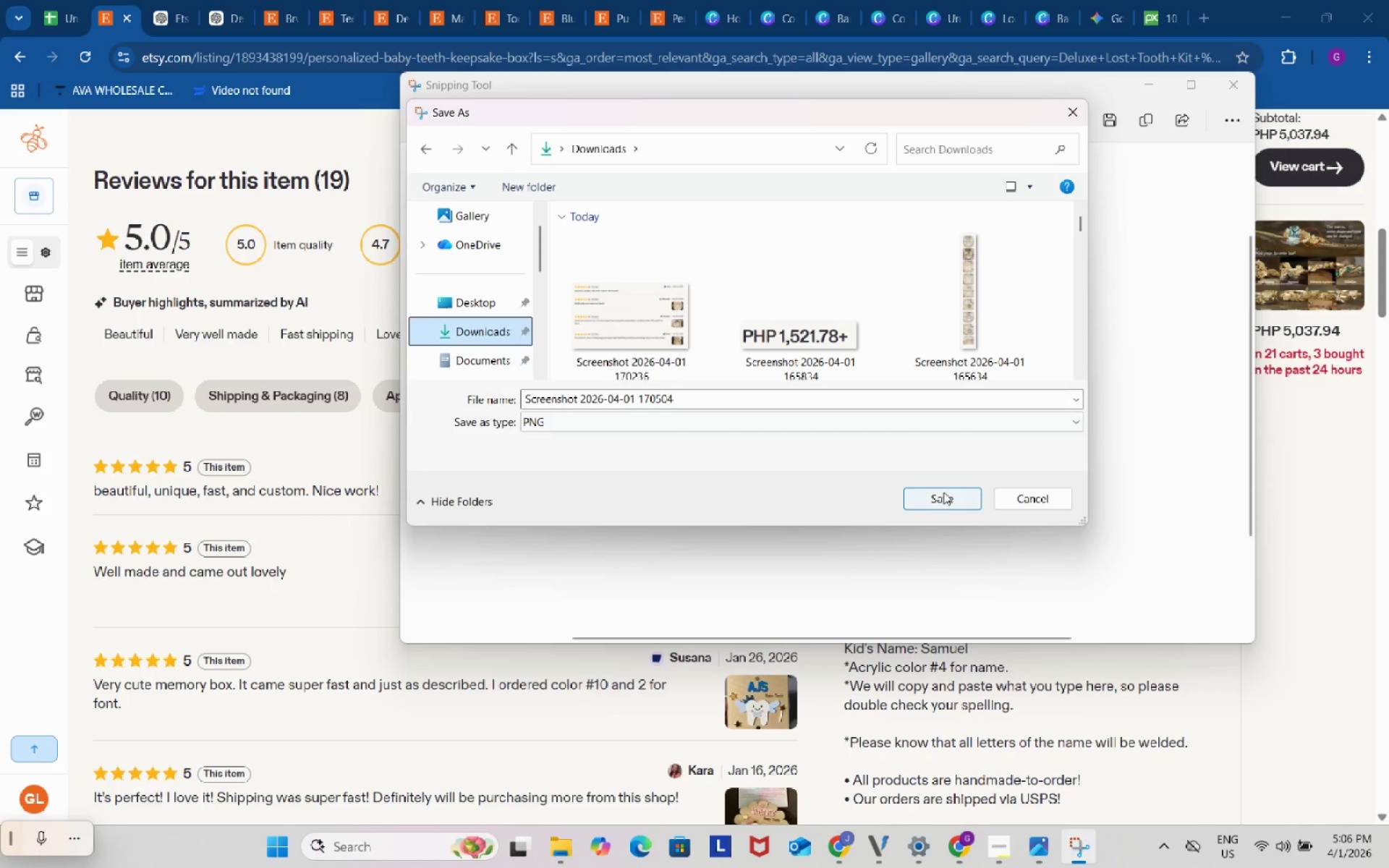 
left_click([943, 492])
 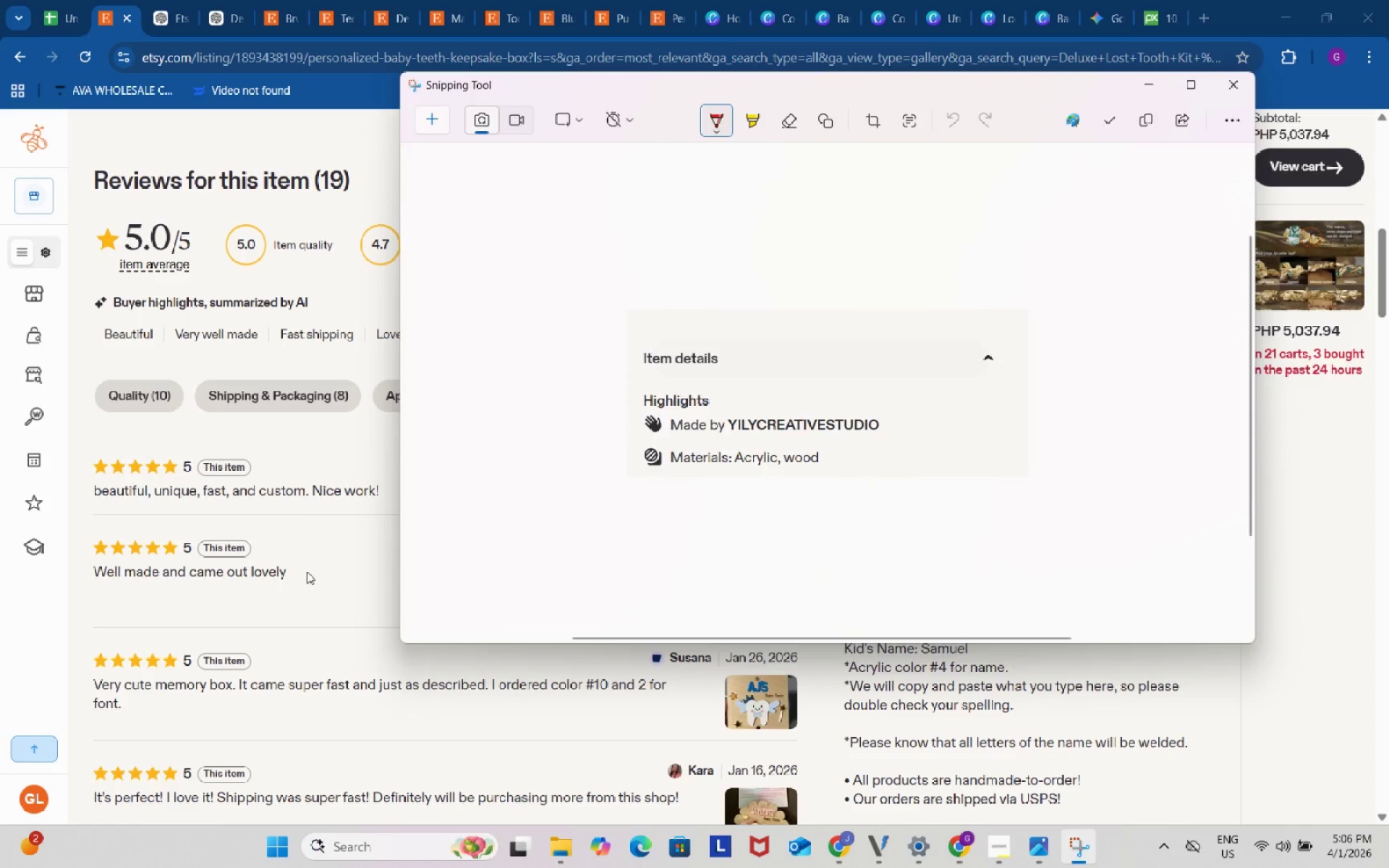 
left_click([307, 571])
 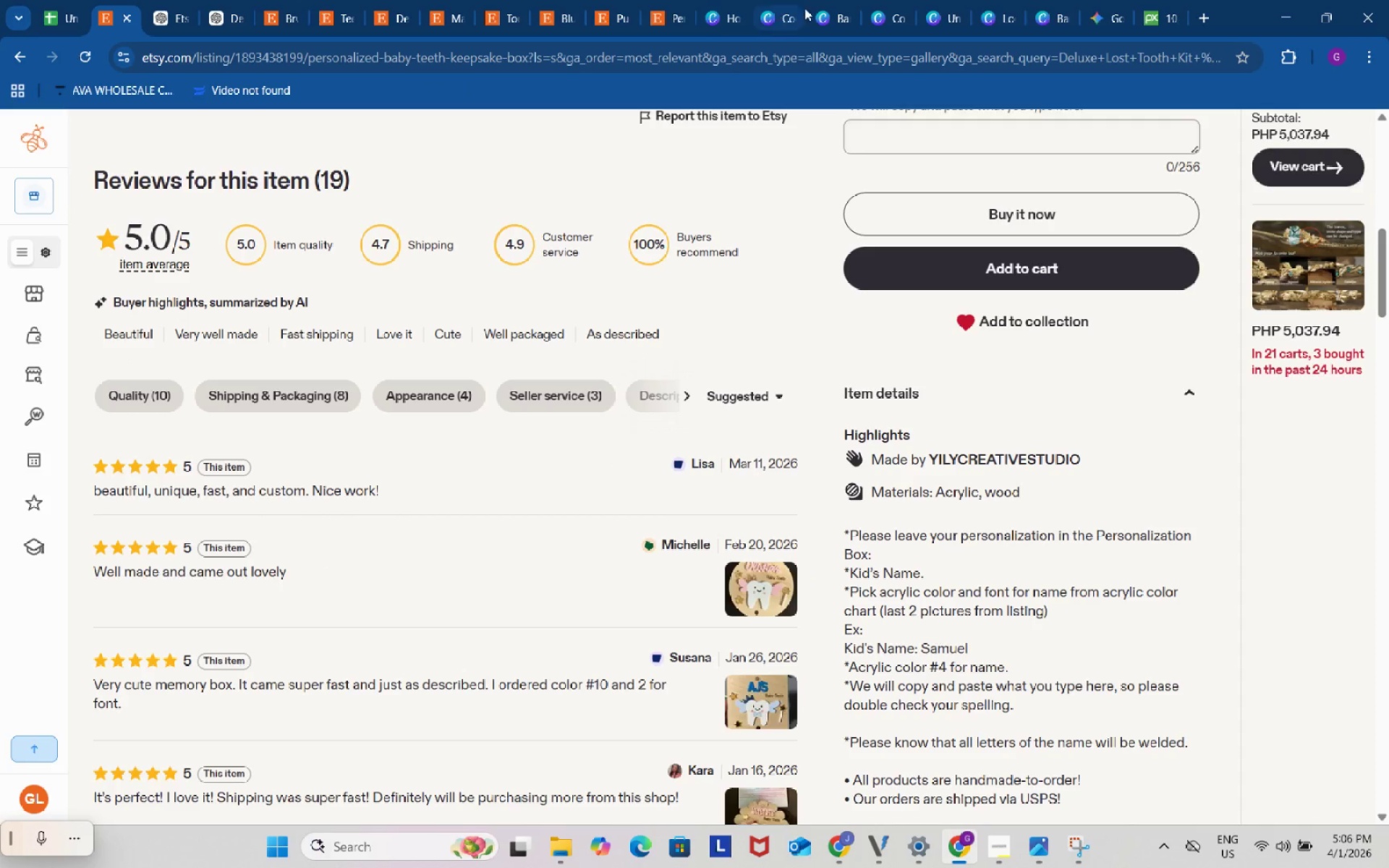 
left_click([825, 0])
 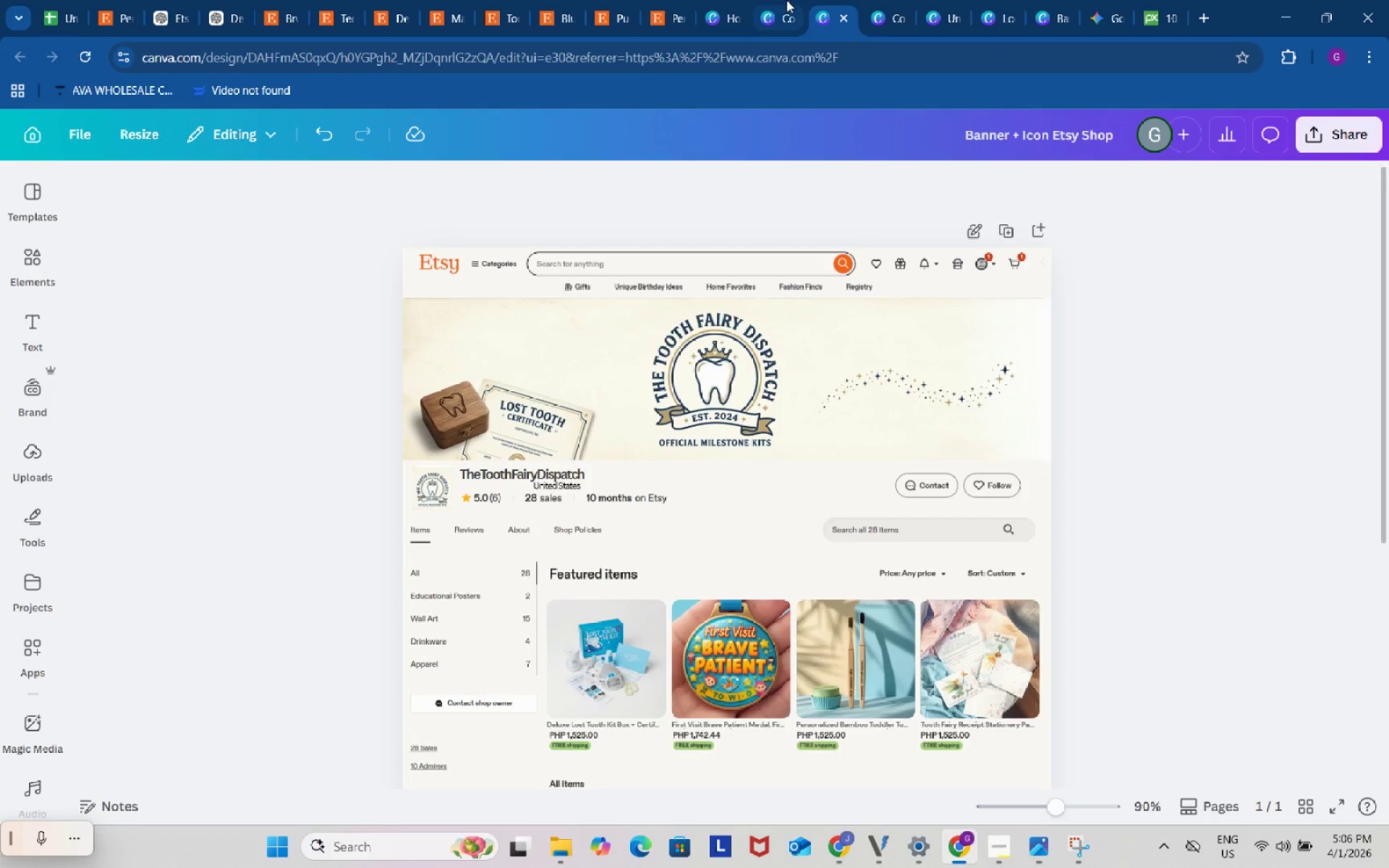 
left_click([786, 0])
 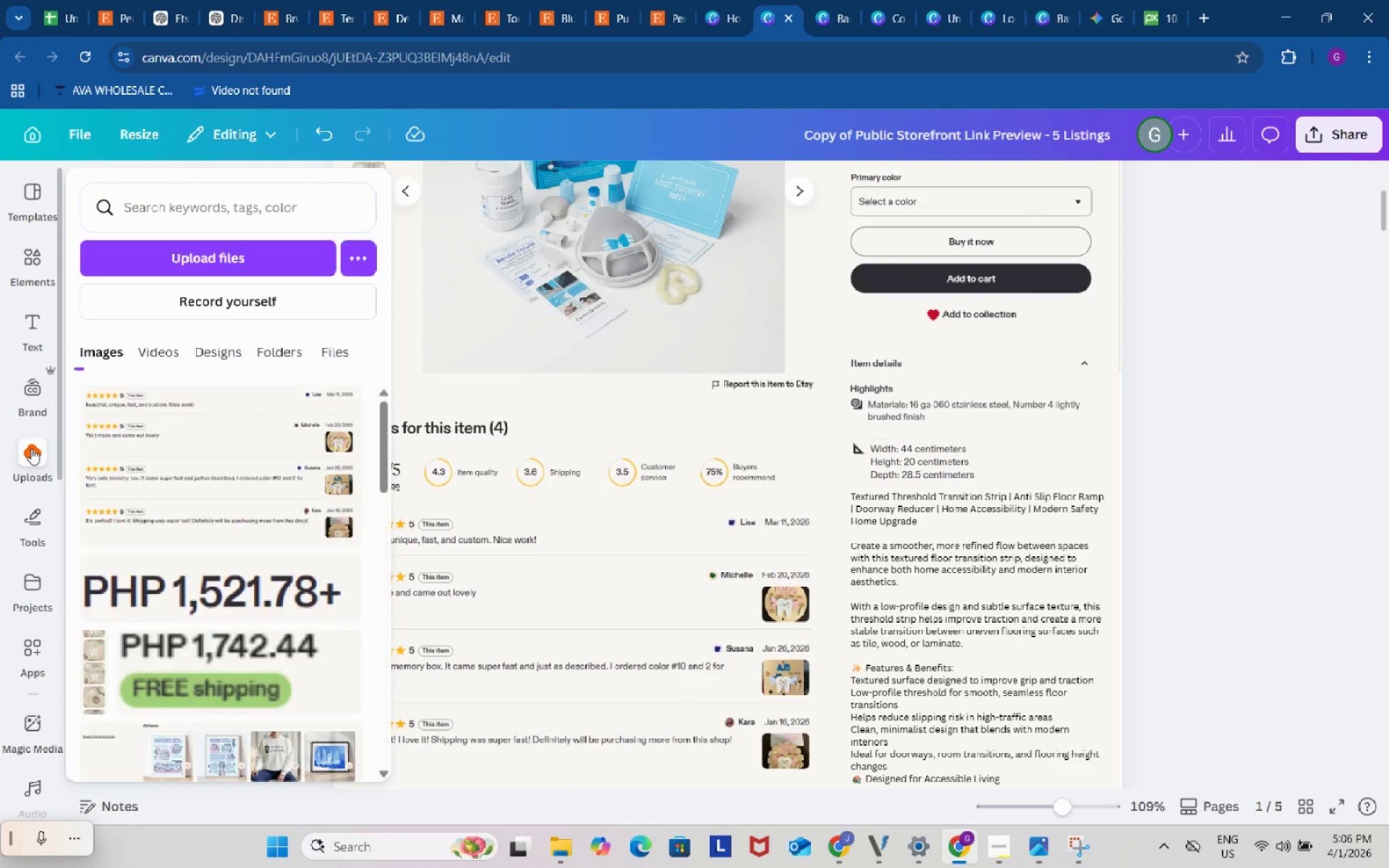 
left_click([31, 448])
 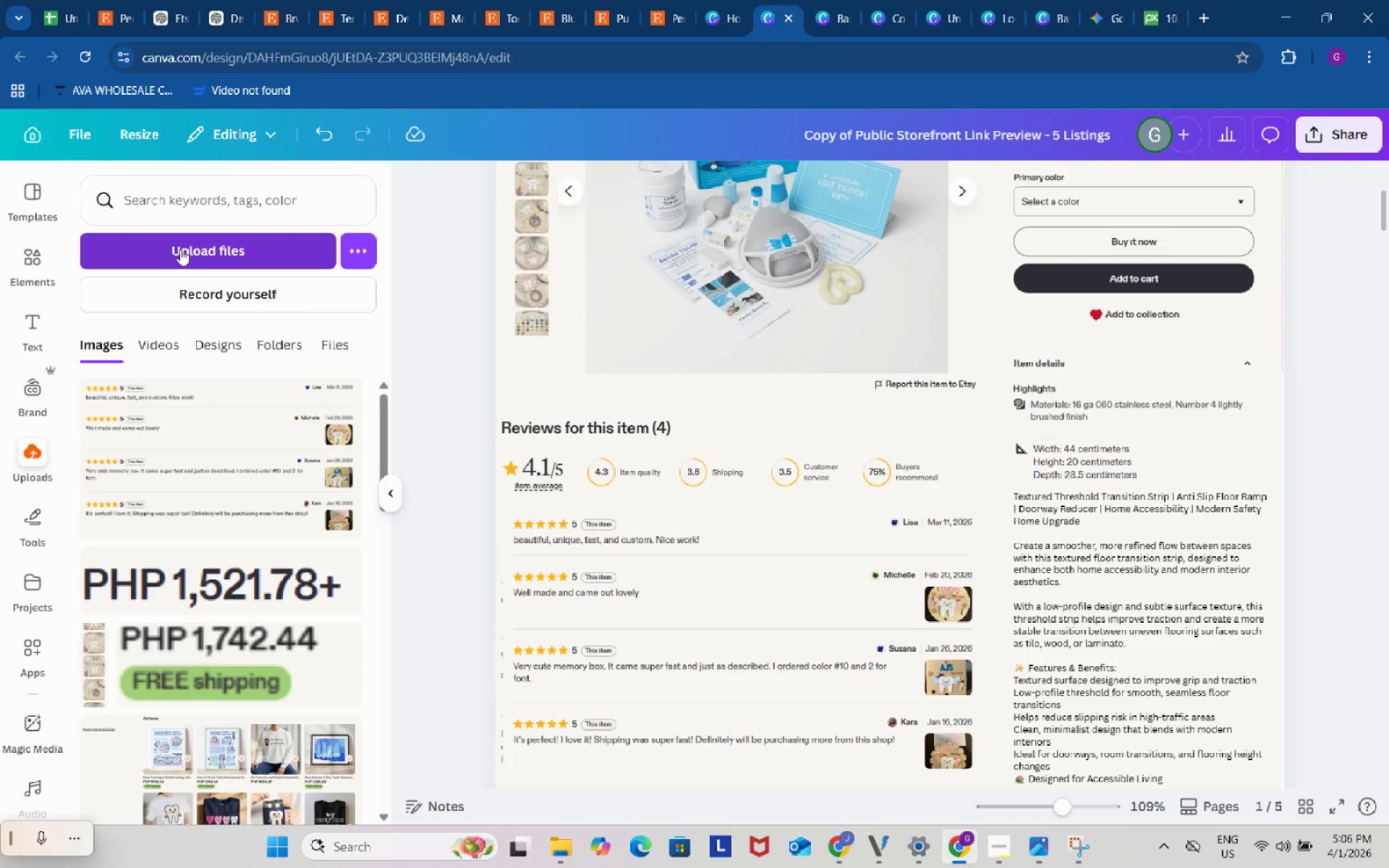 
left_click([180, 250])
 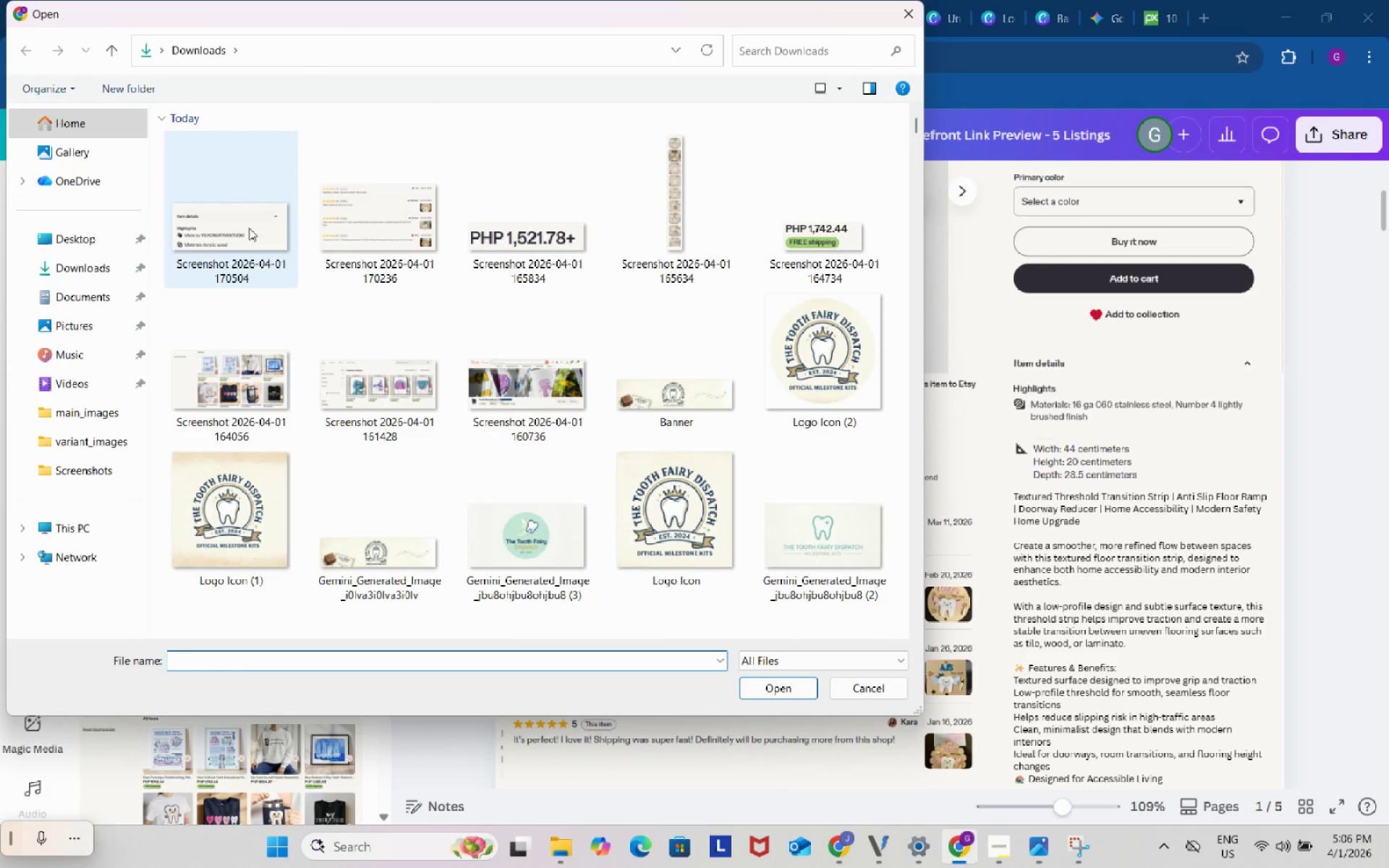 
left_click([249, 224])
 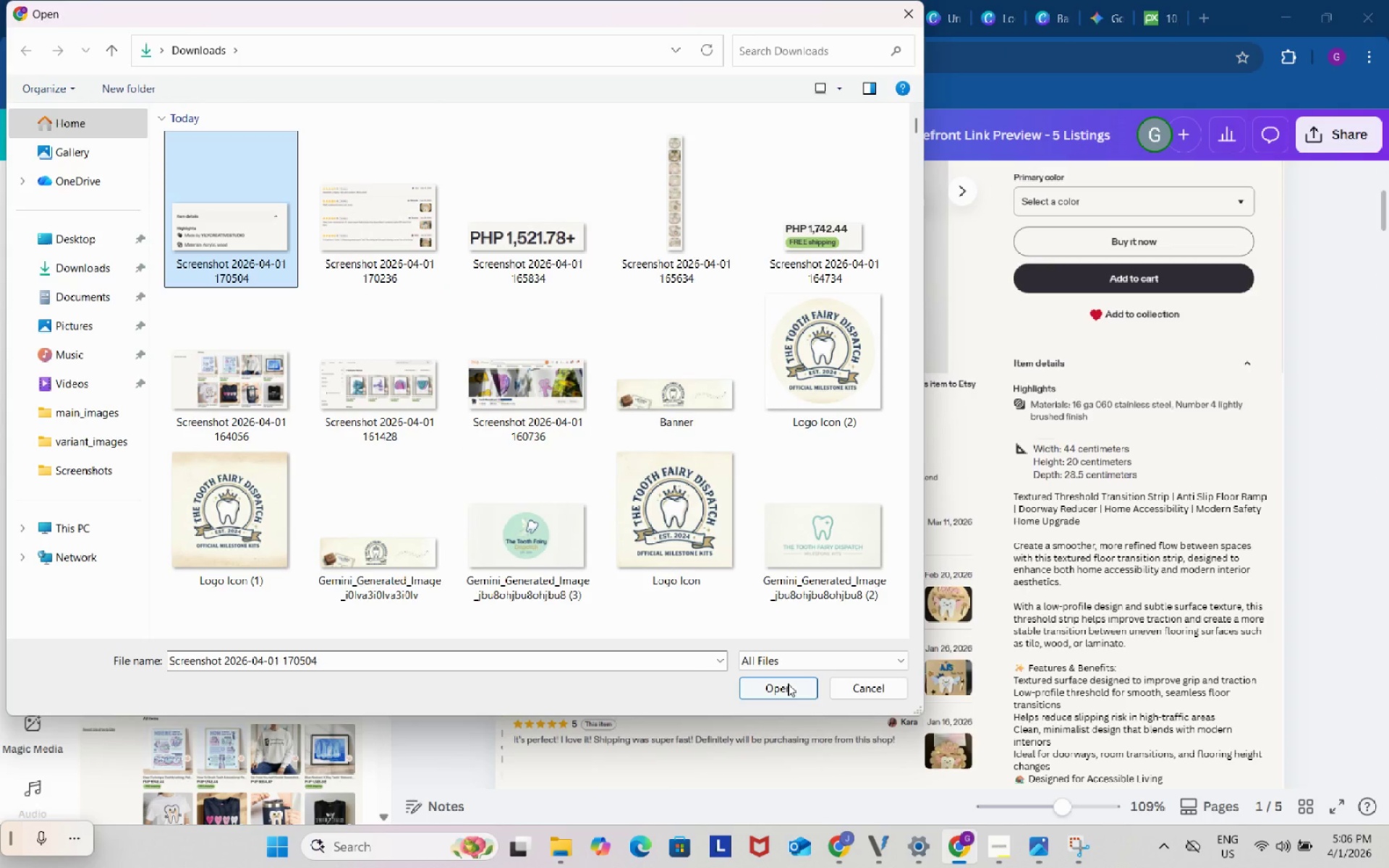 
left_click([788, 684])
 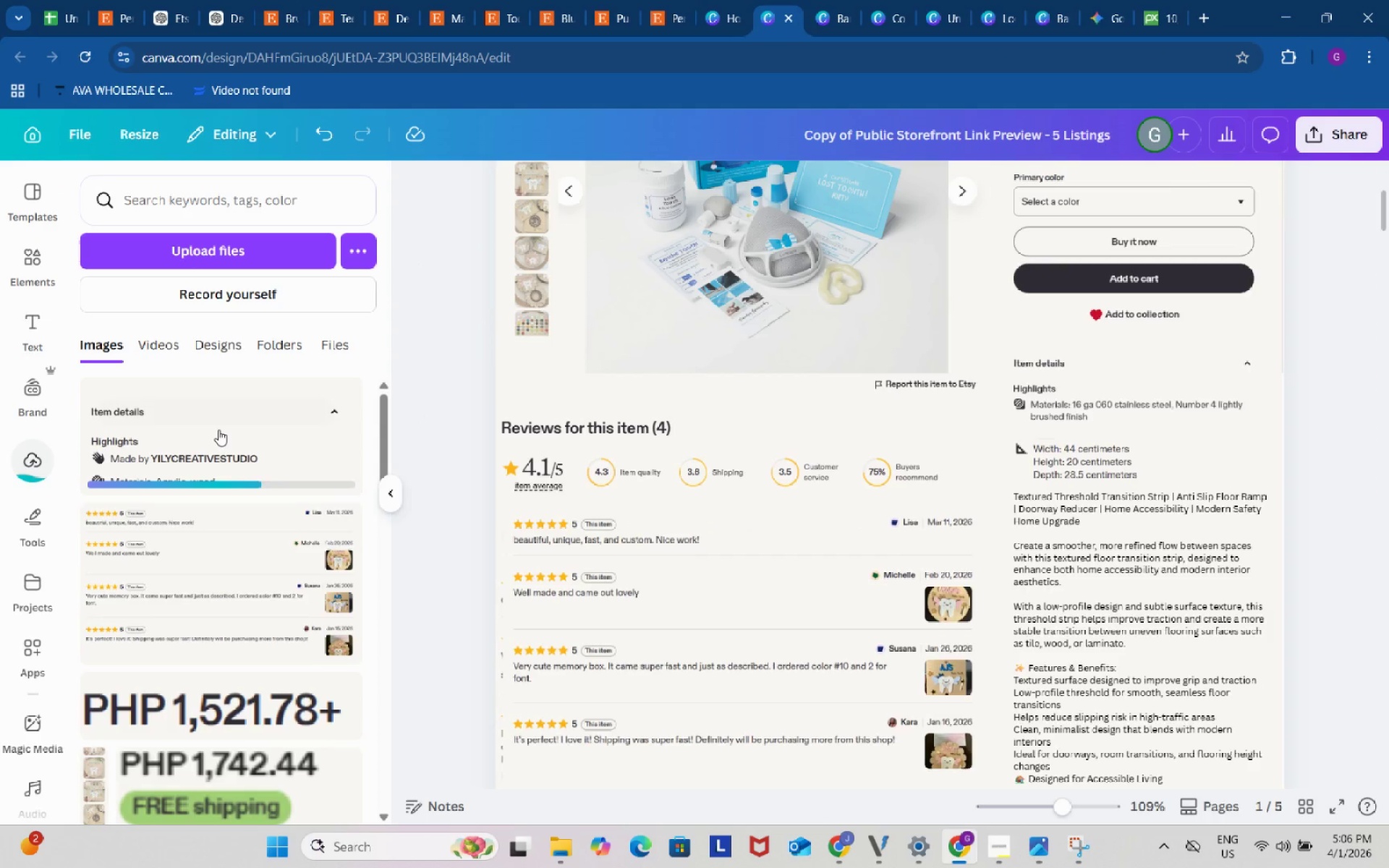 
left_click([218, 430])
 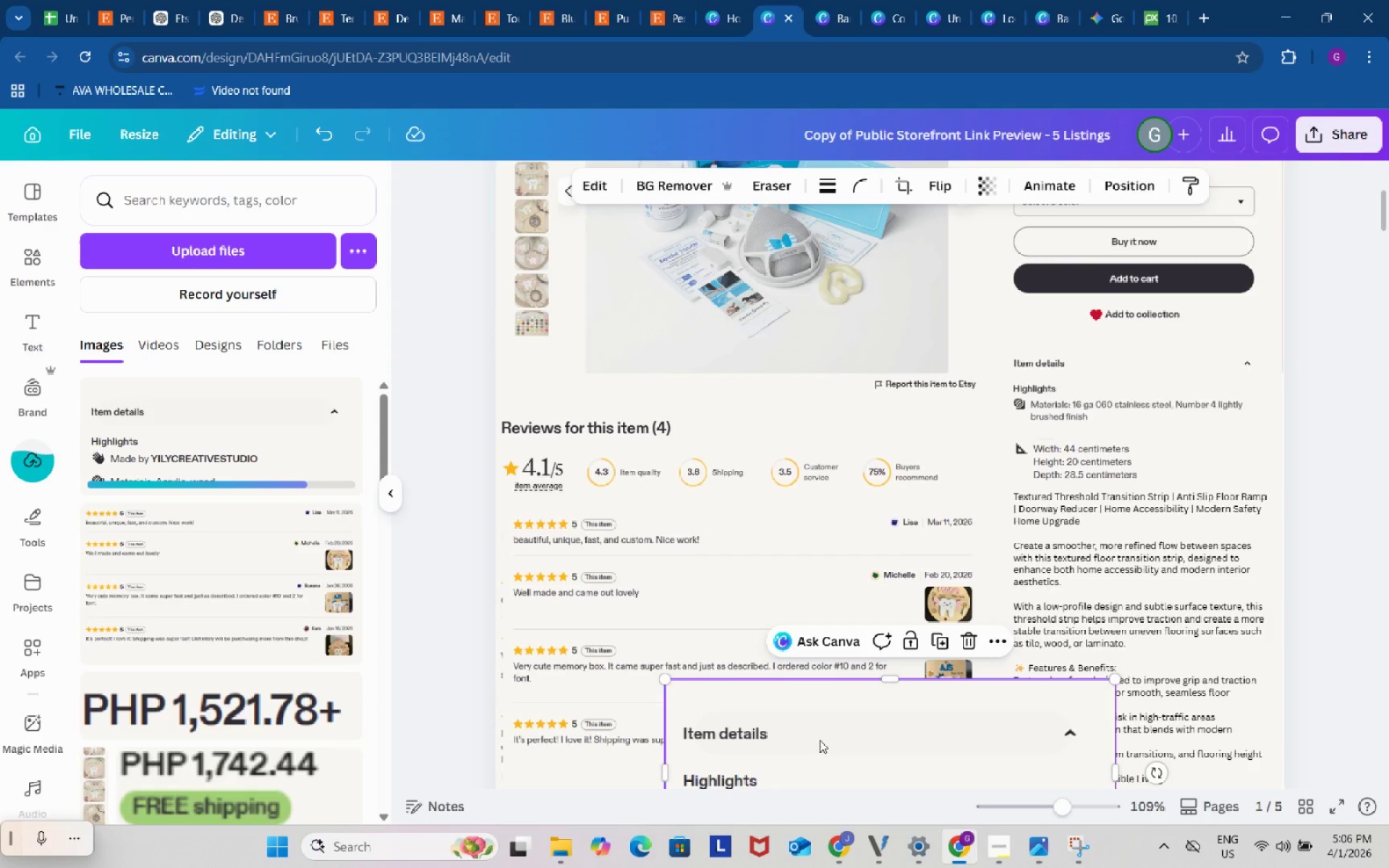 
left_click_drag(start_coordinate=[820, 740], to_coordinate=[1045, 552])
 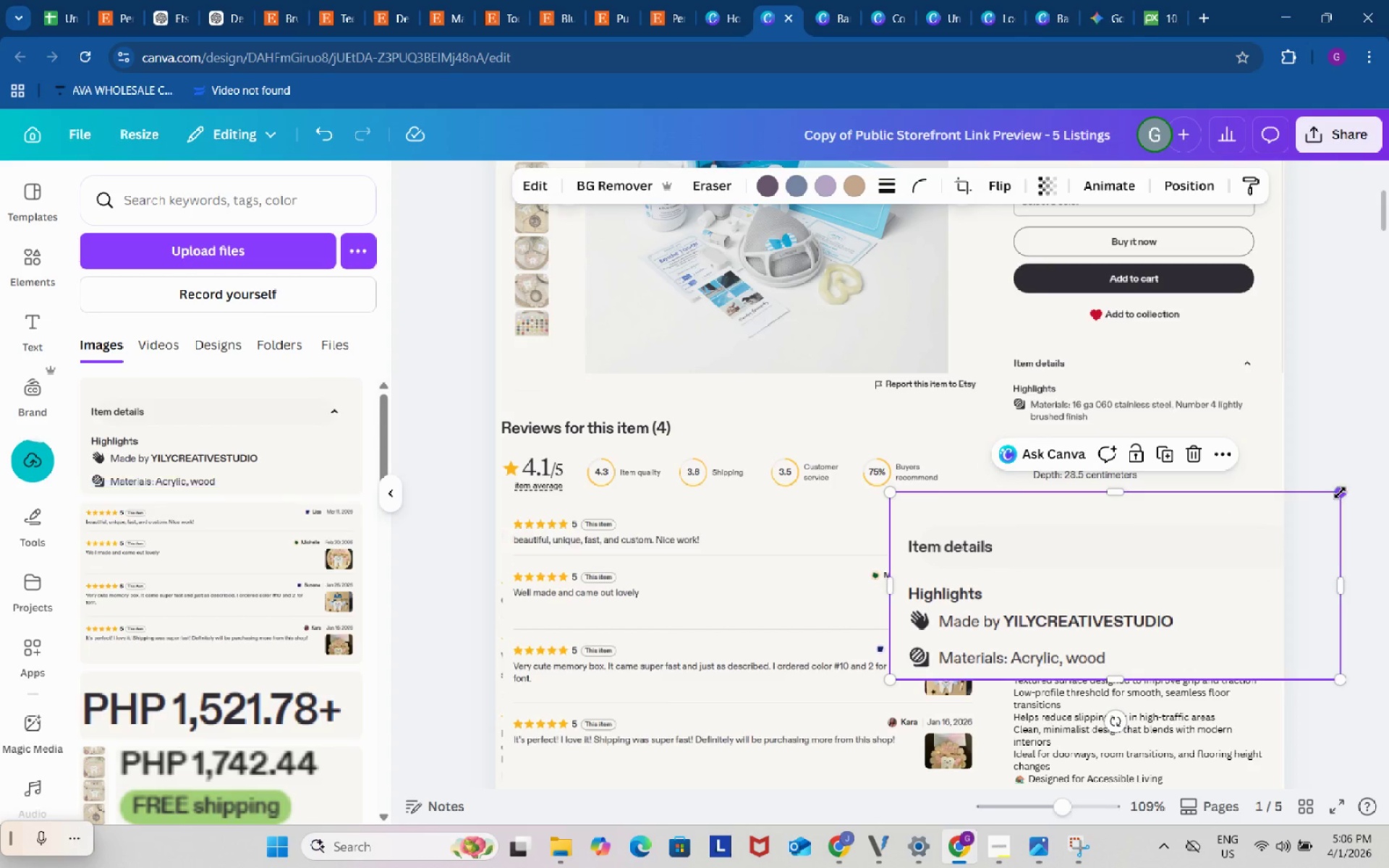 
left_click_drag(start_coordinate=[1340, 493], to_coordinate=[1099, 595])
 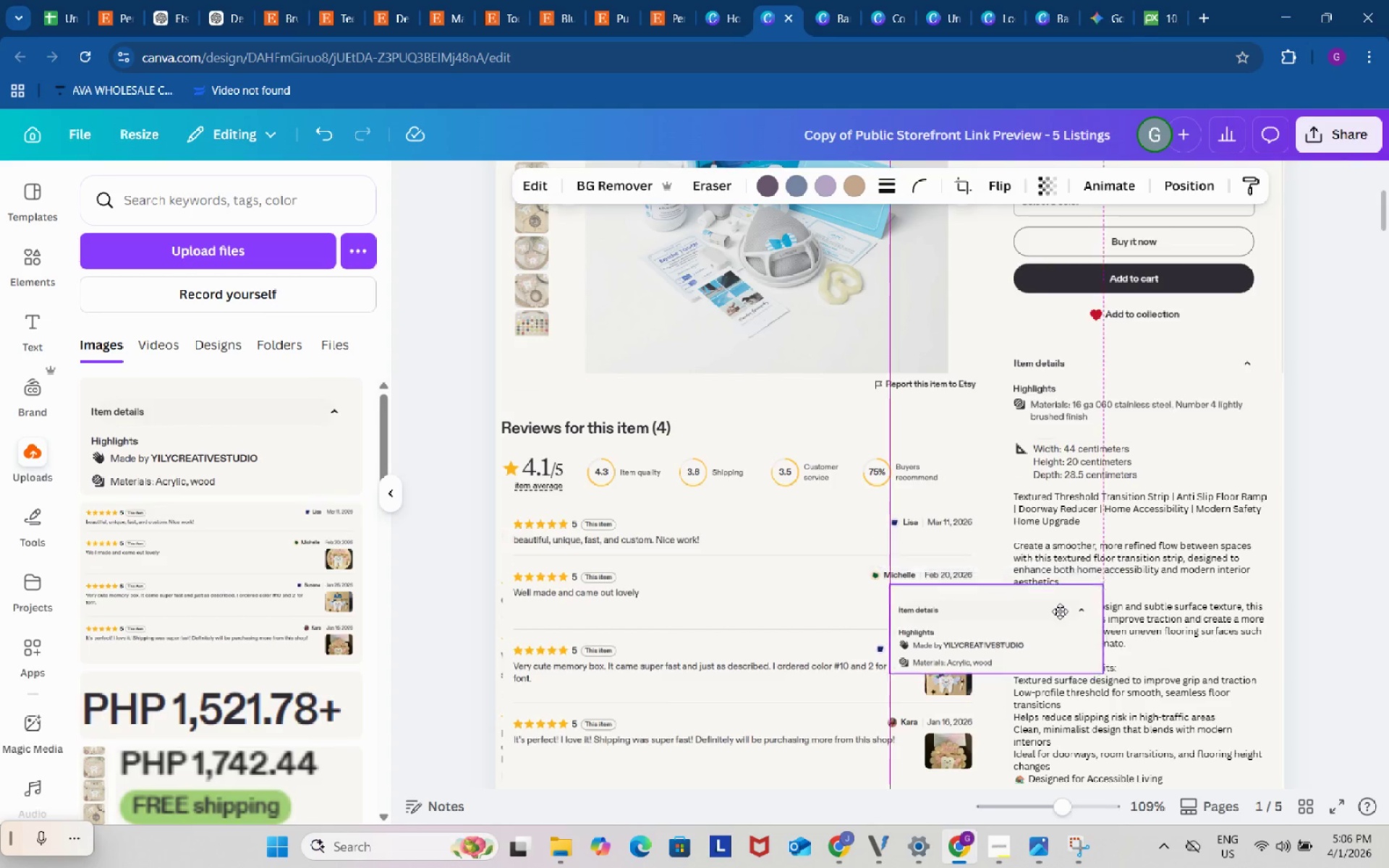 
left_click_drag(start_coordinate=[1043, 639], to_coordinate=[1156, 378])
 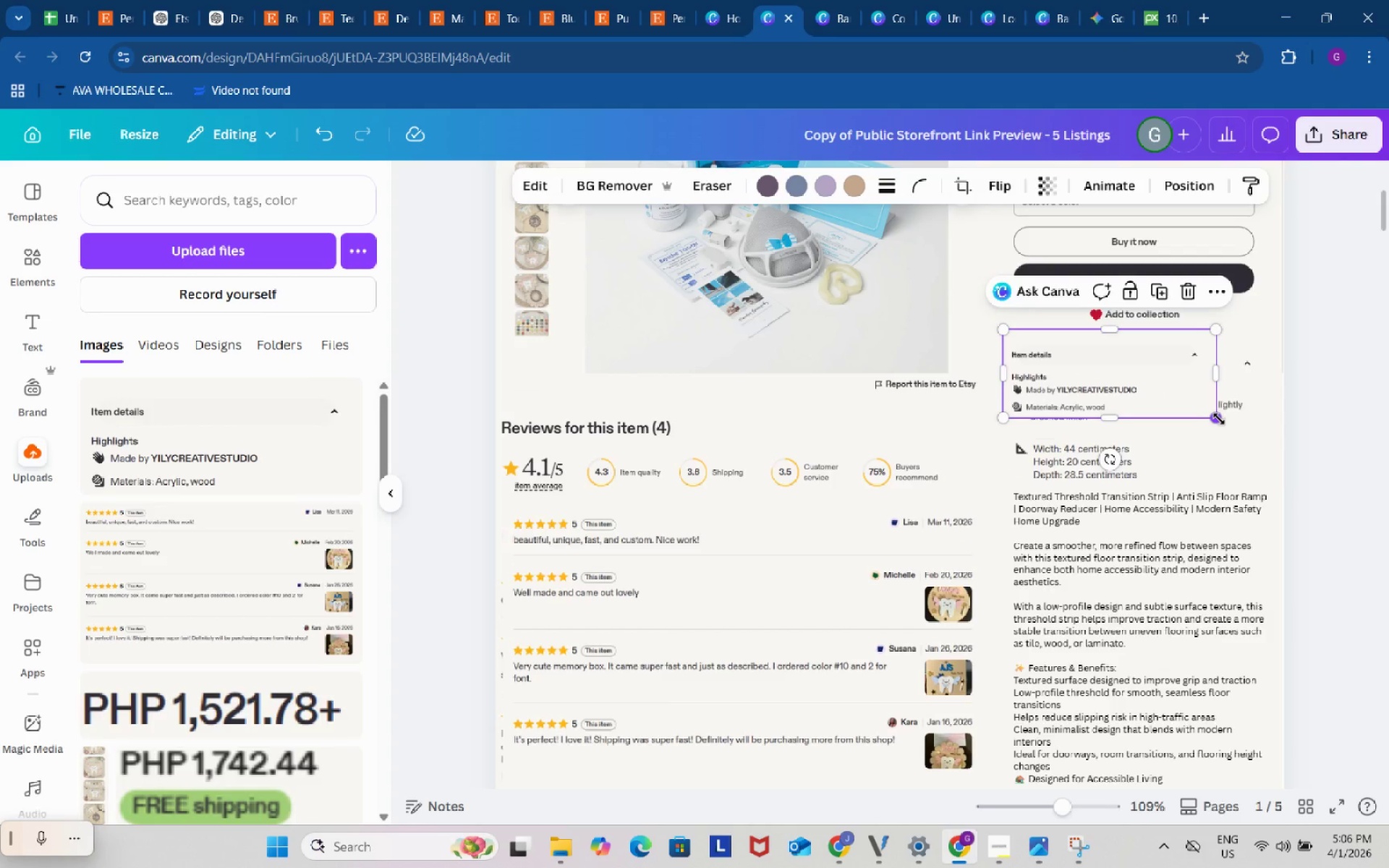 
left_click_drag(start_coordinate=[1219, 419], to_coordinate=[1273, 469])
 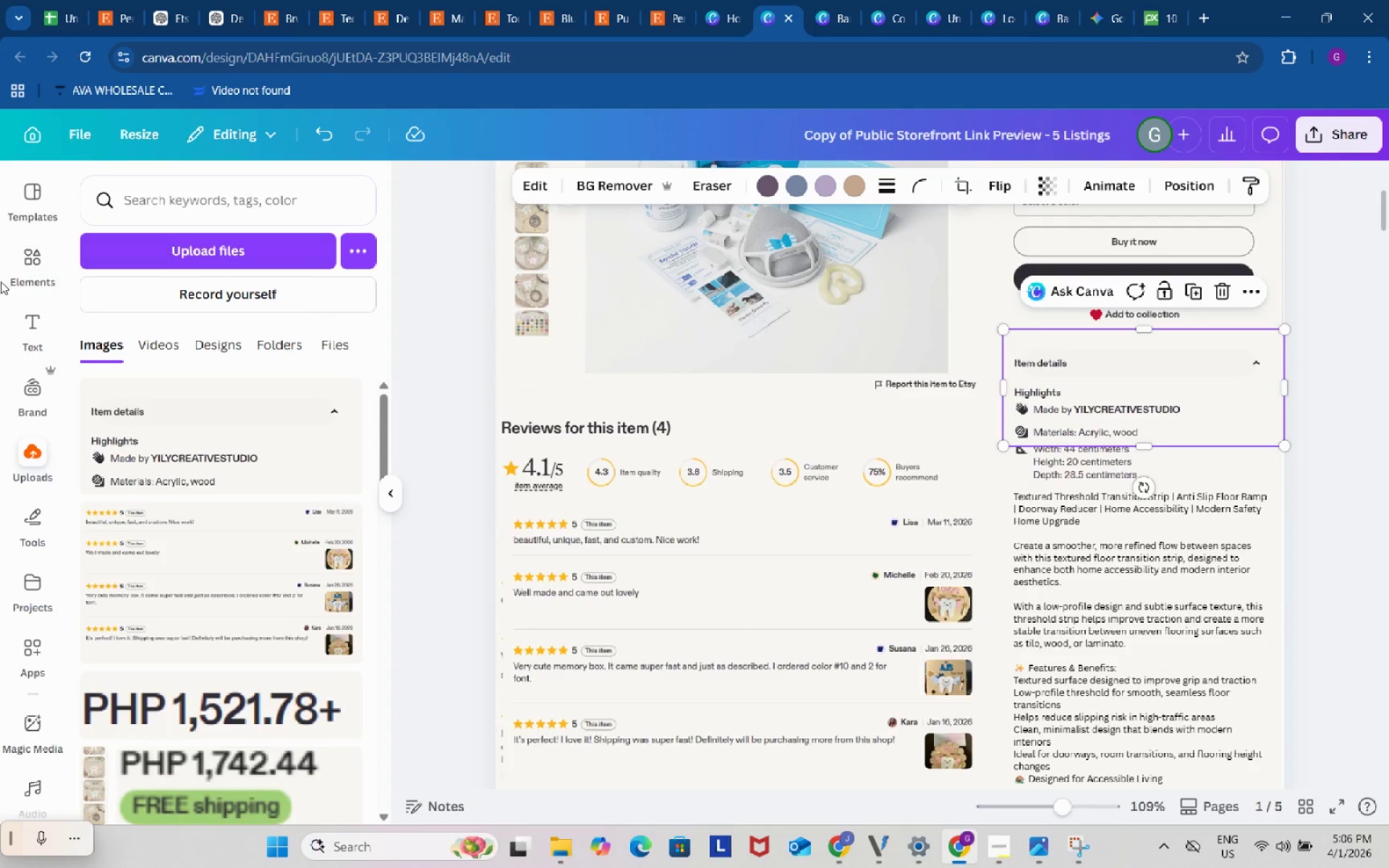 
left_click([23, 269])
 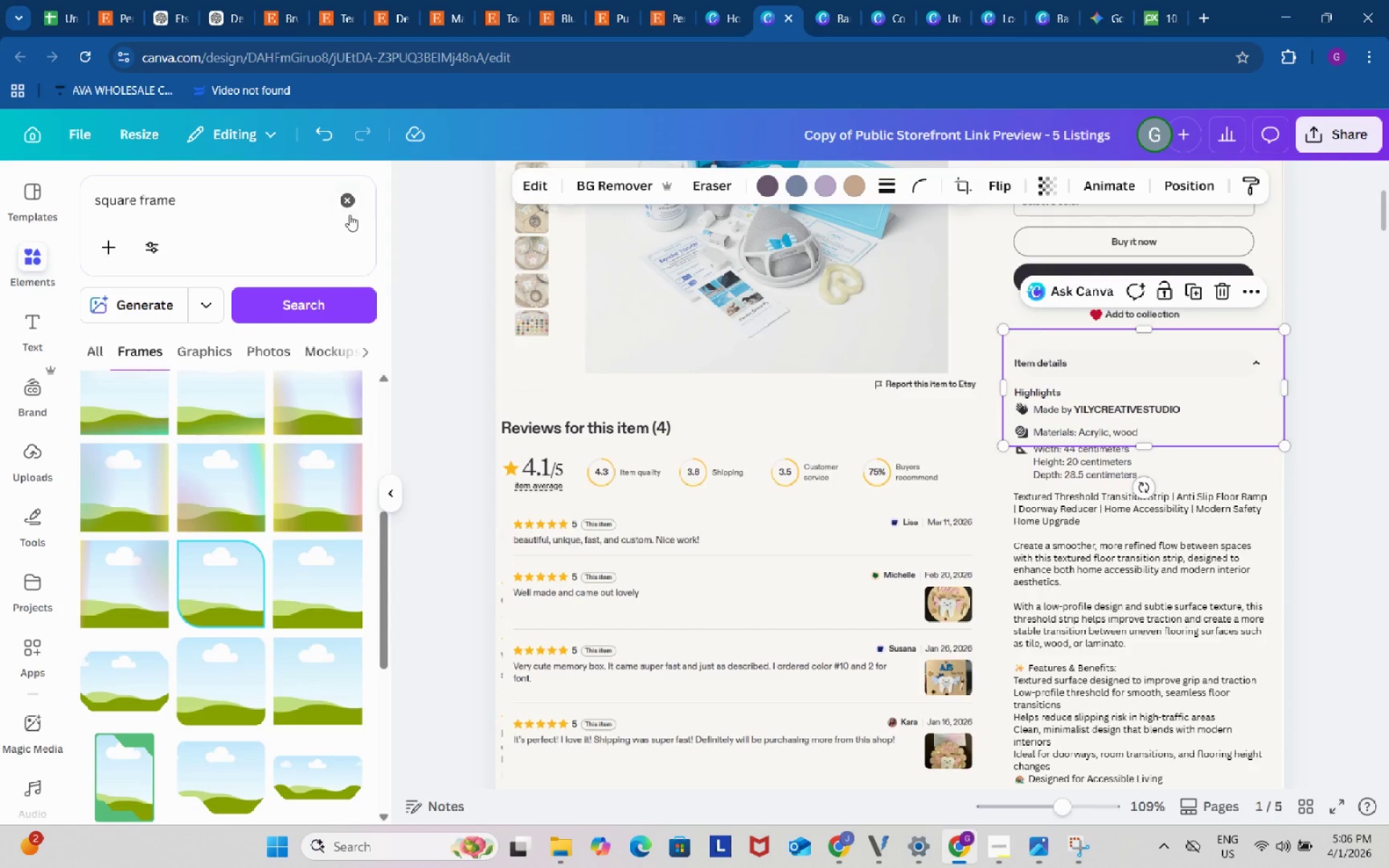 
left_click([352, 198])
 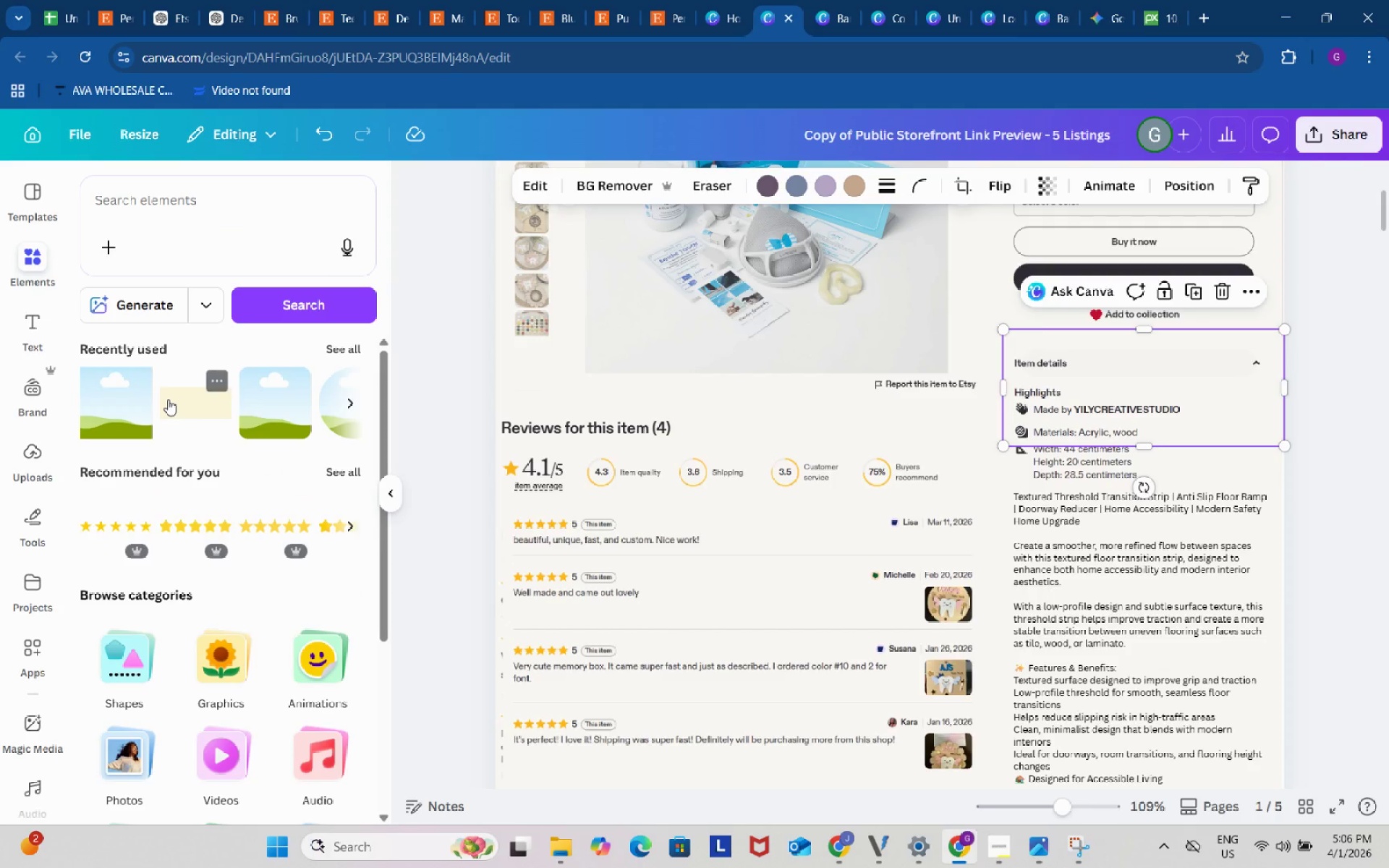 
left_click([168, 399])
 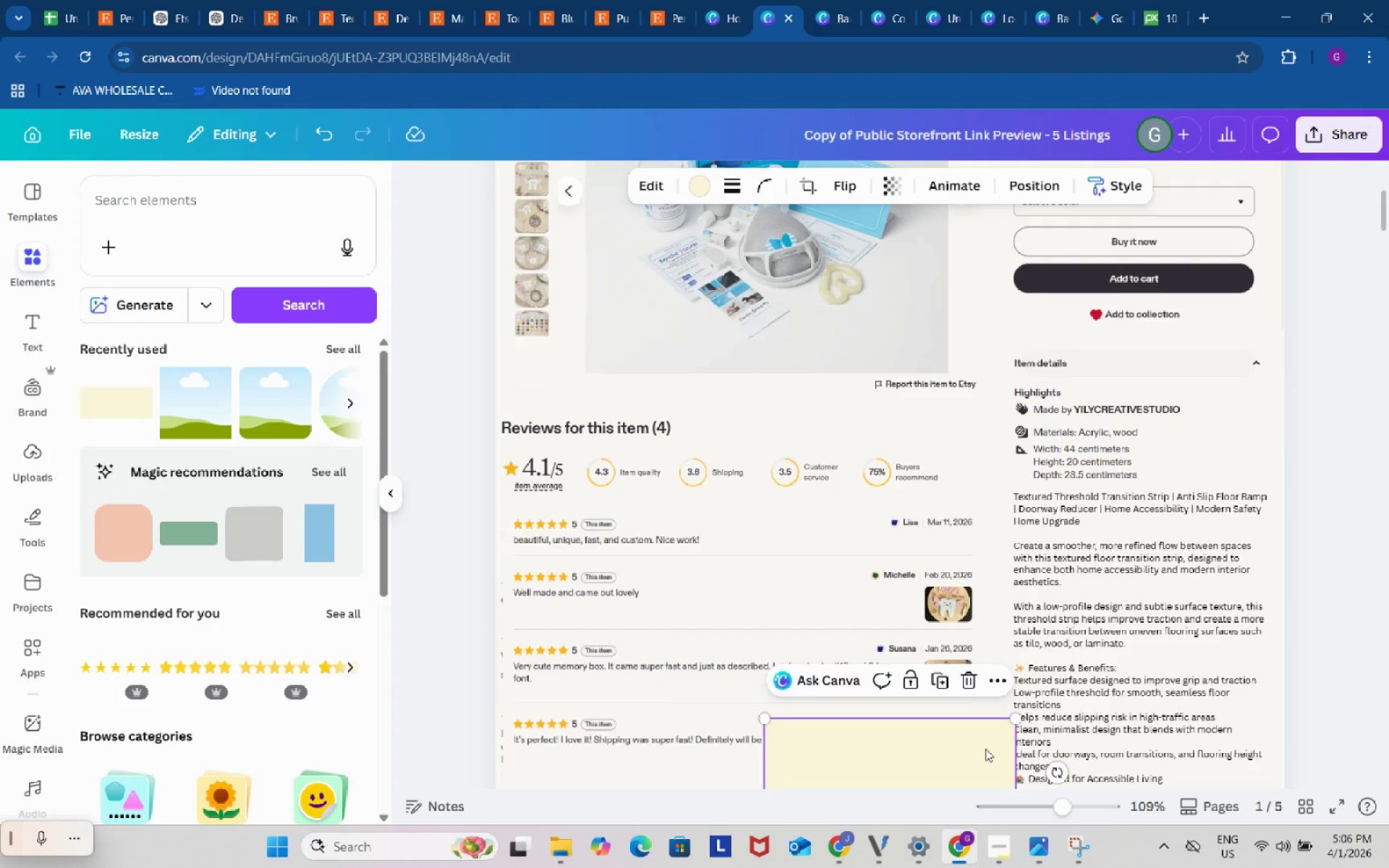 
left_click_drag(start_coordinate=[981, 752], to_coordinate=[1226, 457])
 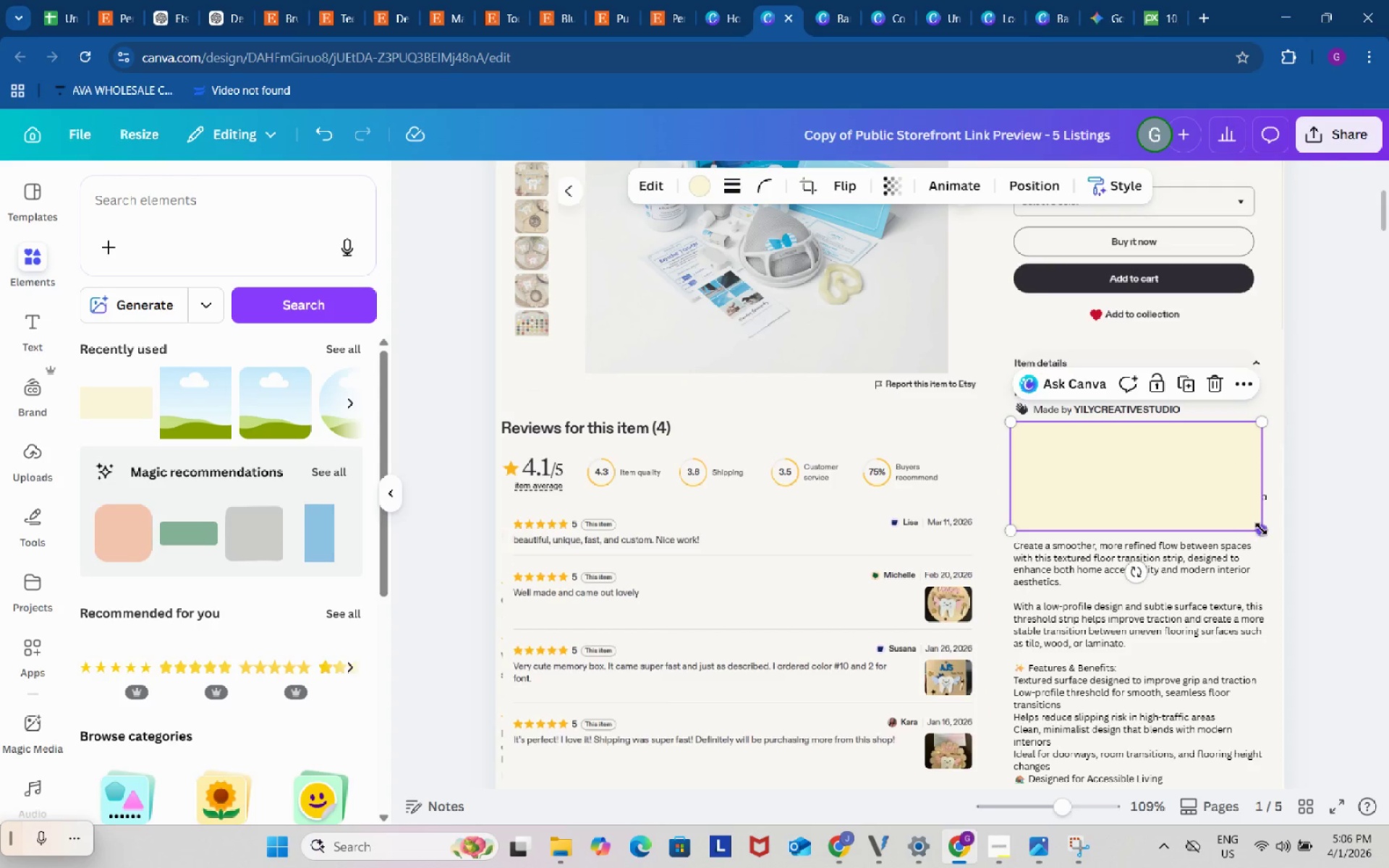 
left_click_drag(start_coordinate=[1261, 529], to_coordinate=[1277, 534])
 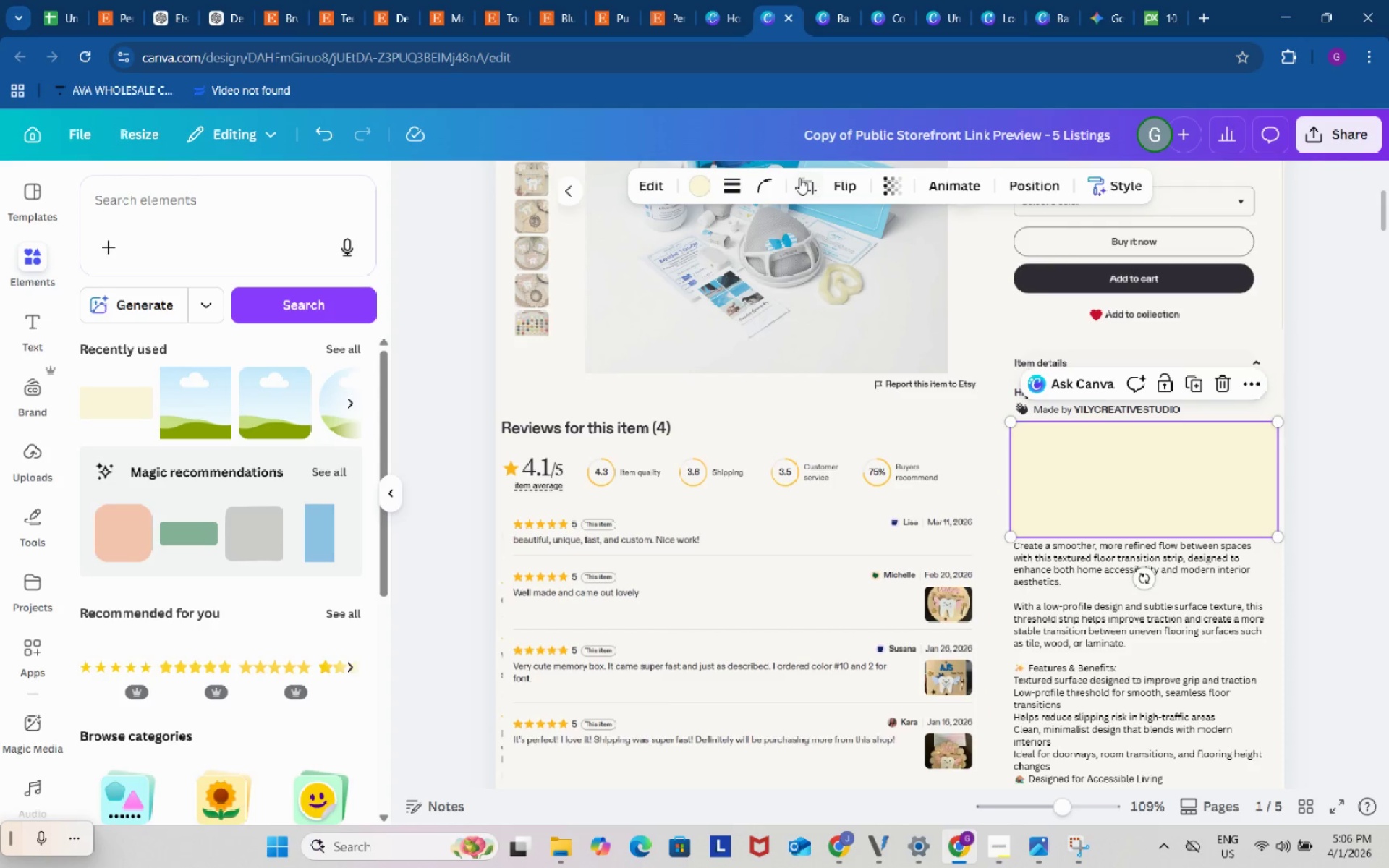 
left_click([799, 178])
 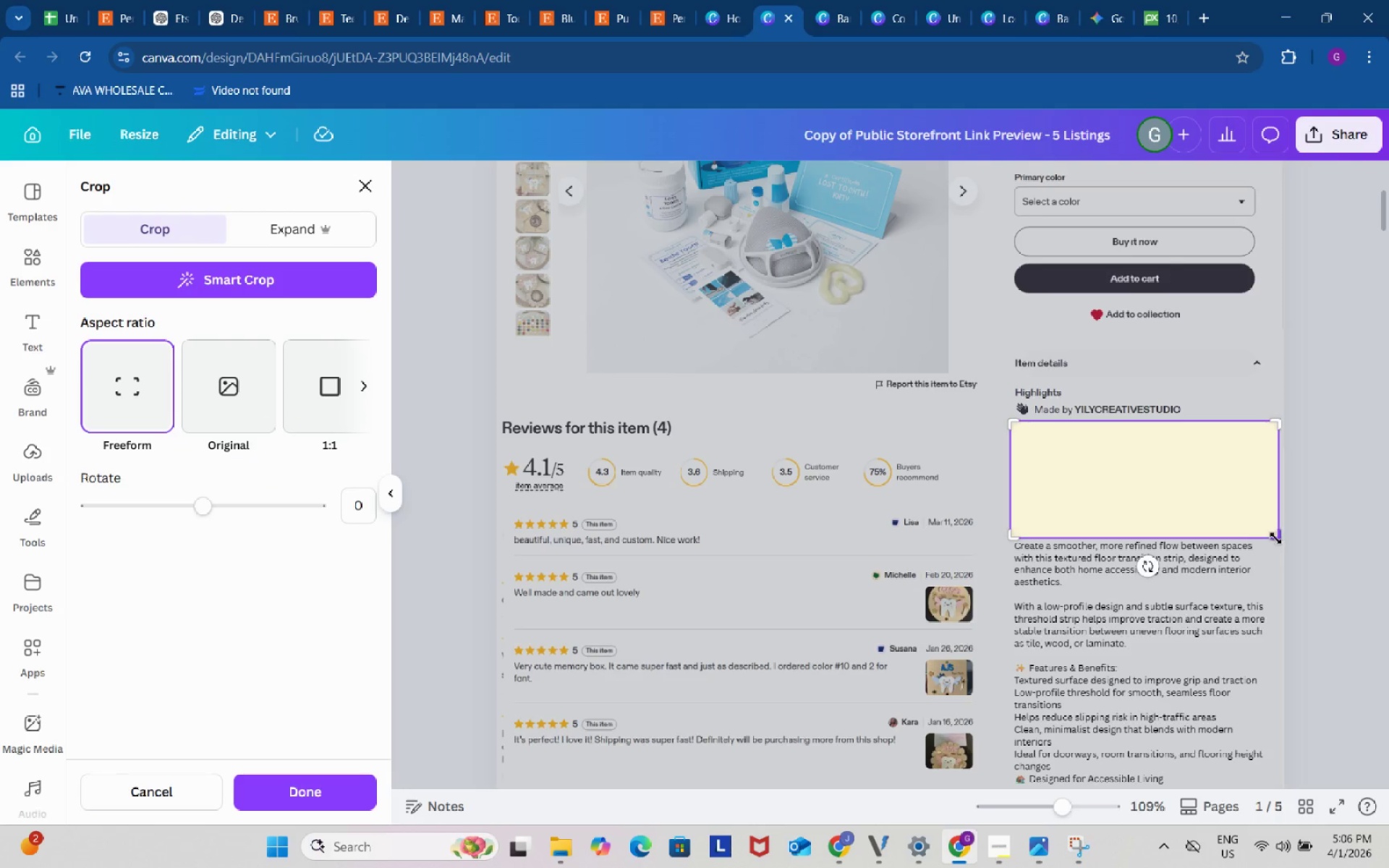 
left_click_drag(start_coordinate=[1275, 538], to_coordinate=[1283, 485])
 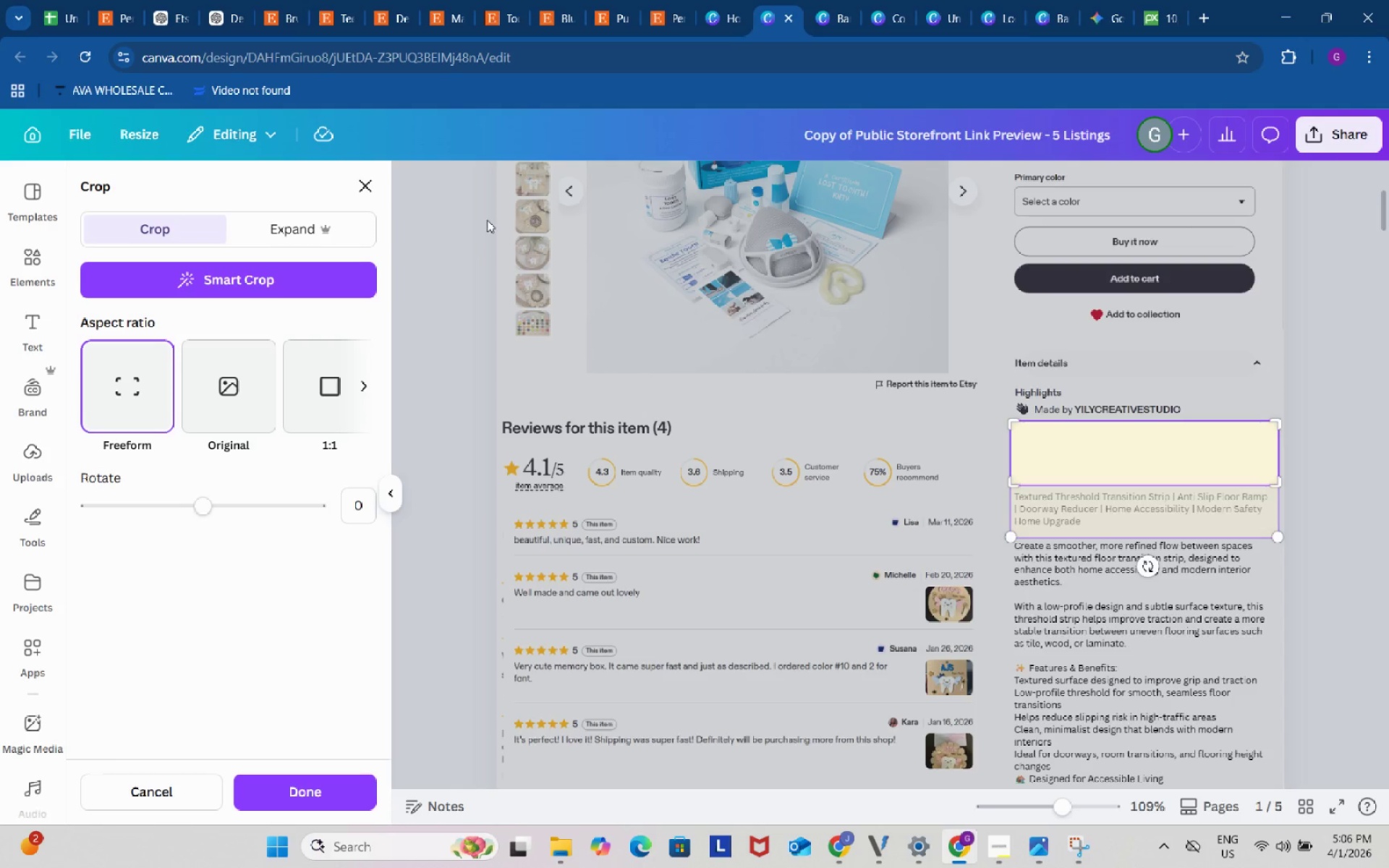 
left_click([422, 205])
 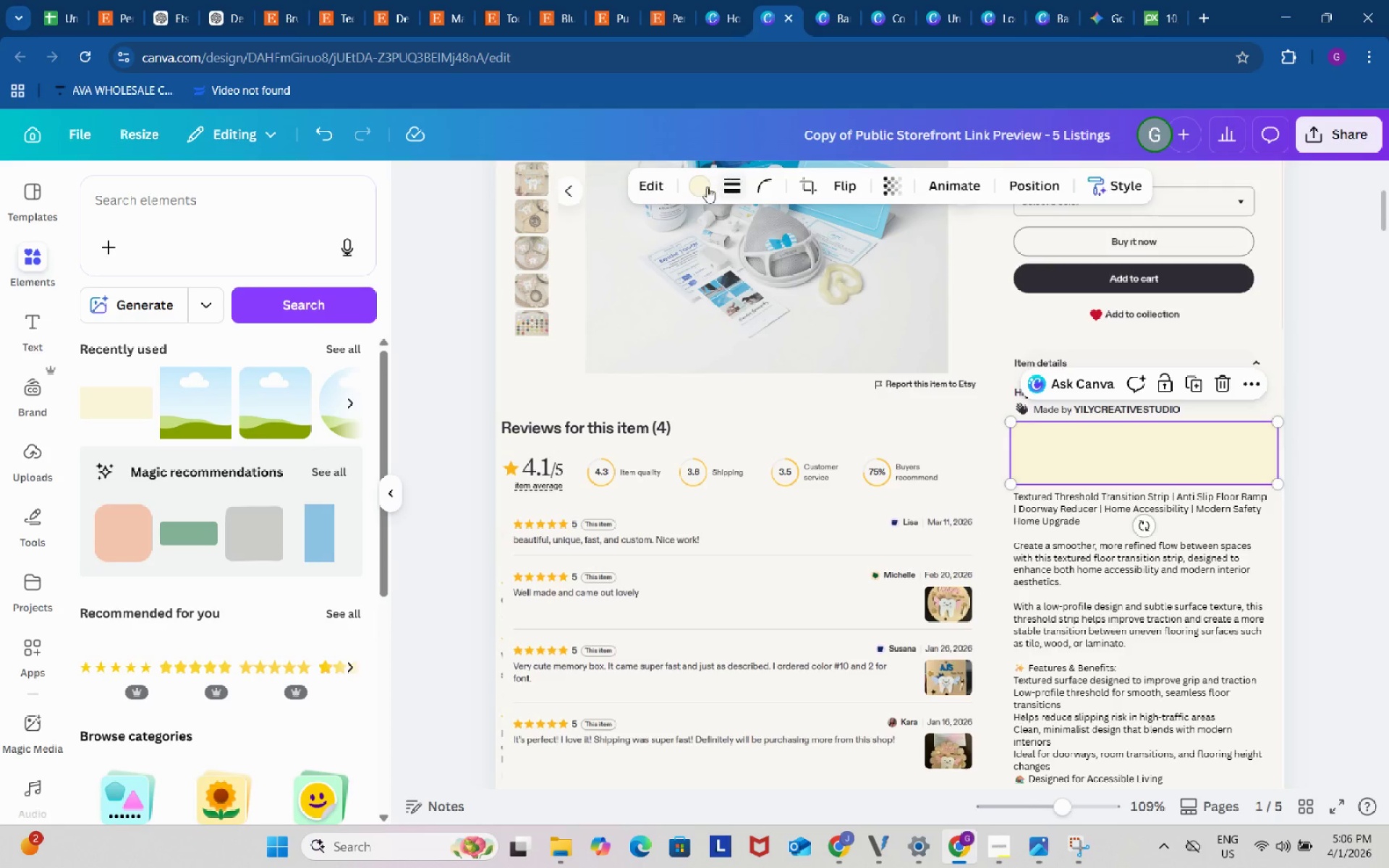 
left_click([702, 187])
 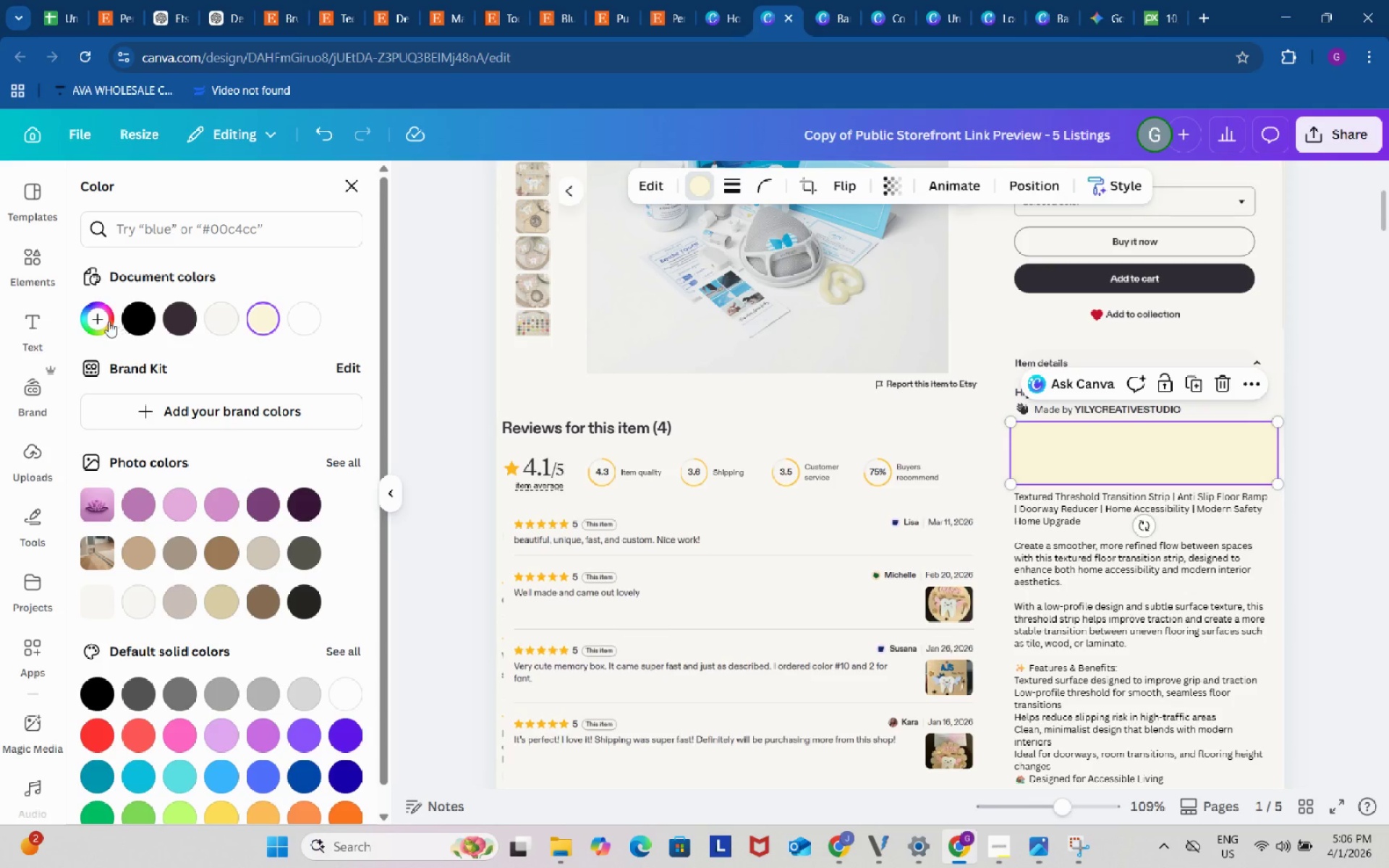 
left_click([104, 321])
 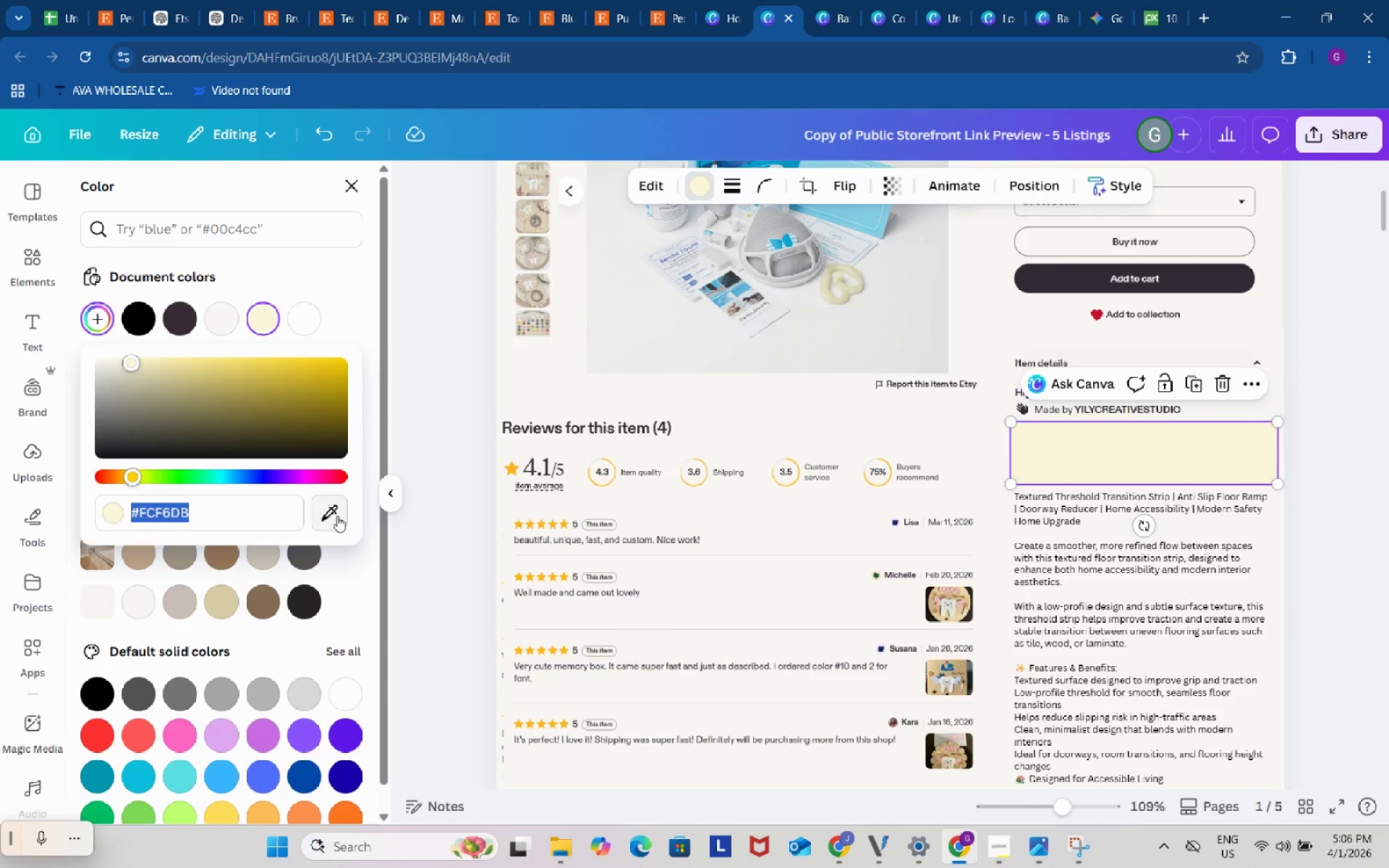 
left_click([337, 516])
 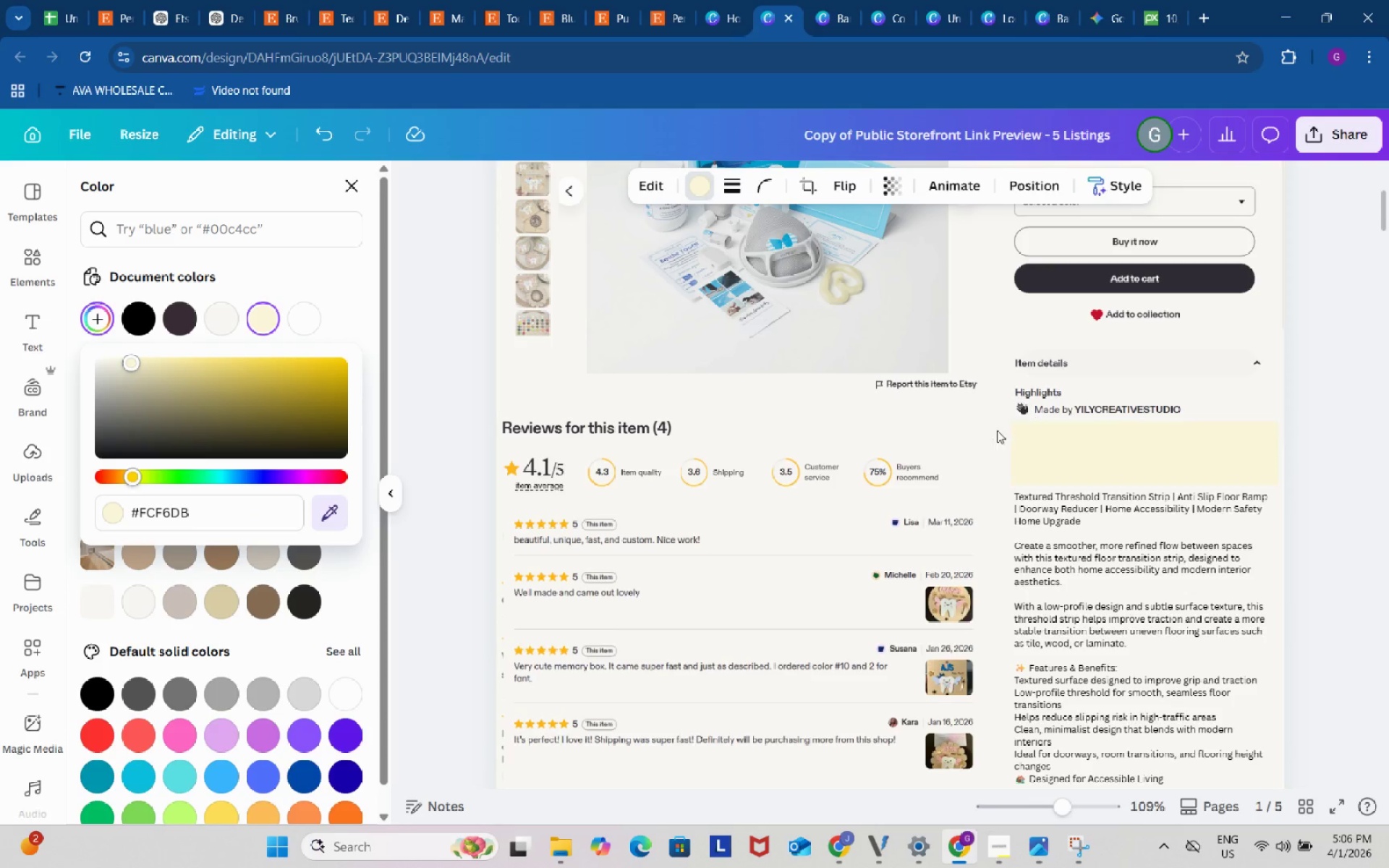 
left_click([997, 430])
 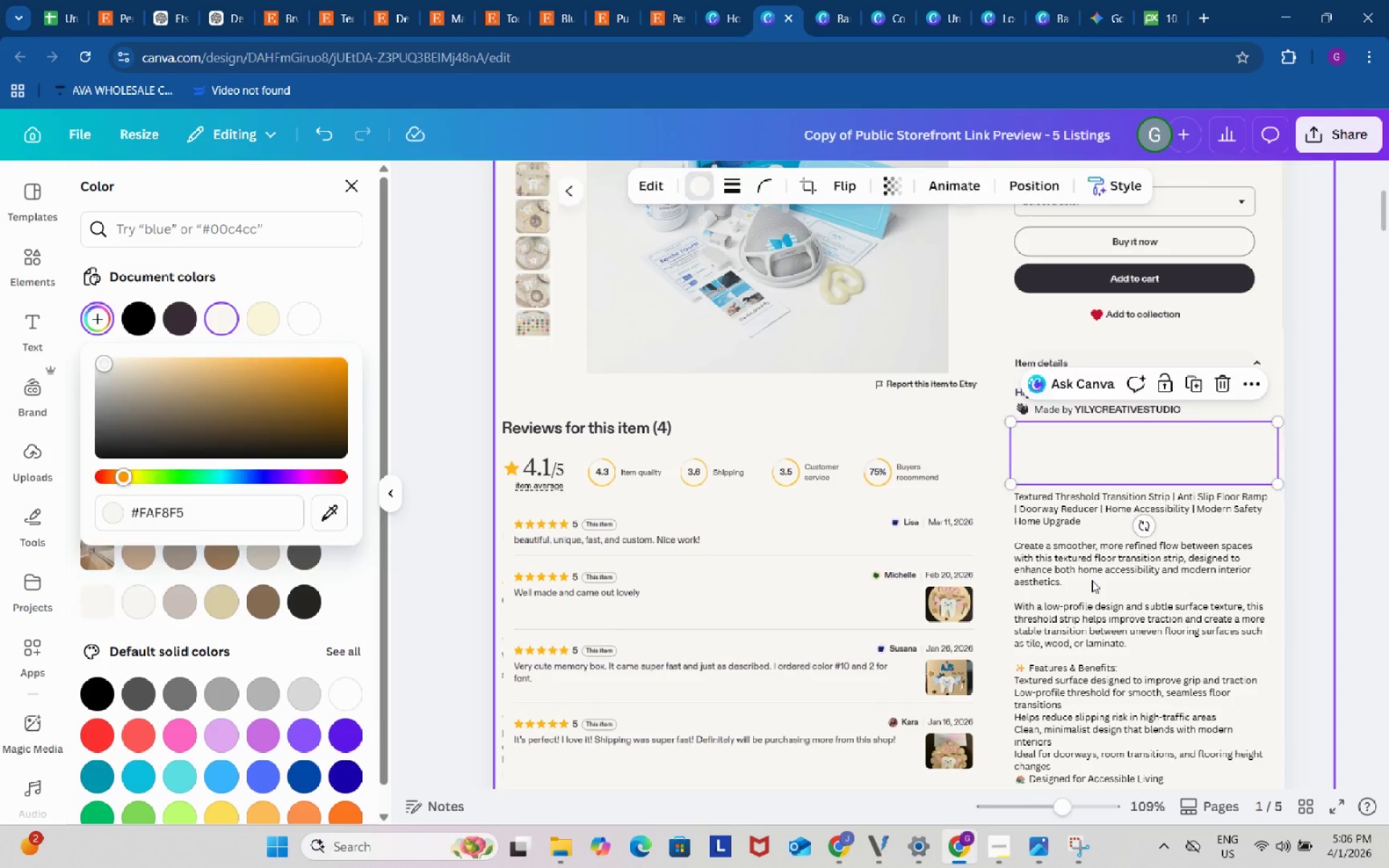 
left_click([1092, 580])
 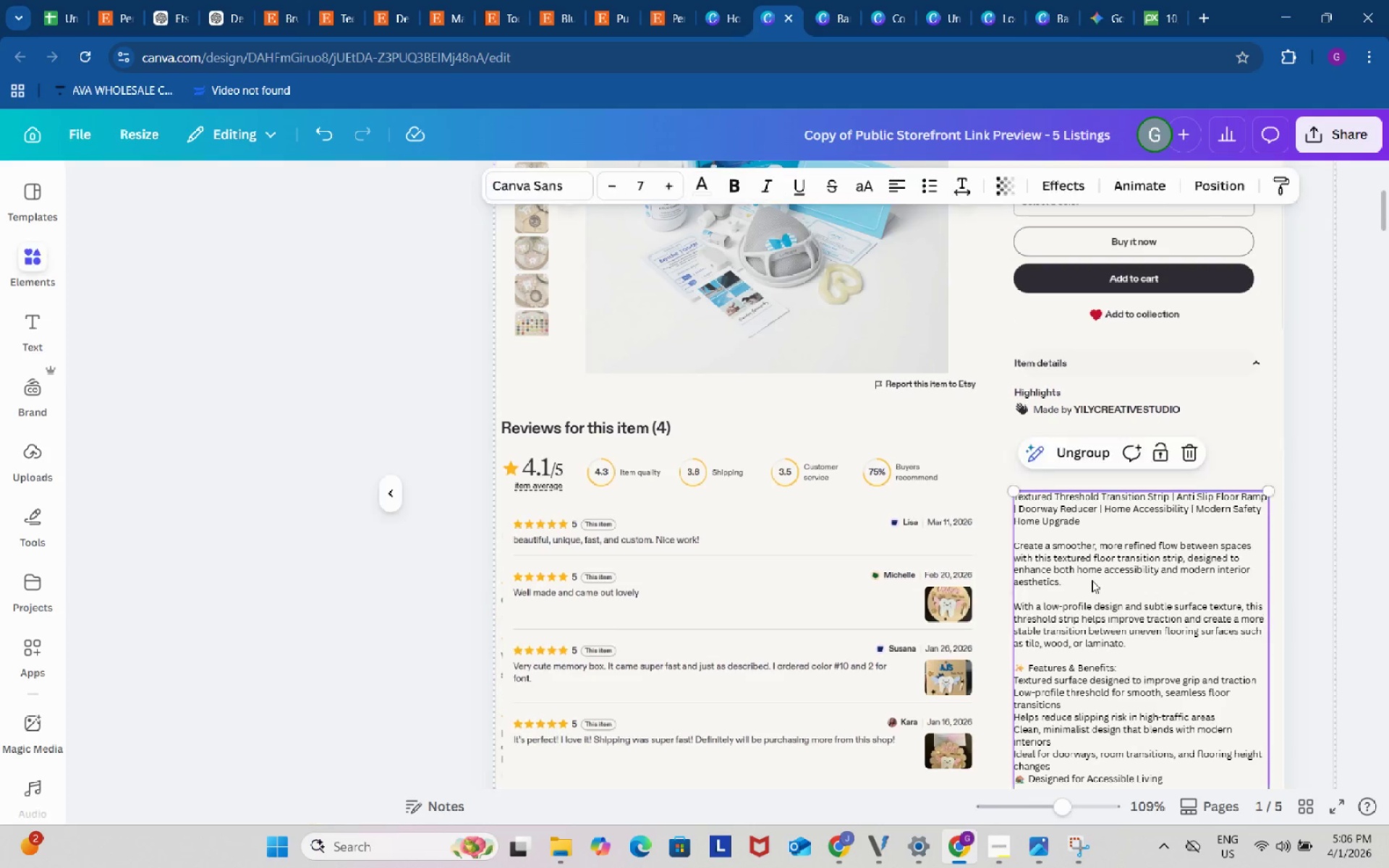 
left_click([1092, 580])
 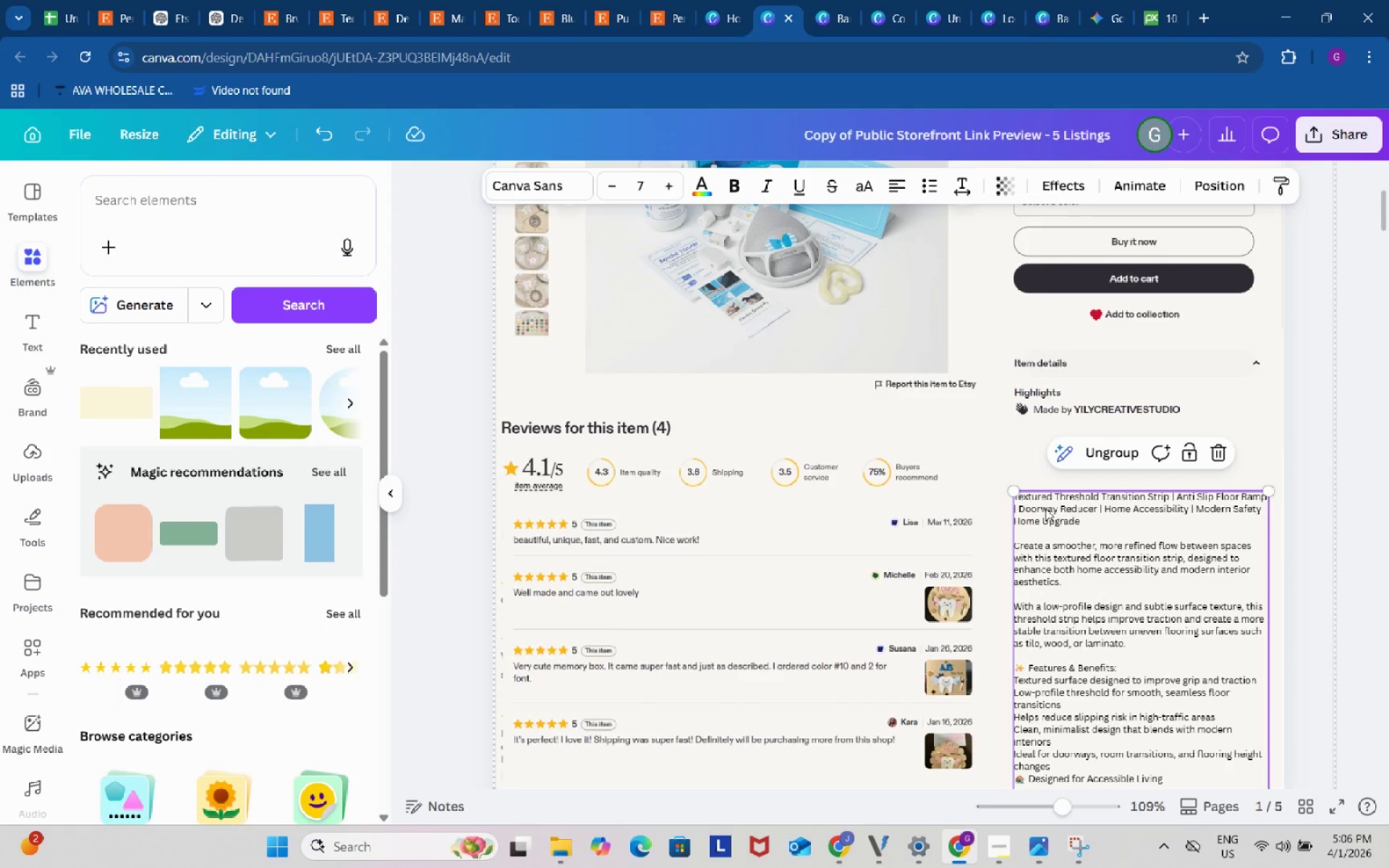 
left_click([990, 436])
 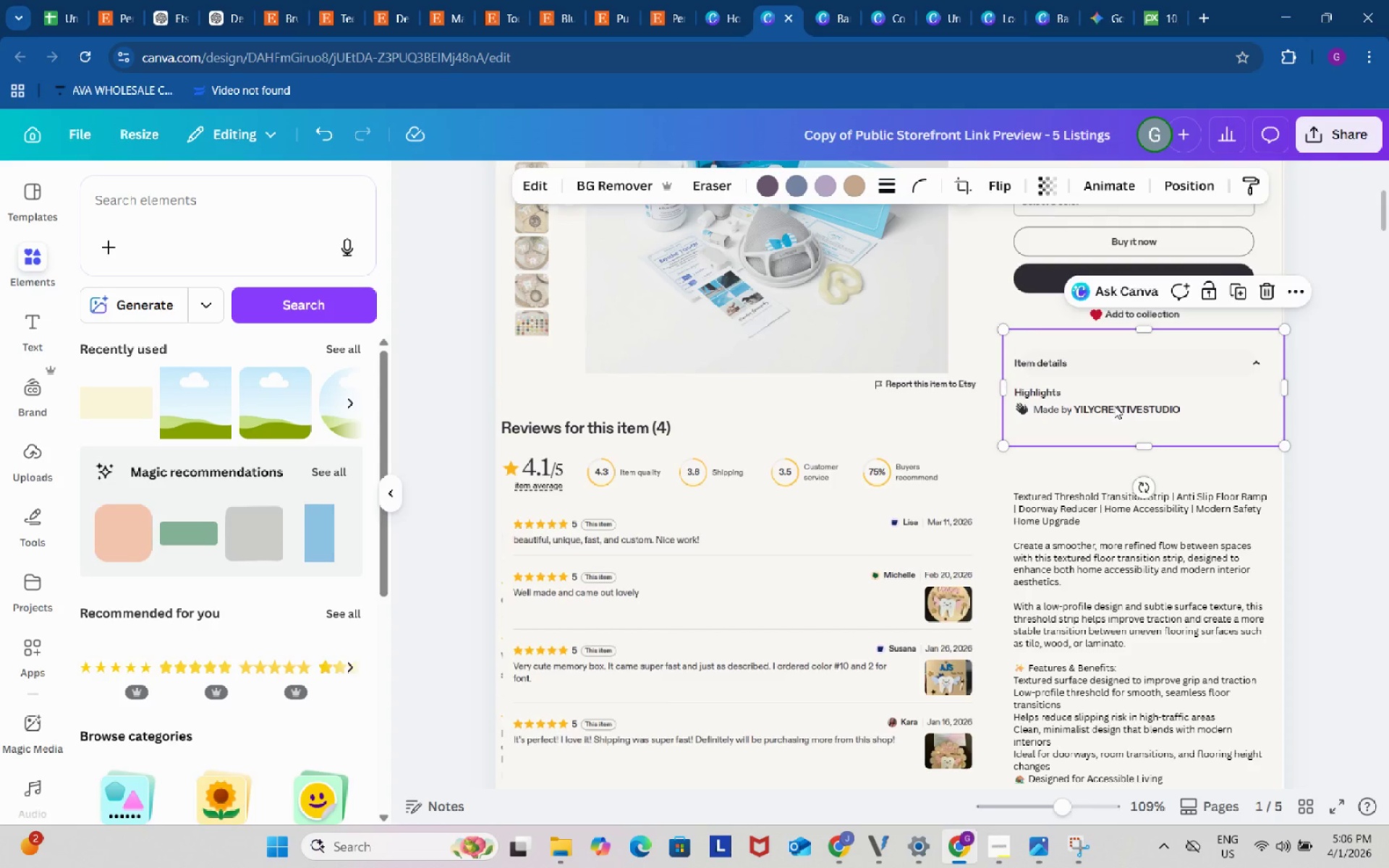 
left_click([1114, 406])
 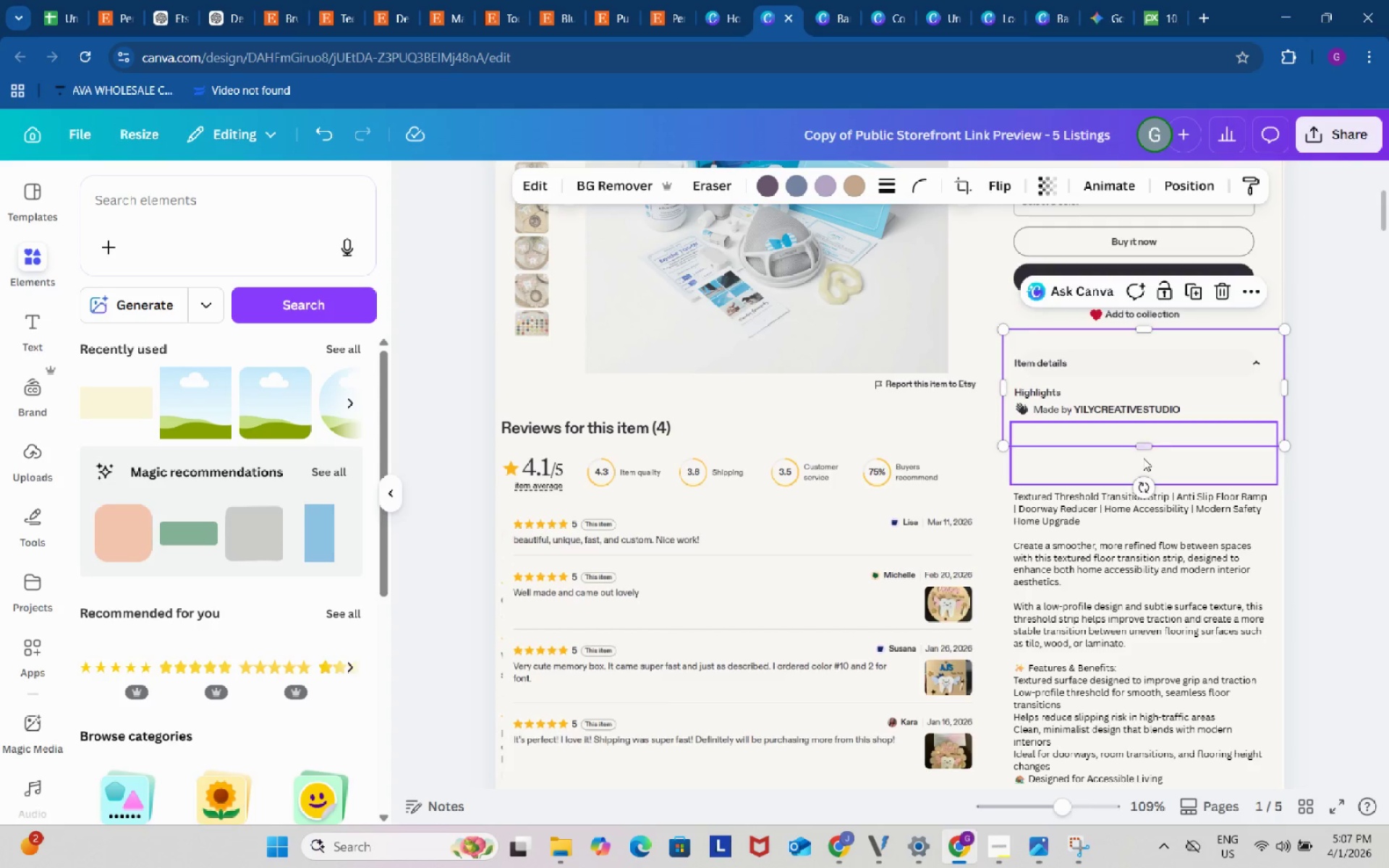 
left_click([1128, 461])
 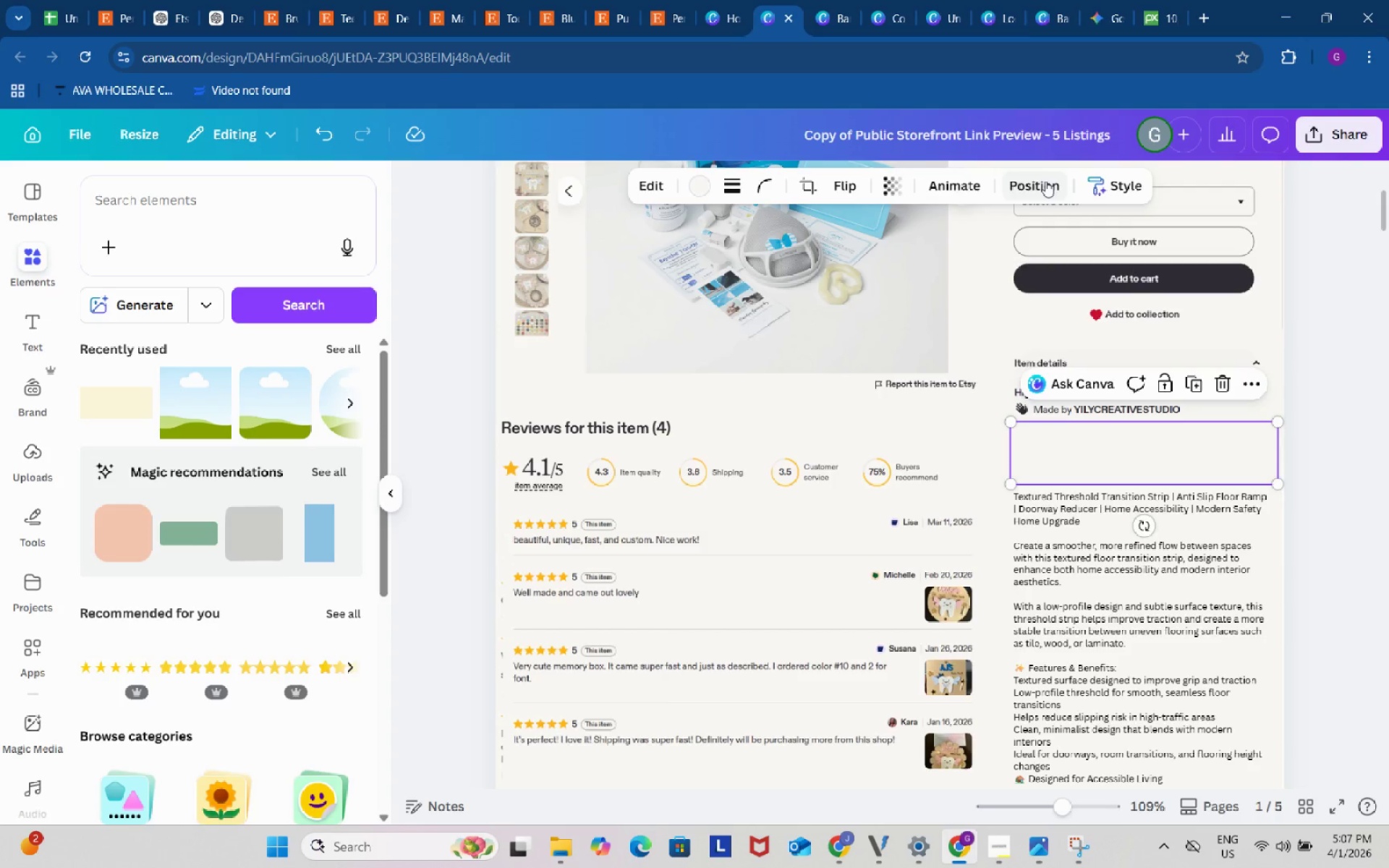 
left_click([1045, 181])
 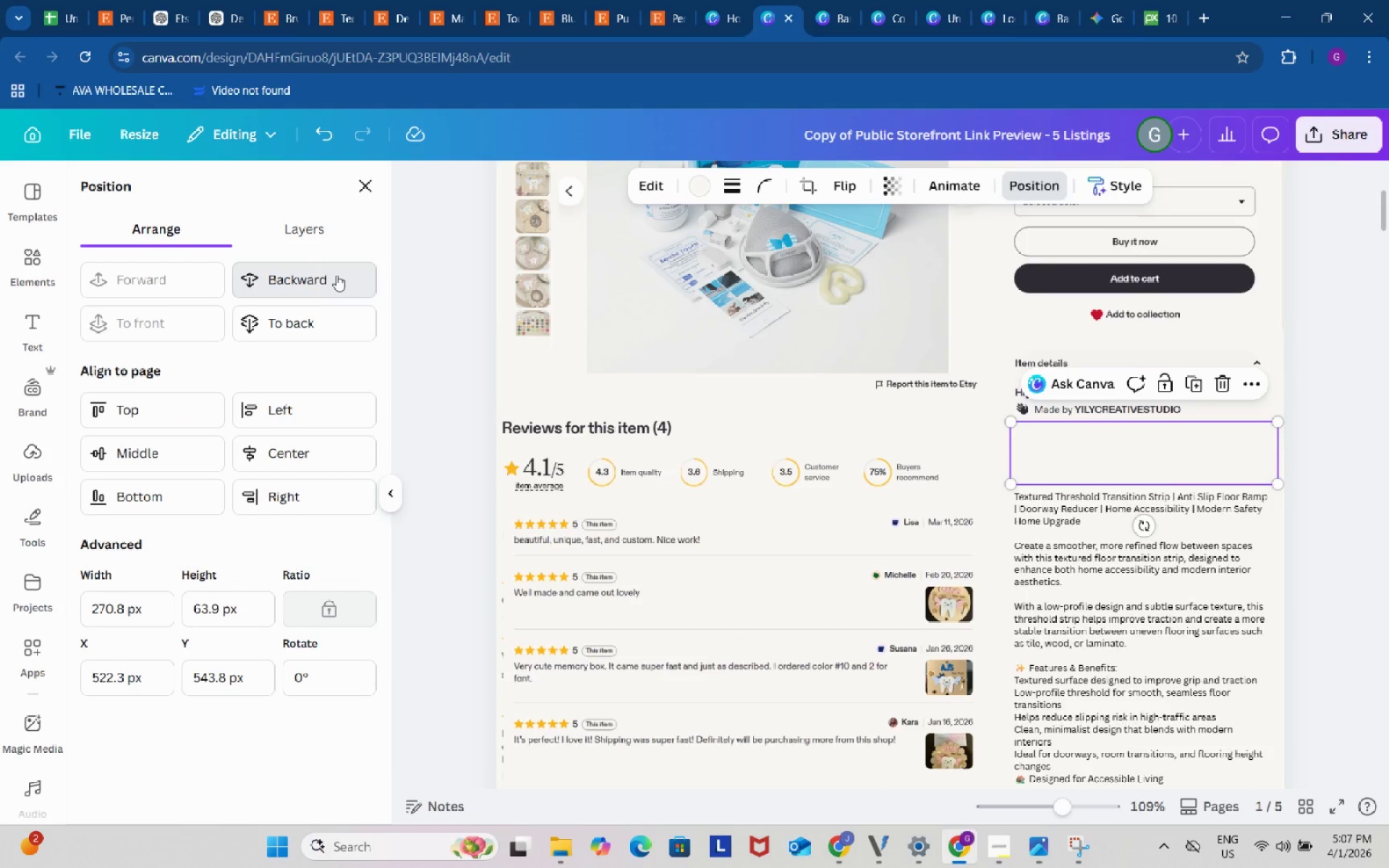 
left_click([336, 275])
 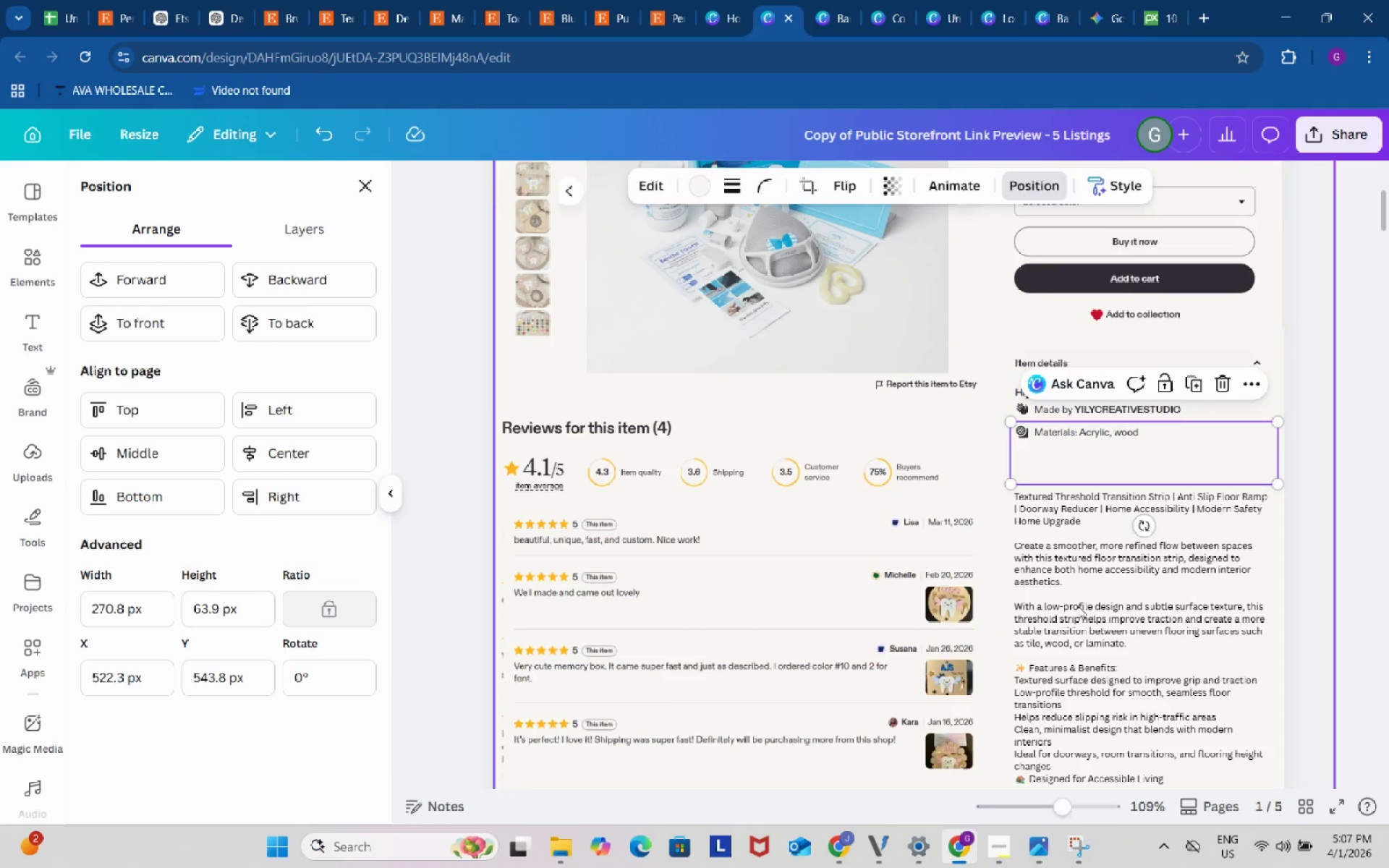 
left_click([1078, 606])
 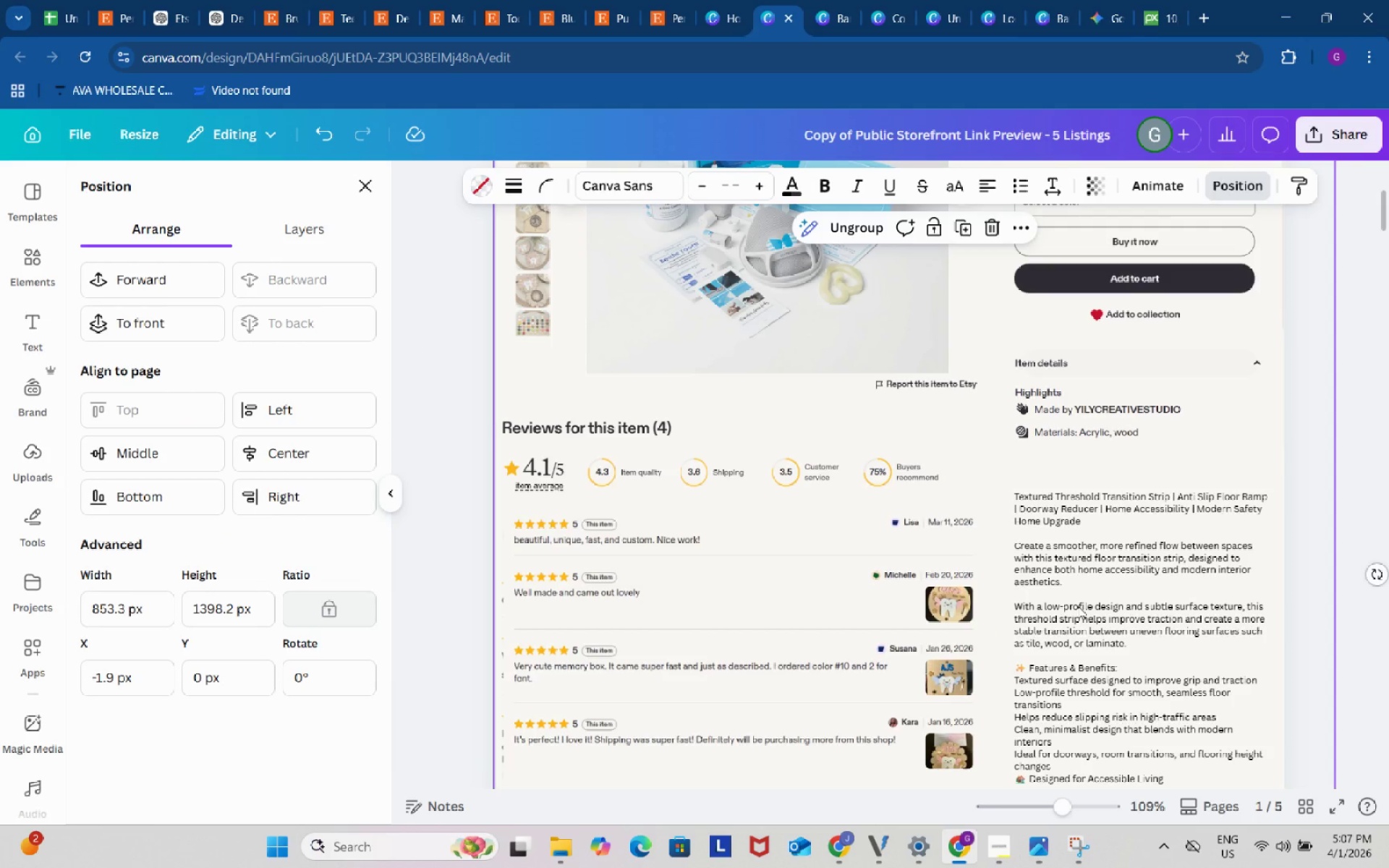 
left_click([1078, 606])
 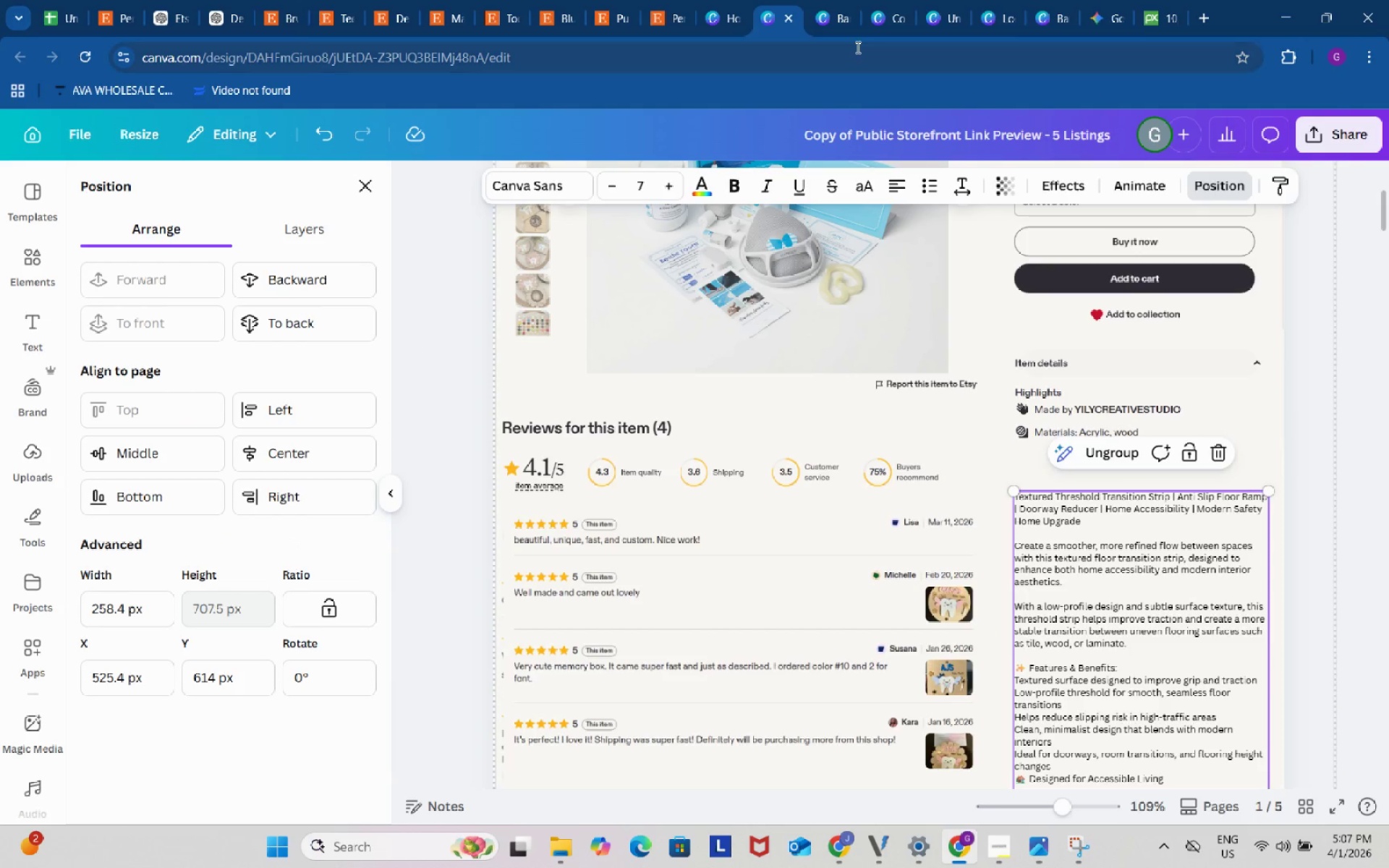 
left_click([836, 12])
 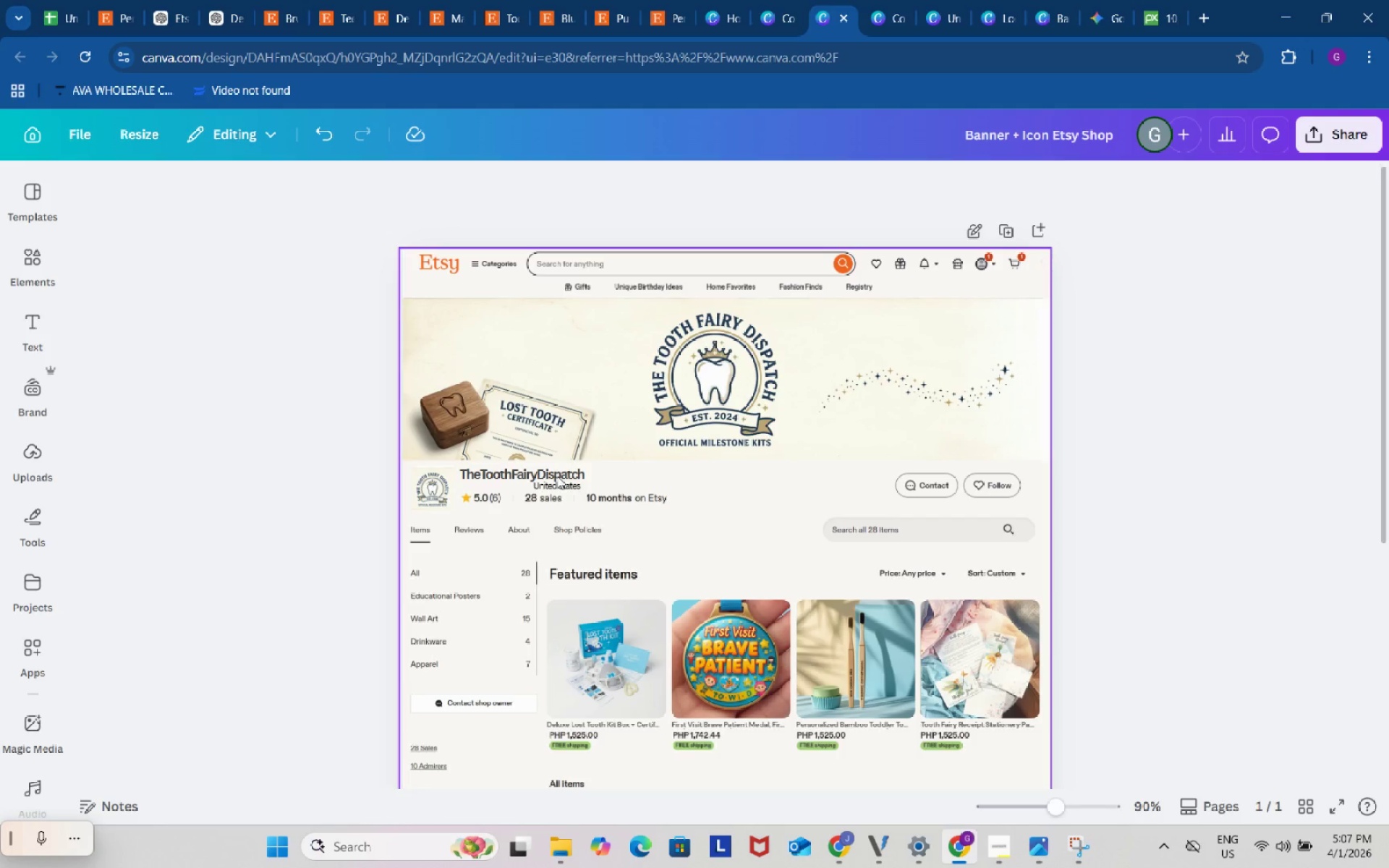 
left_click([557, 475])
 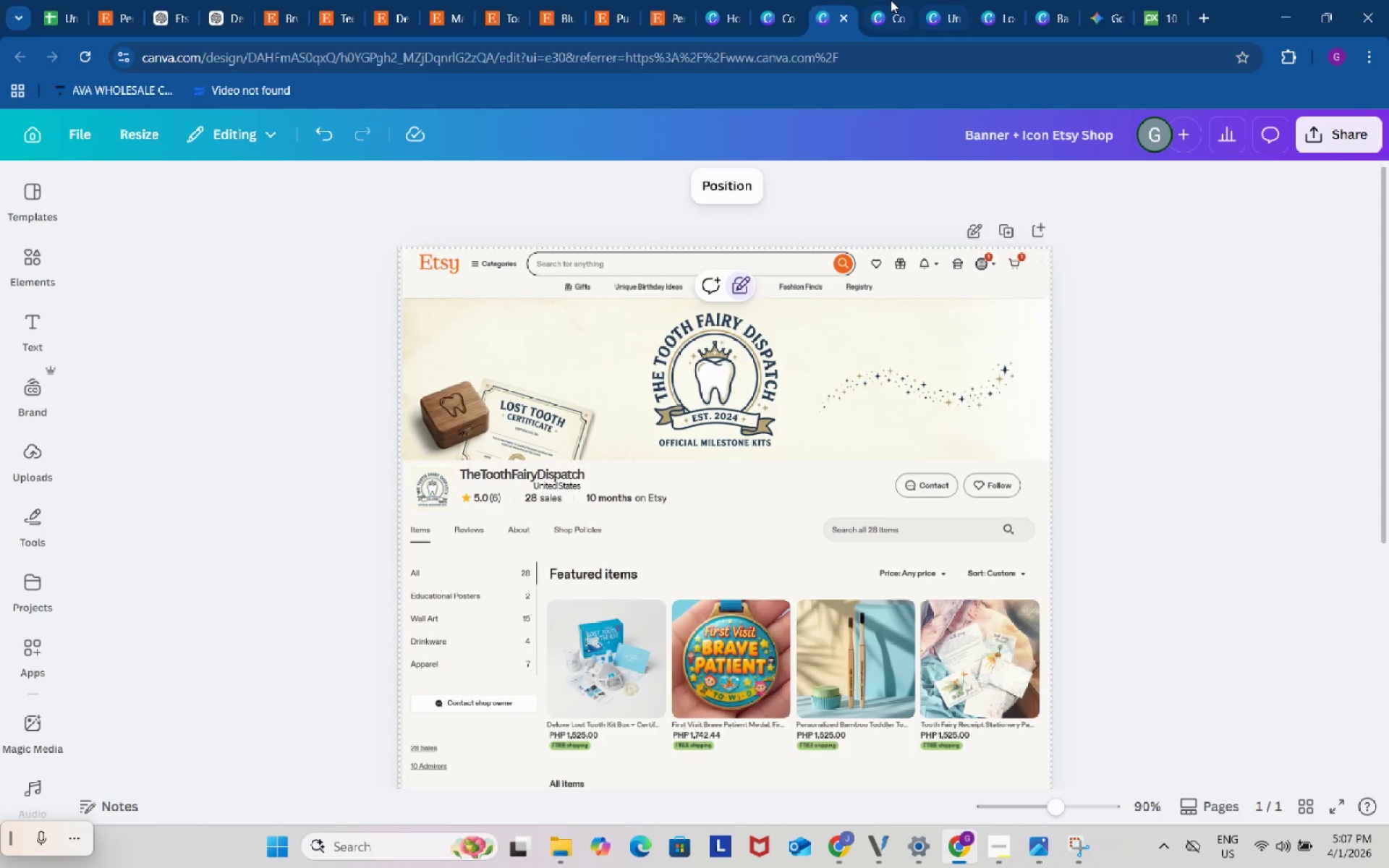 
left_click([891, 0])
 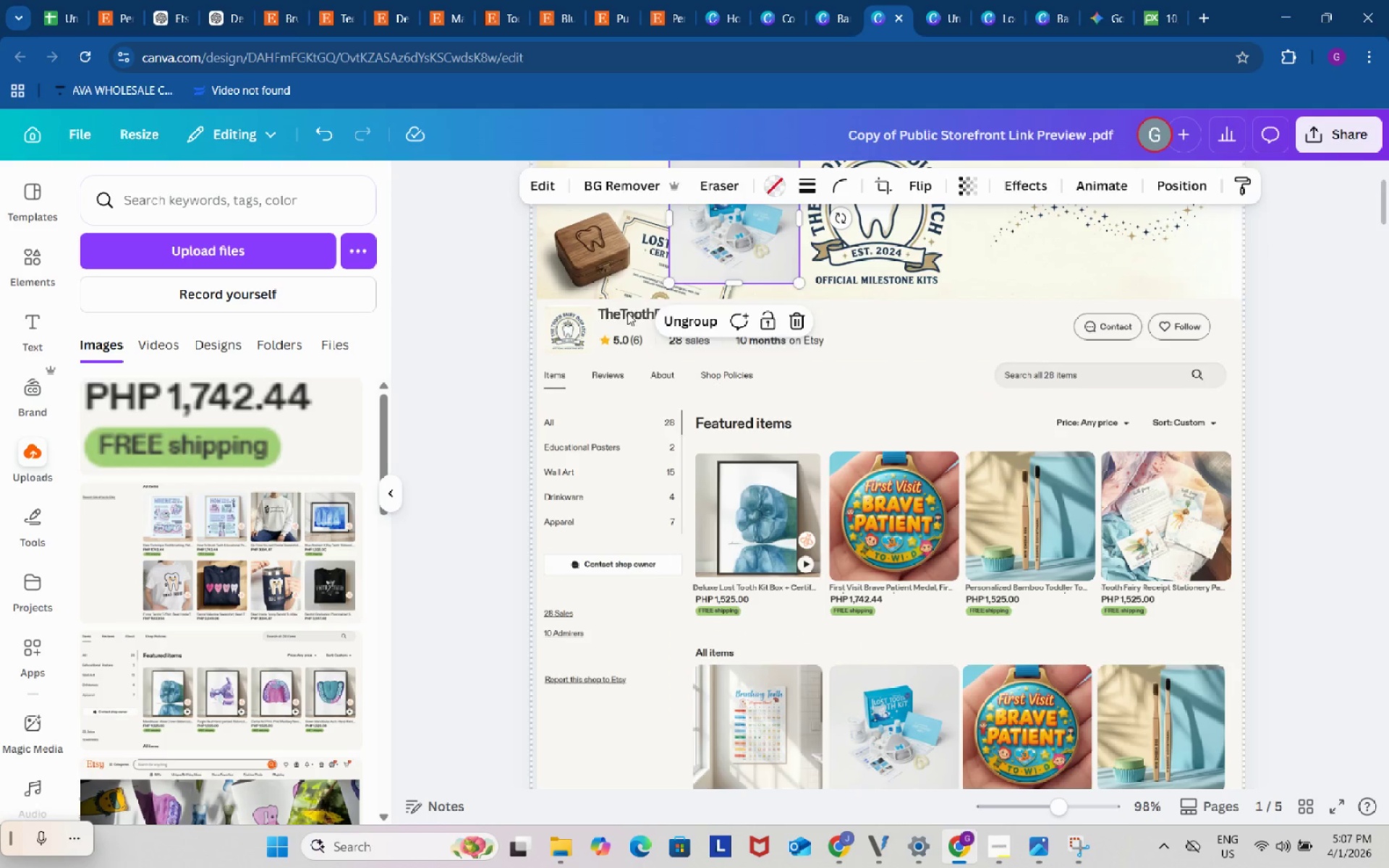 
left_click([627, 312])
 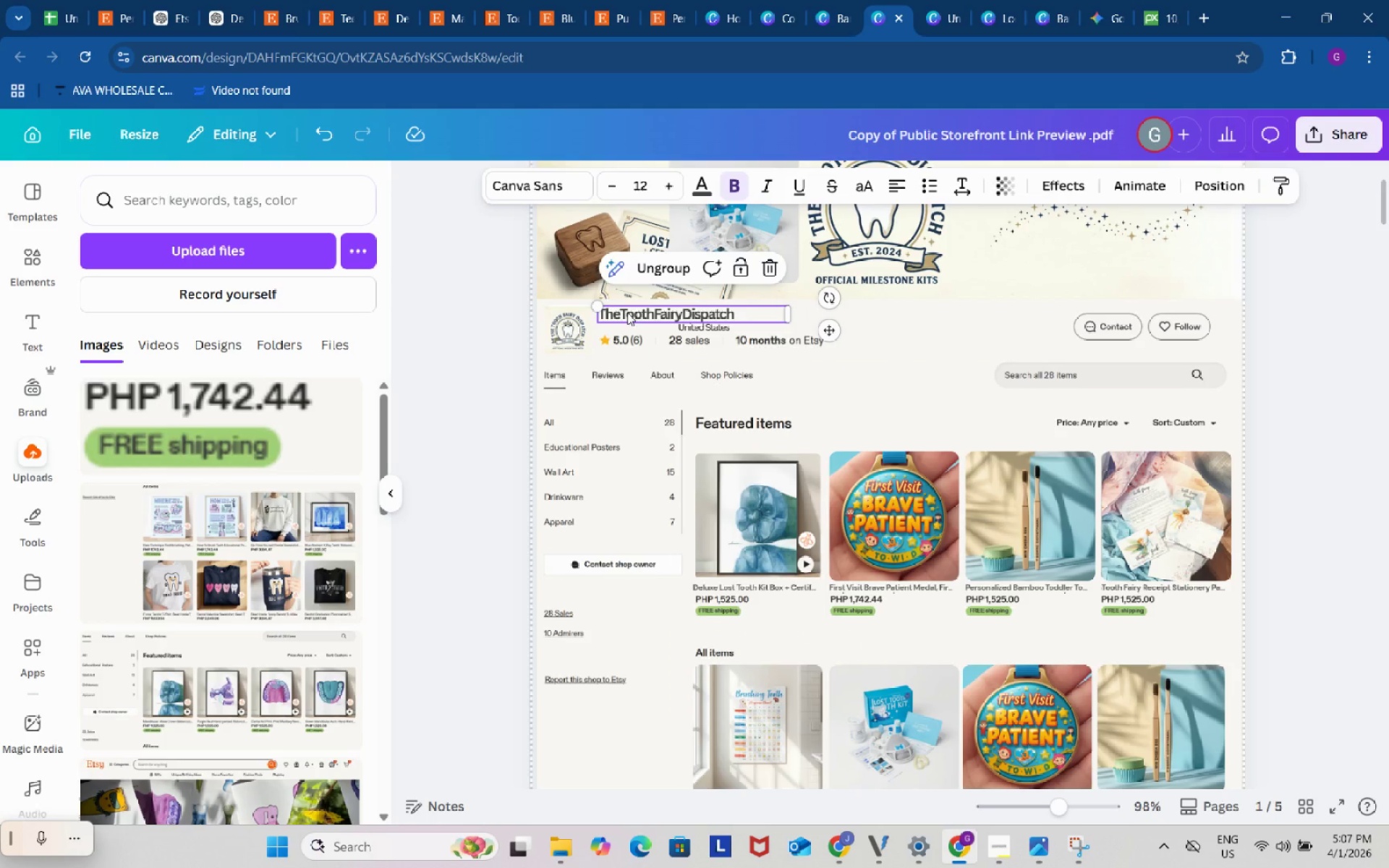 
hold_key(key=ControlLeft, duration=0.56)
 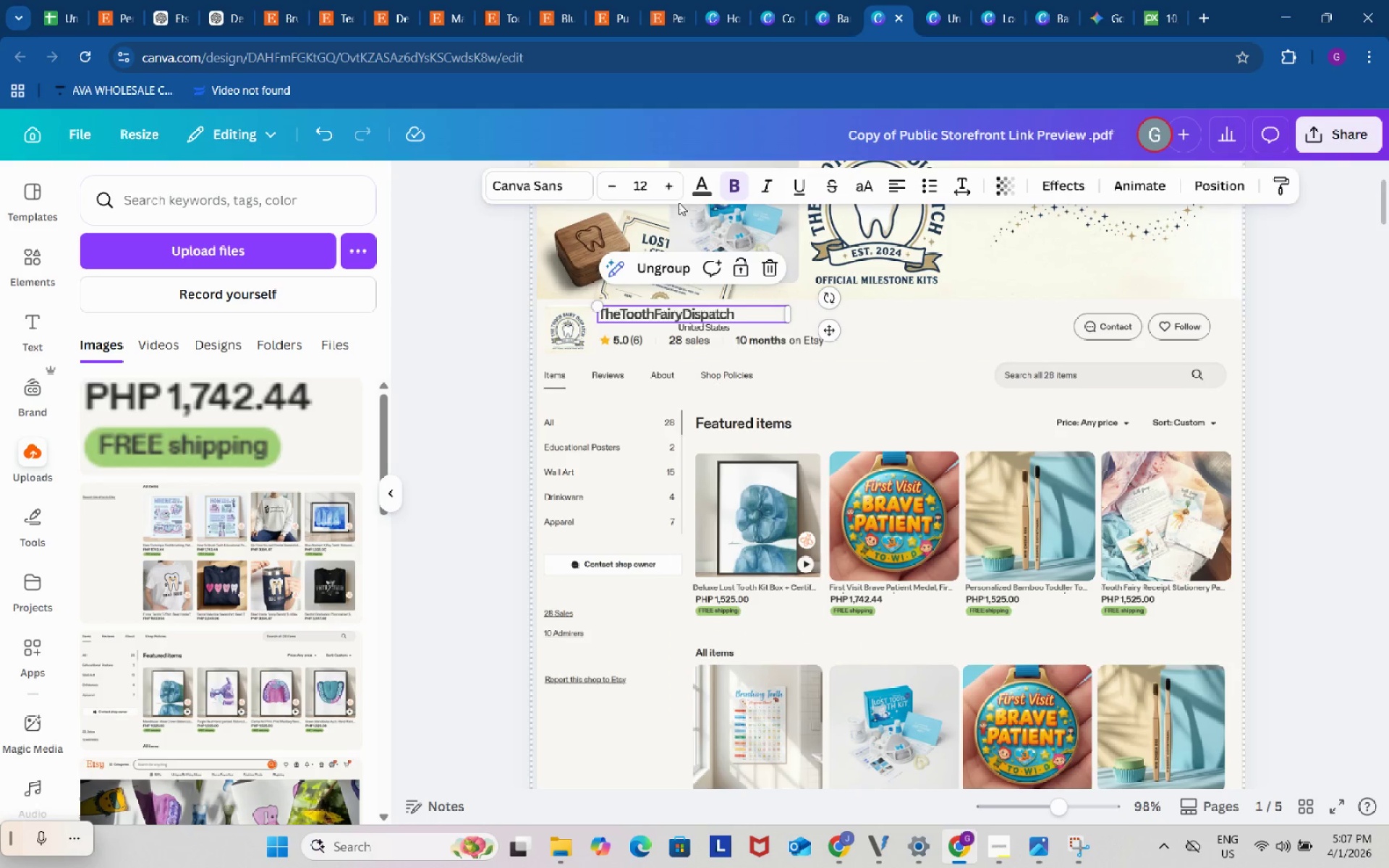 
hold_key(key=C, duration=0.38)
 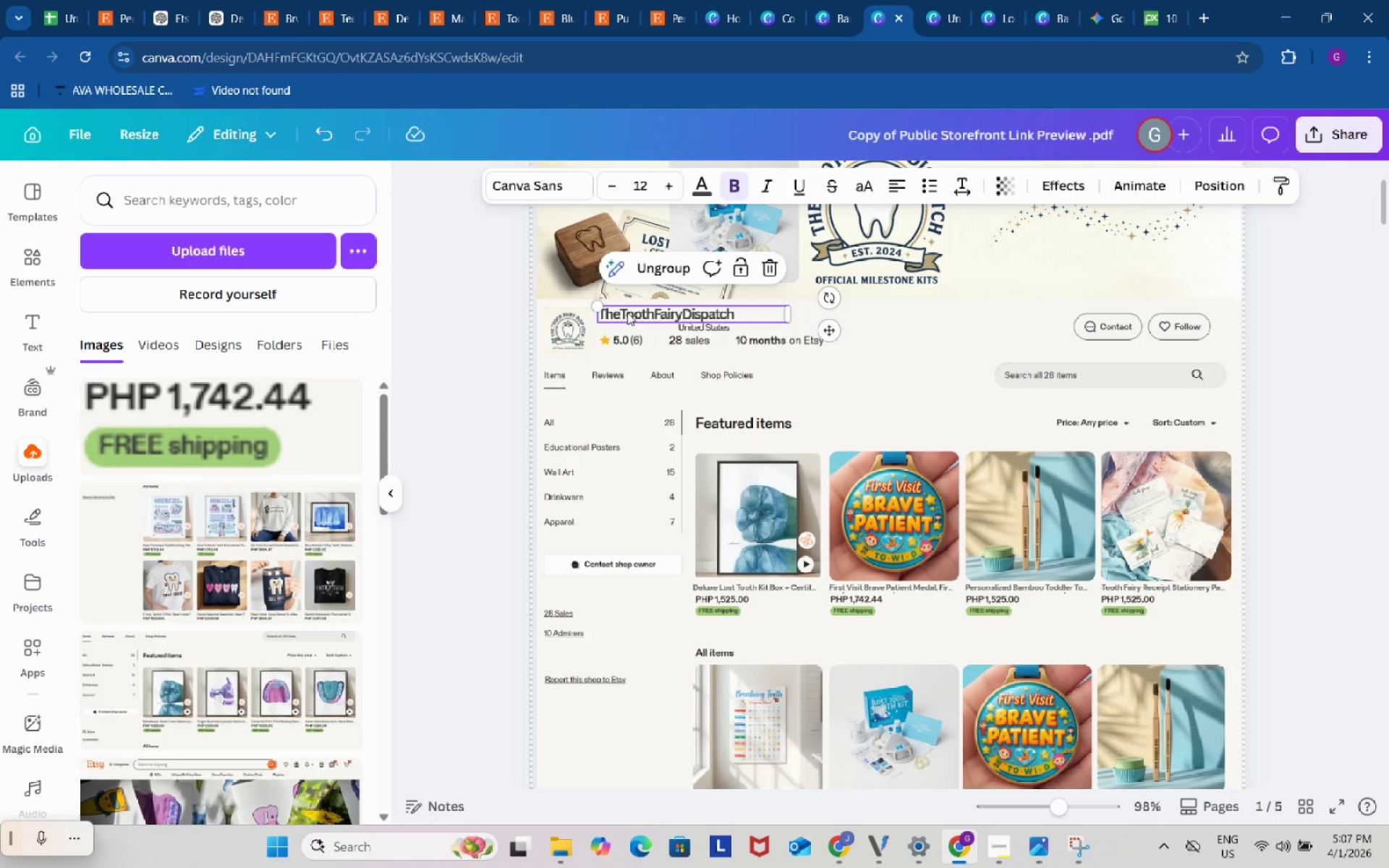 
hold_key(key=ControlLeft, duration=0.33)
 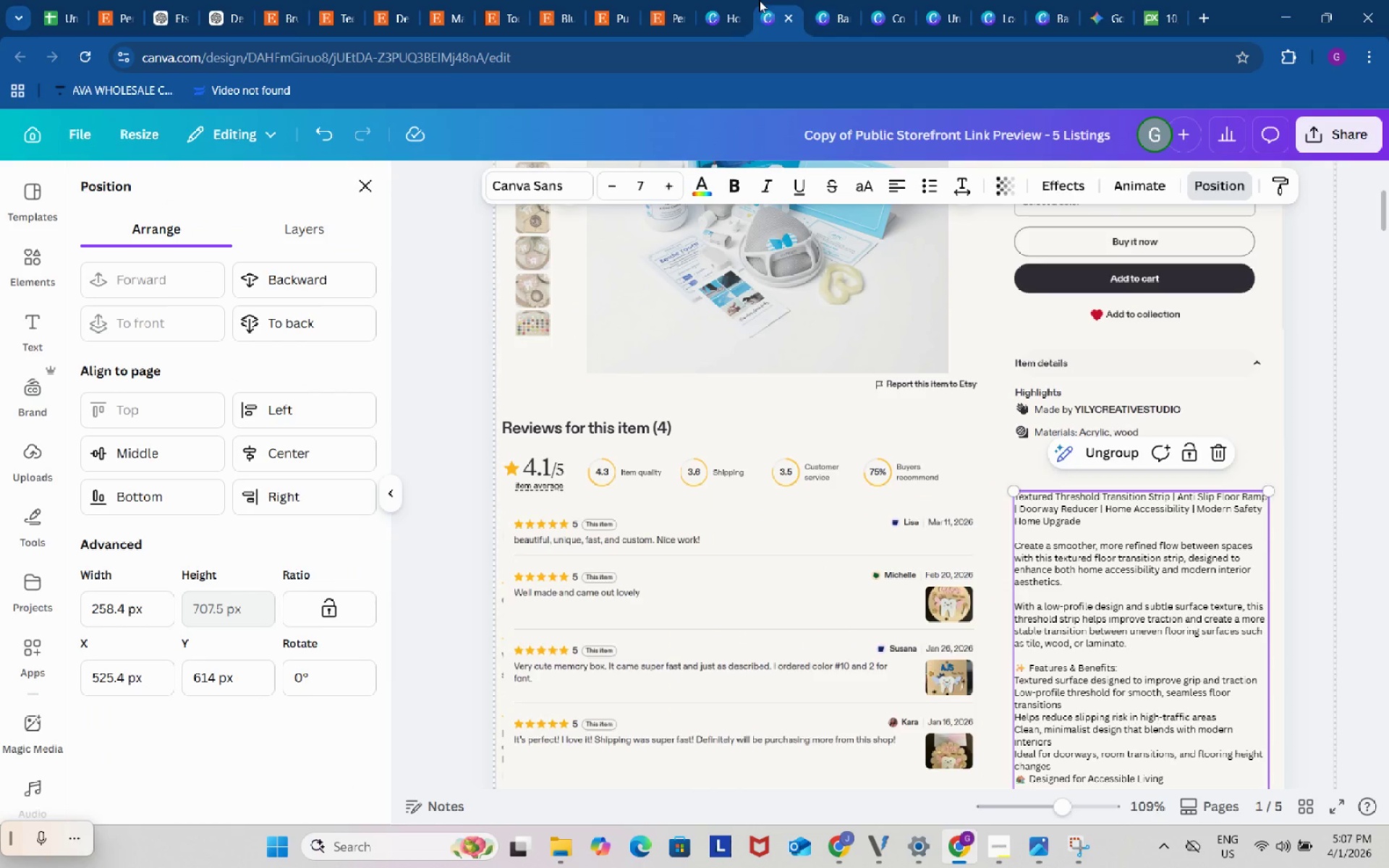 
hold_key(key=C, duration=0.31)
 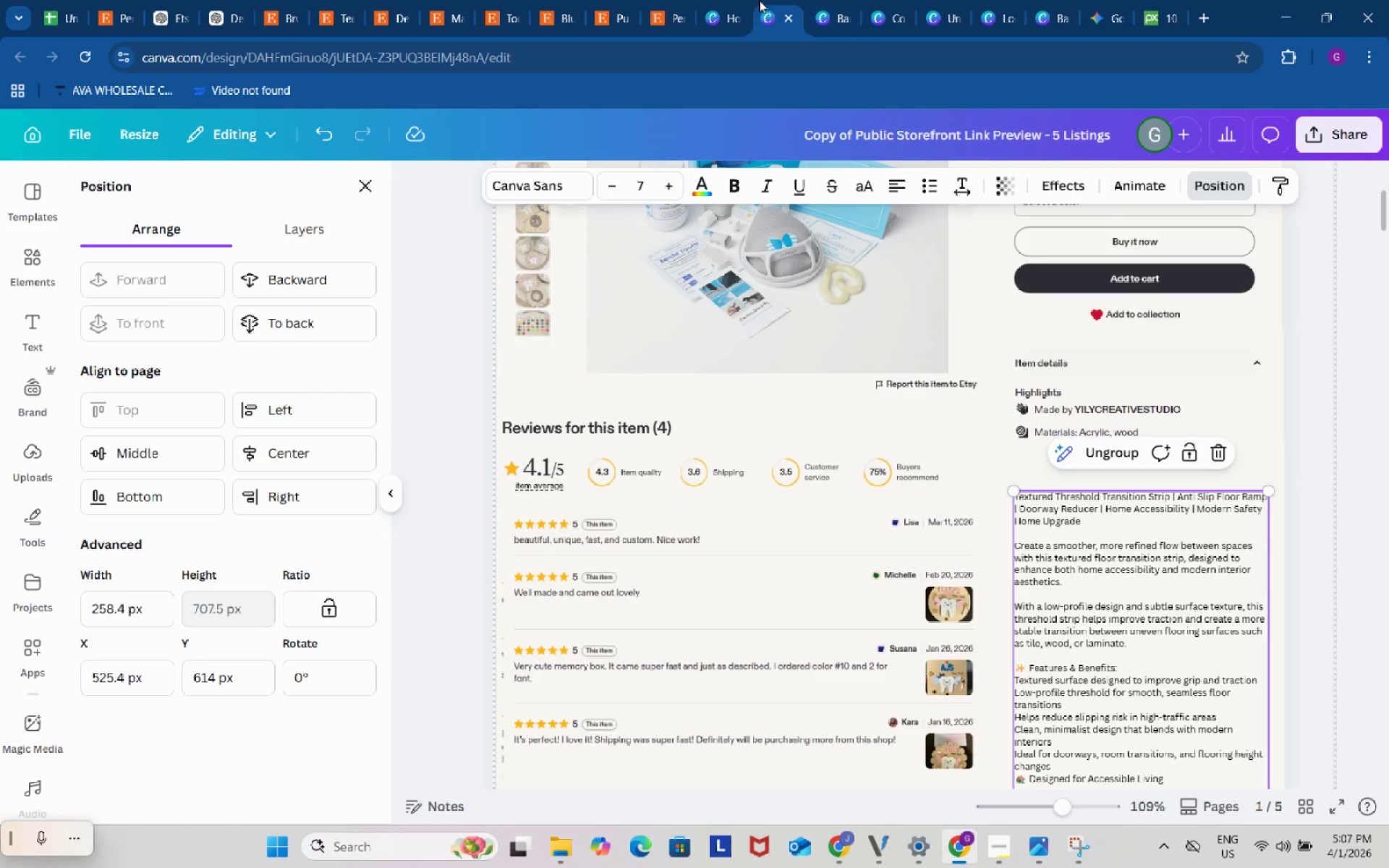 
left_click([759, 0])
 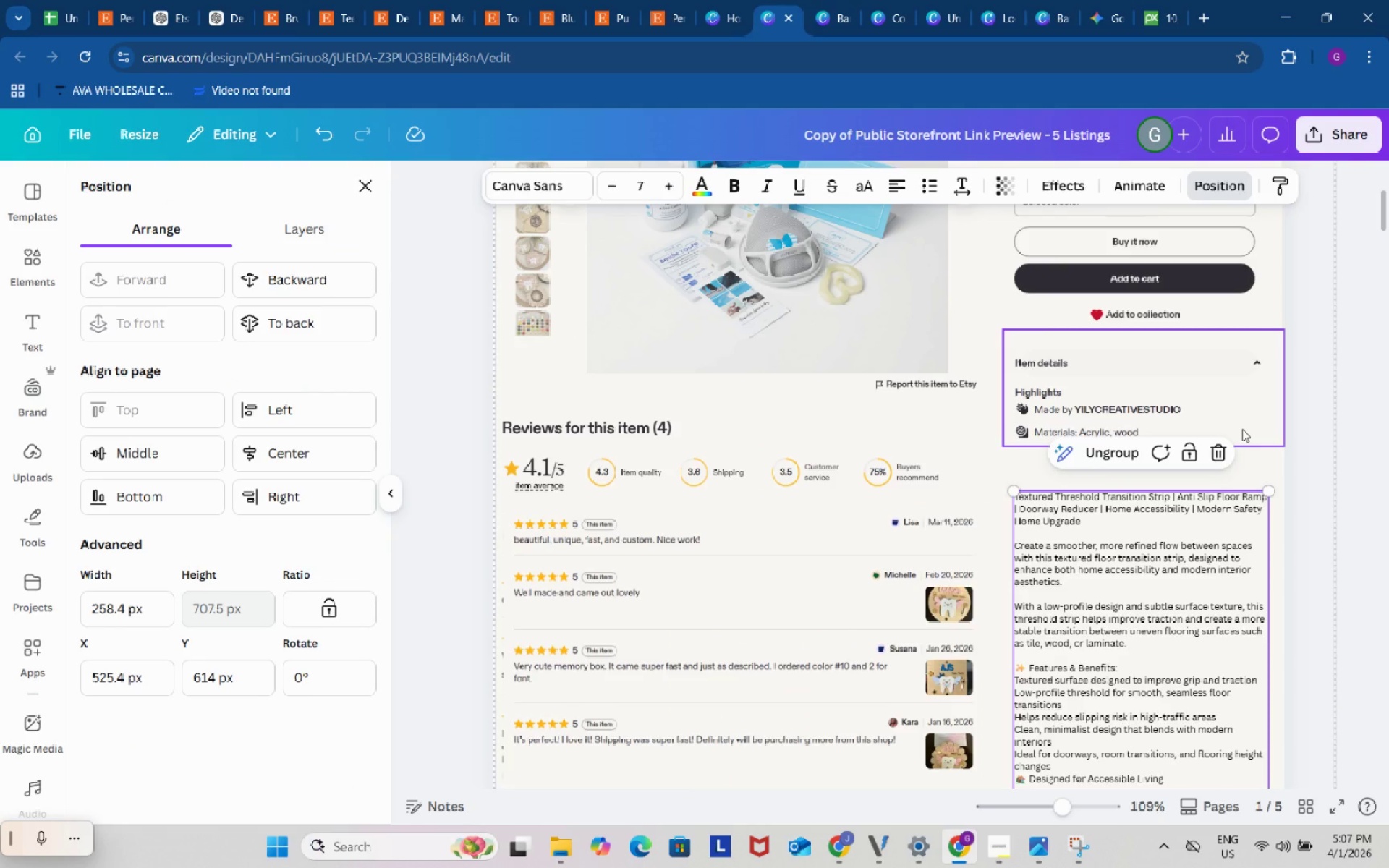 
left_click([1242, 429])
 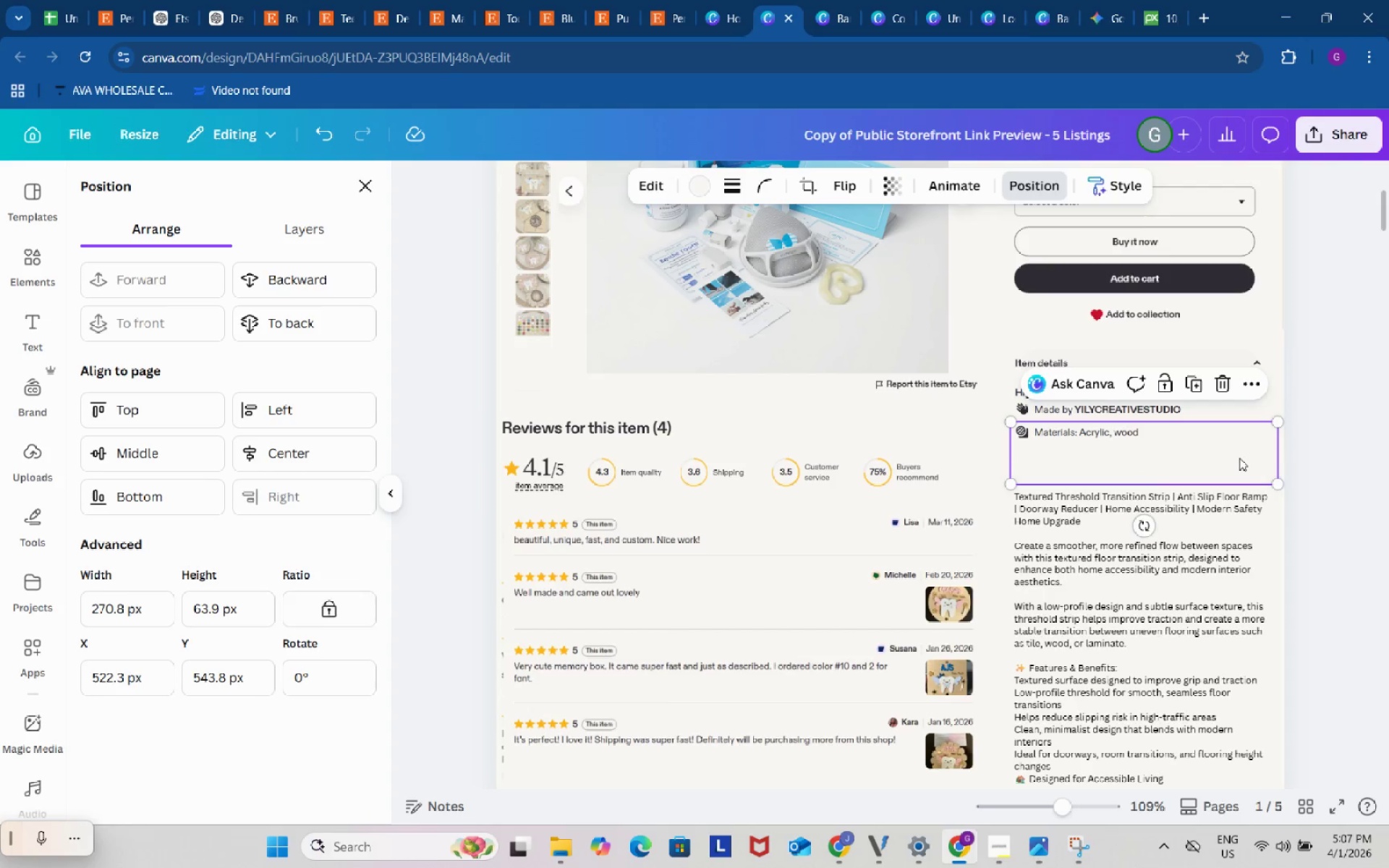 
left_click([1239, 458])
 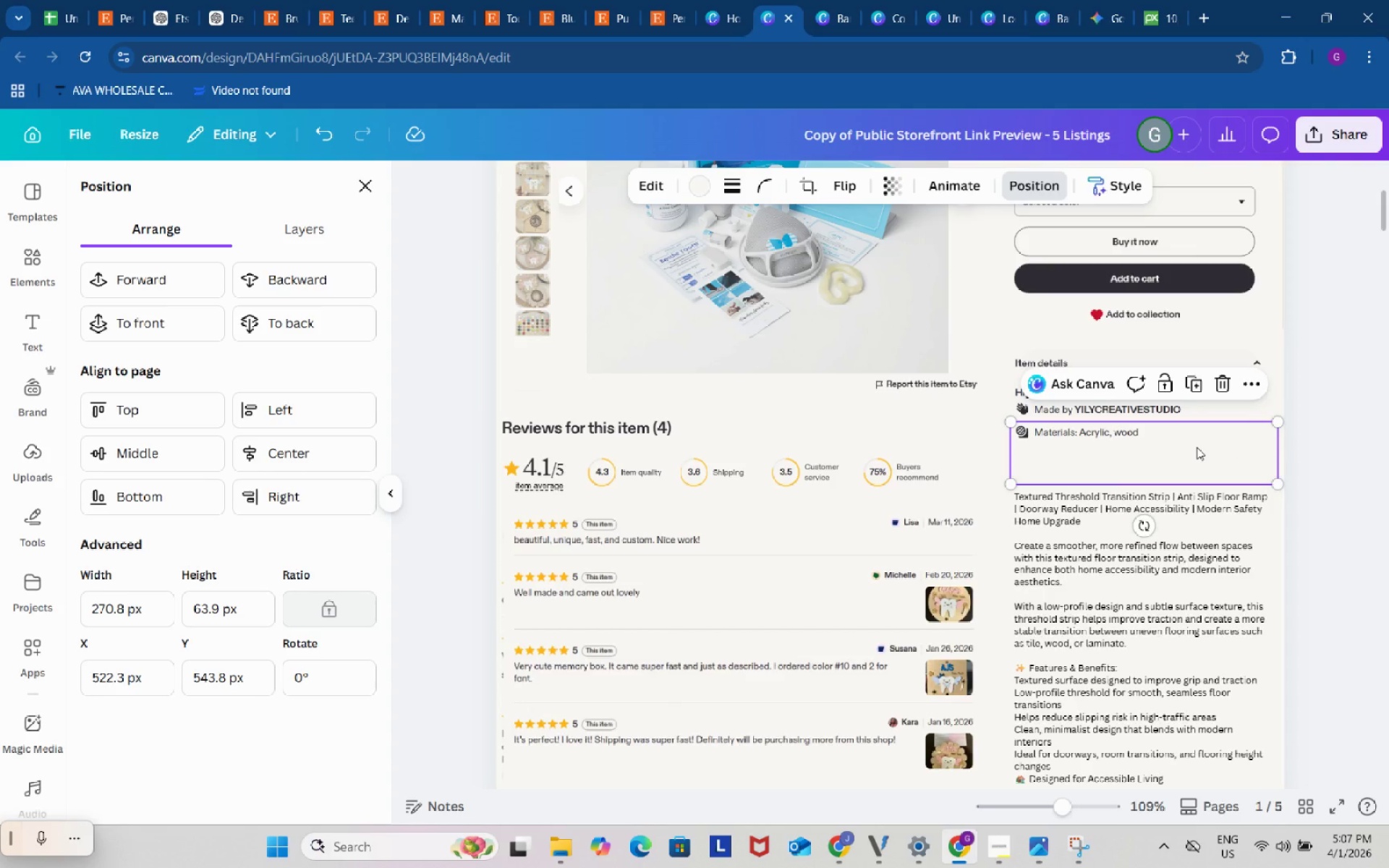 
key(Control+ControlLeft)
 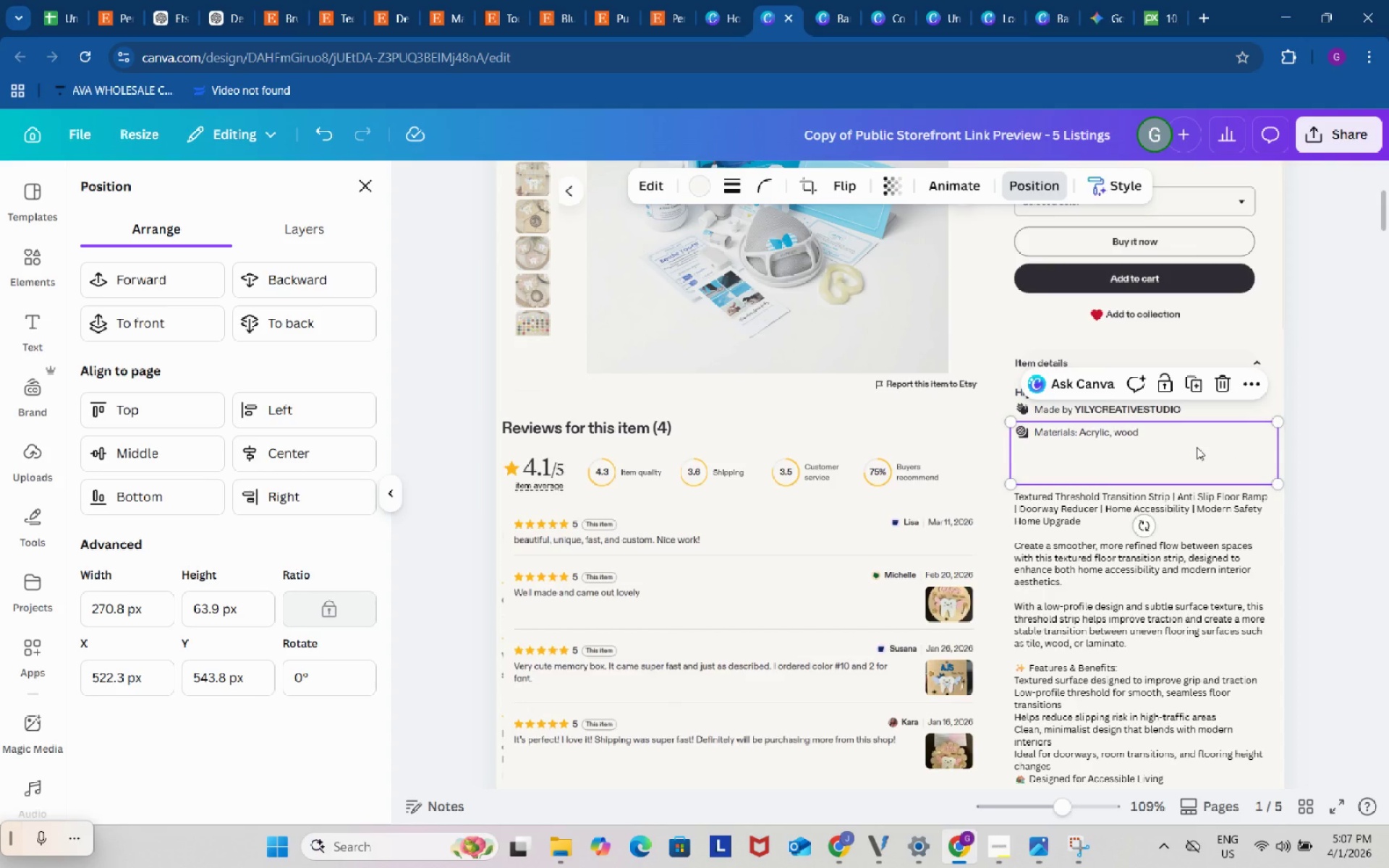 
key(Control+C)
 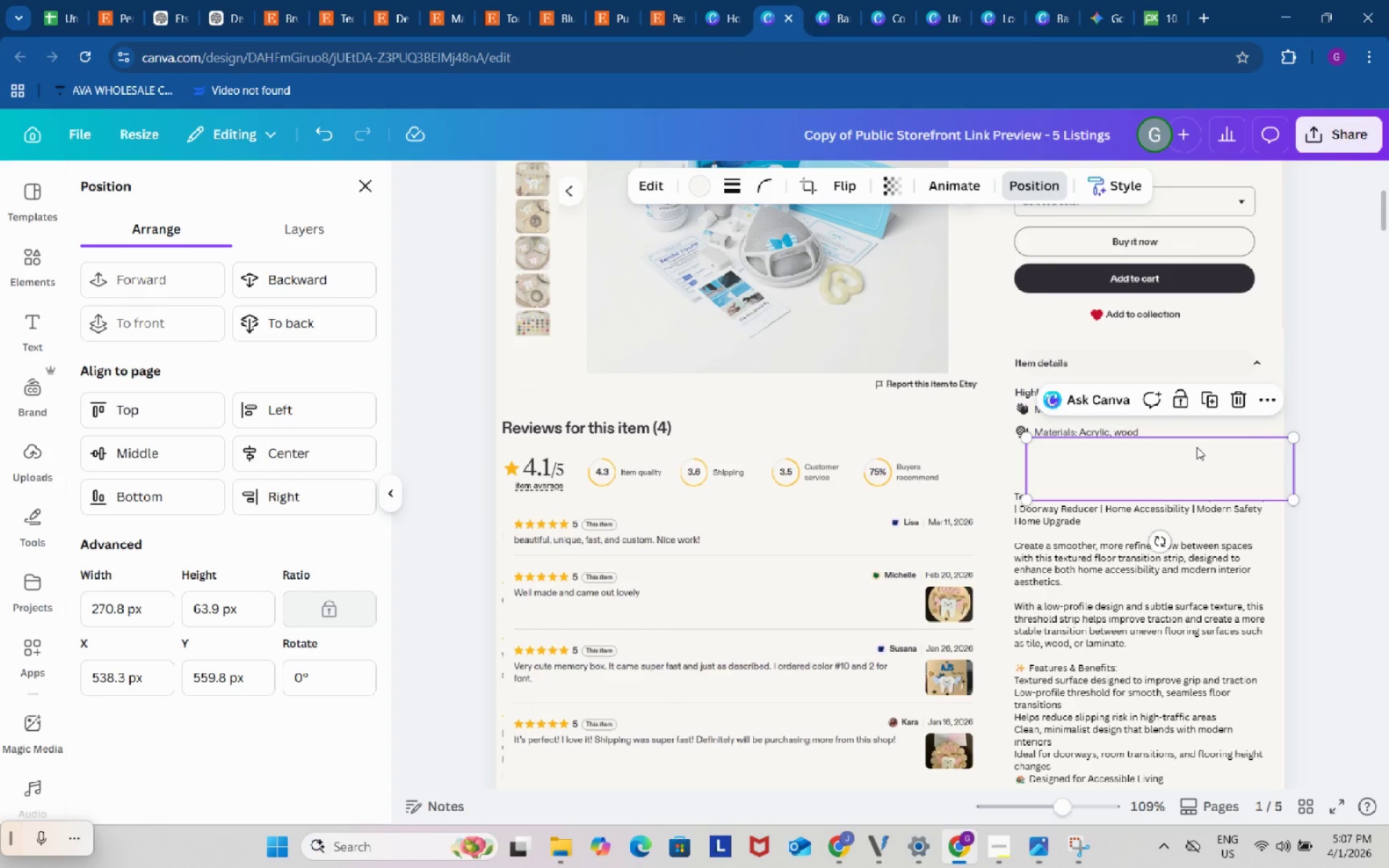 
key(Control+ControlLeft)
 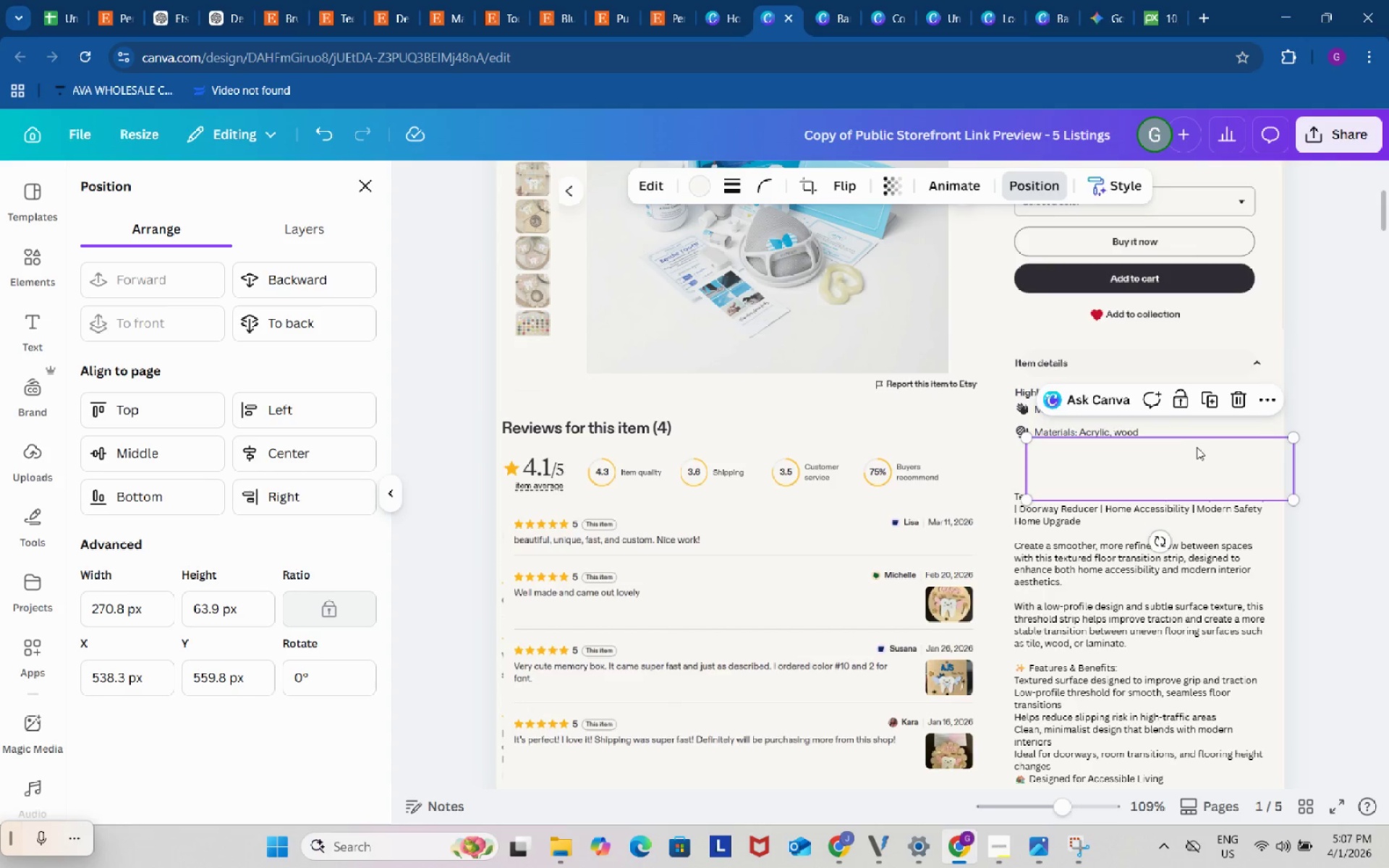 
key(Control+V)
 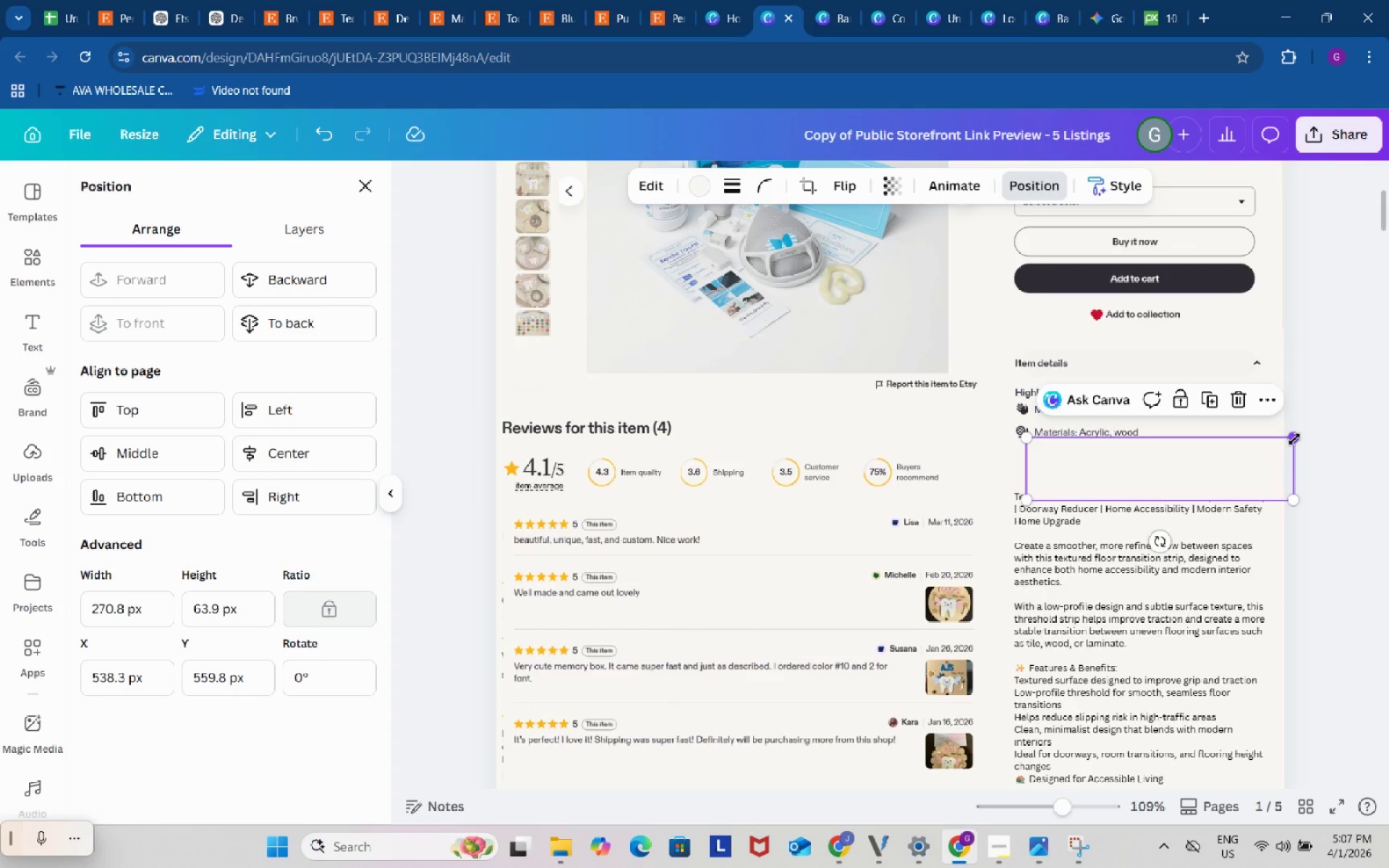 
left_click_drag(start_coordinate=[1294, 439], to_coordinate=[1146, 501])
 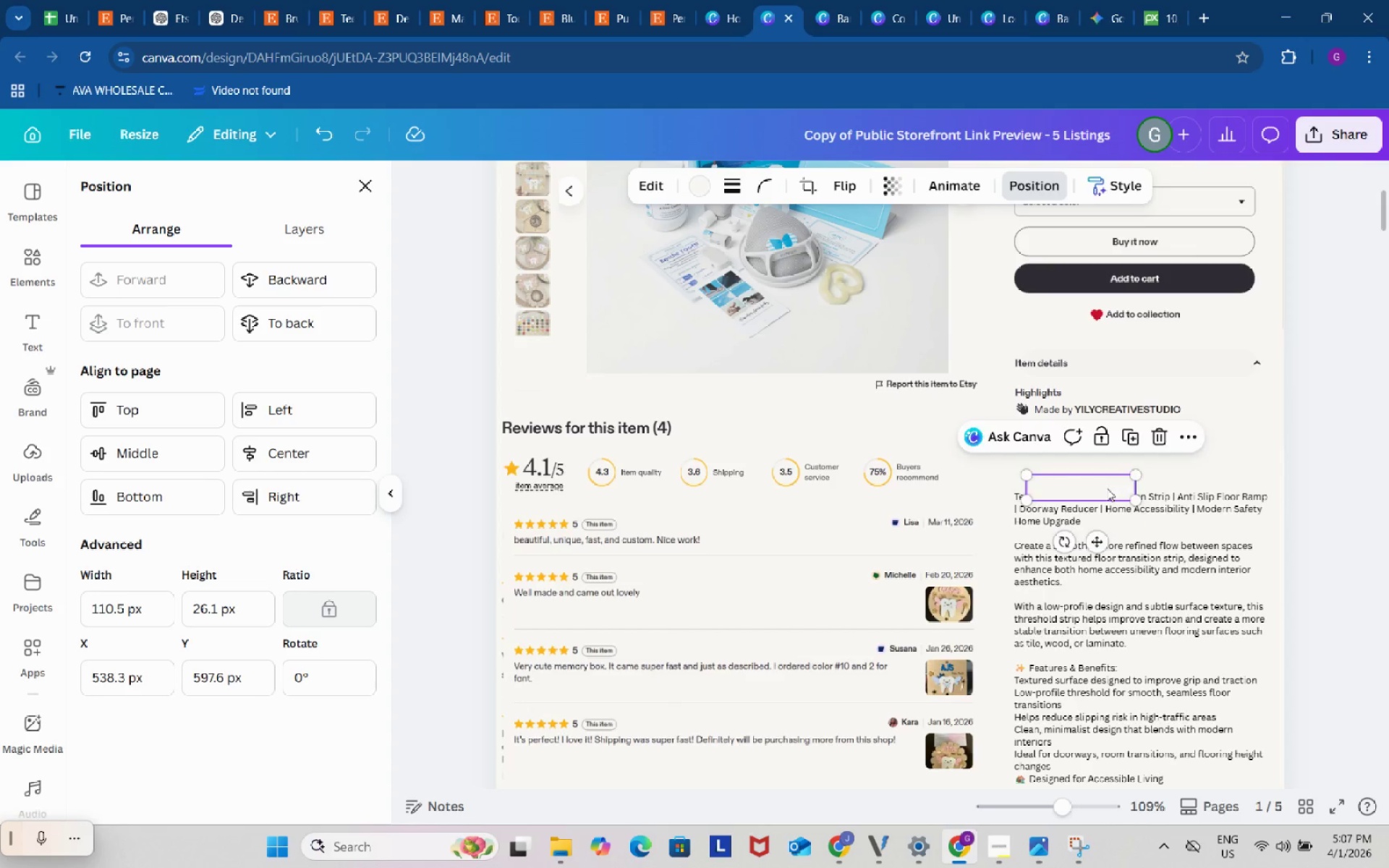 
left_click_drag(start_coordinate=[1105, 491], to_coordinate=[1153, 404])
 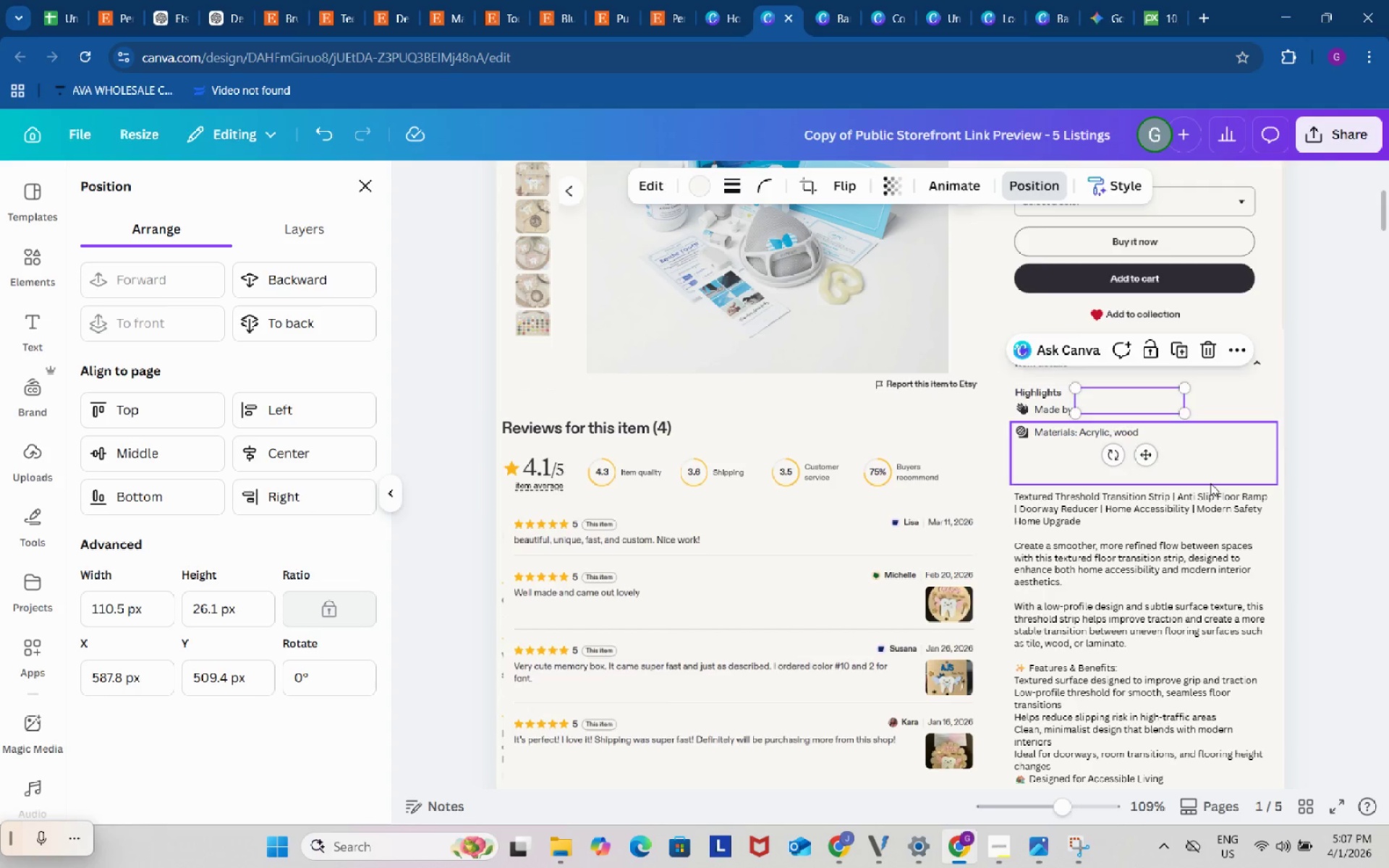 
left_click([1211, 483])
 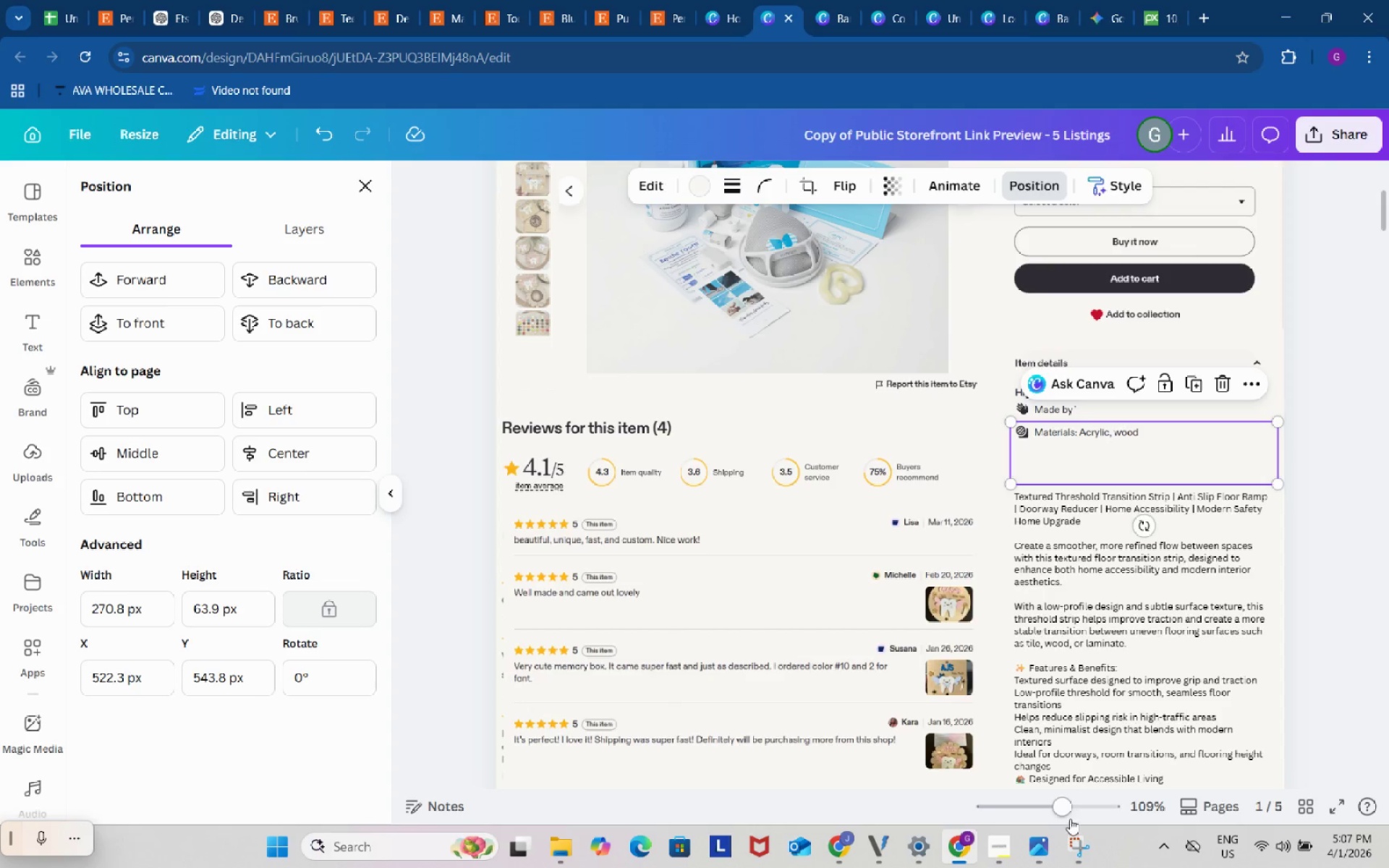 
left_click_drag(start_coordinate=[1070, 807], to_coordinate=[1085, 798])
 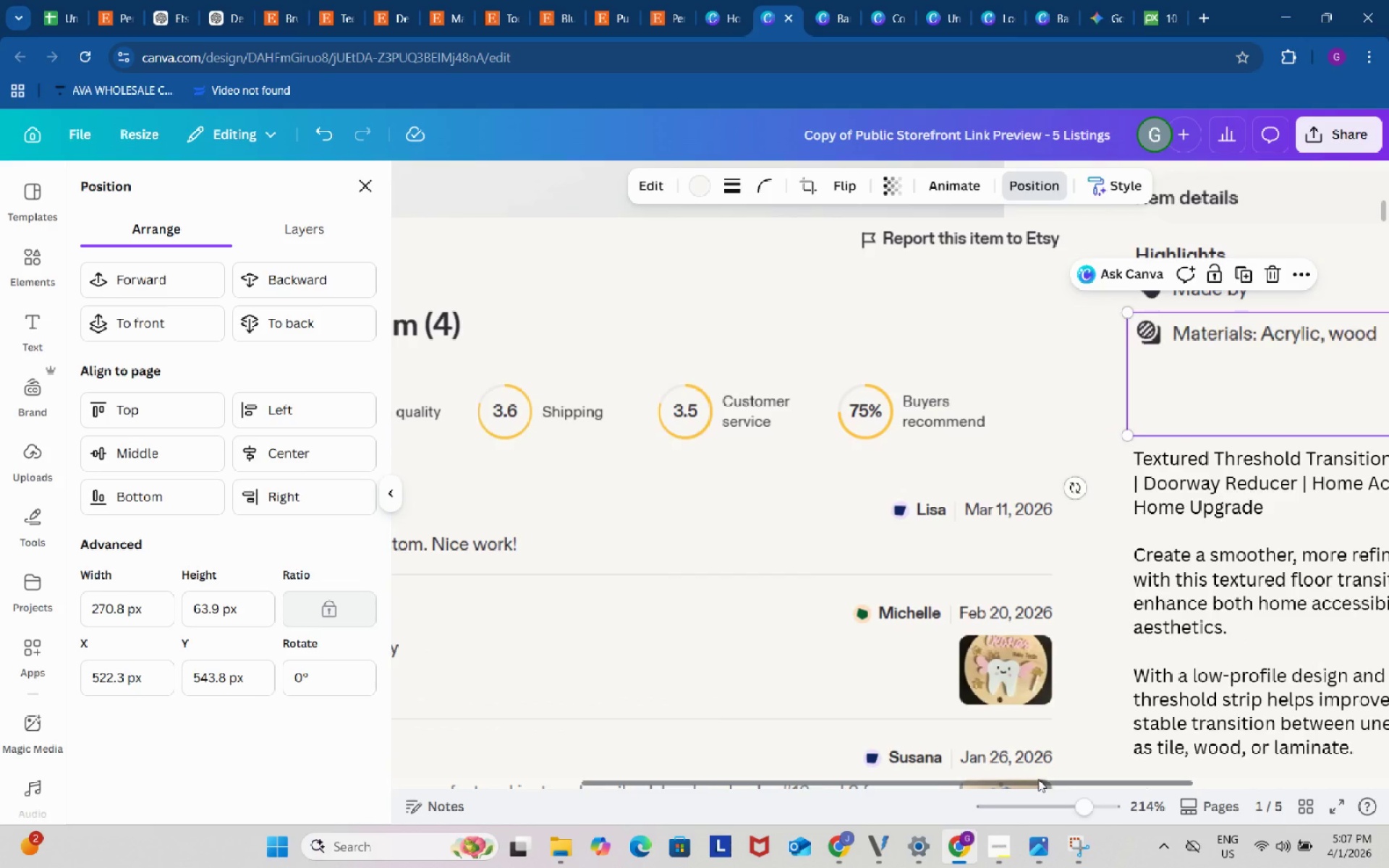 
left_click_drag(start_coordinate=[1038, 778], to_coordinate=[1152, 779])
 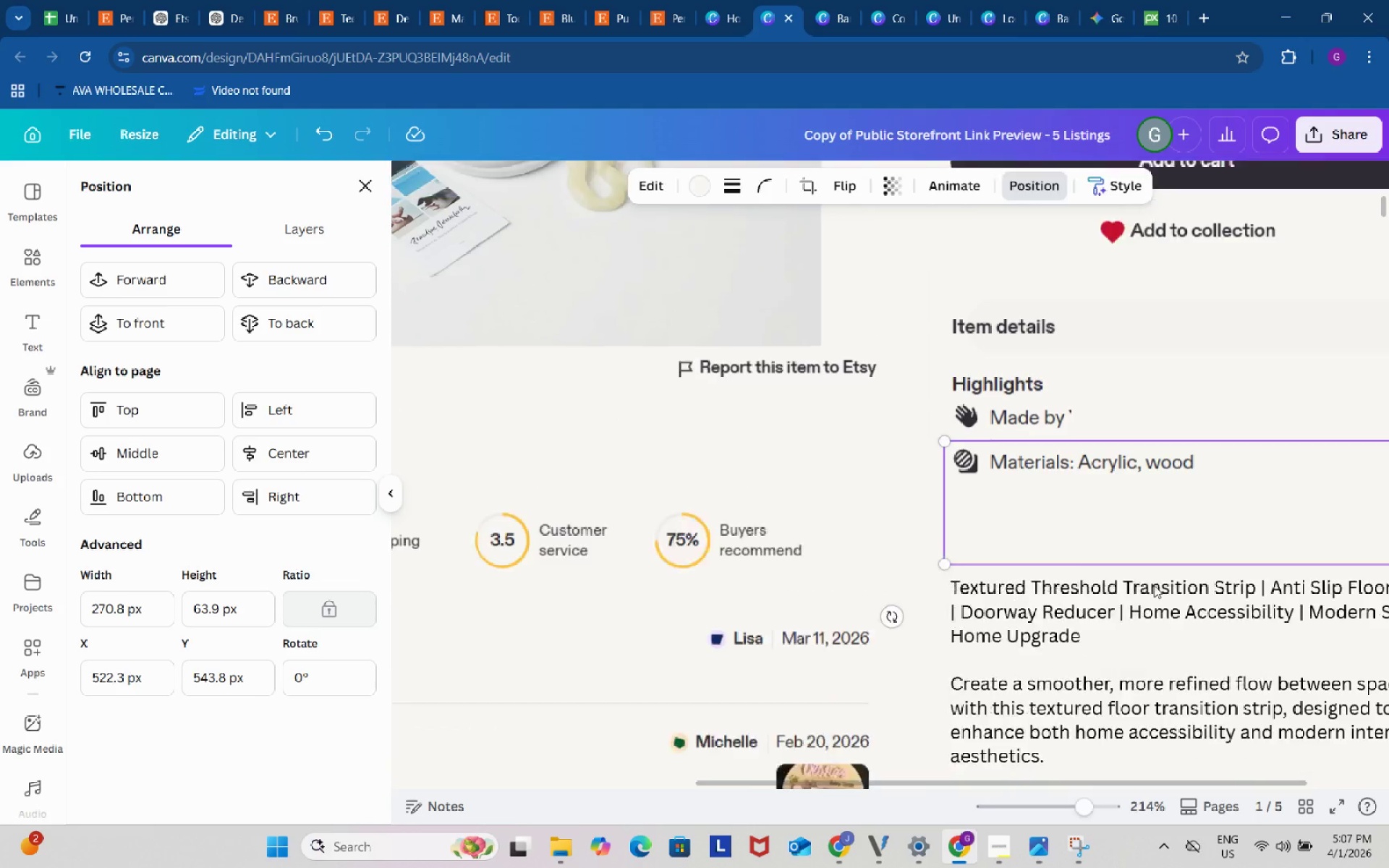 
scroll: coordinate [1154, 585], scroll_direction: up, amount: 2.0
 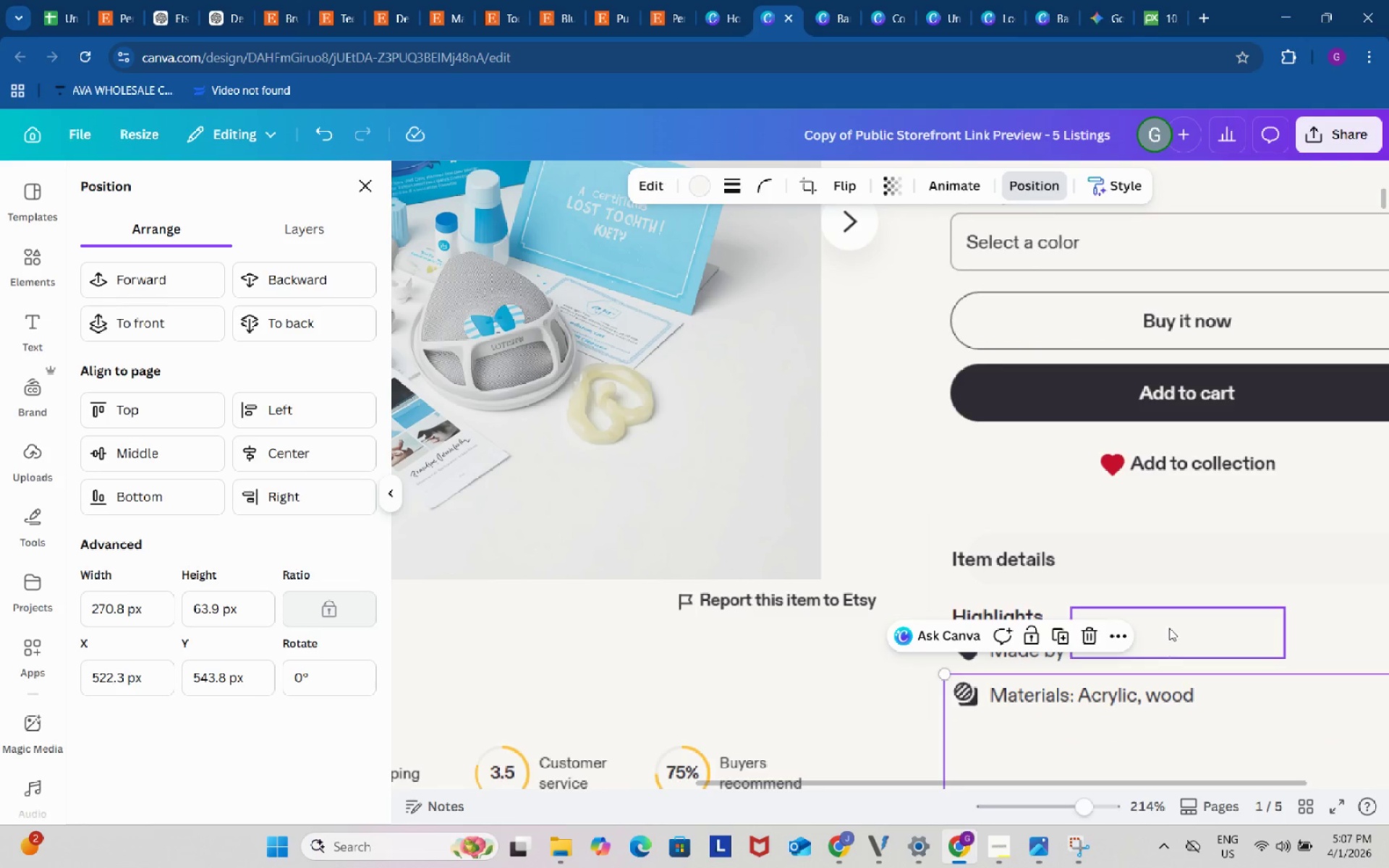 
left_click_drag(start_coordinate=[1169, 628], to_coordinate=[1164, 629])
 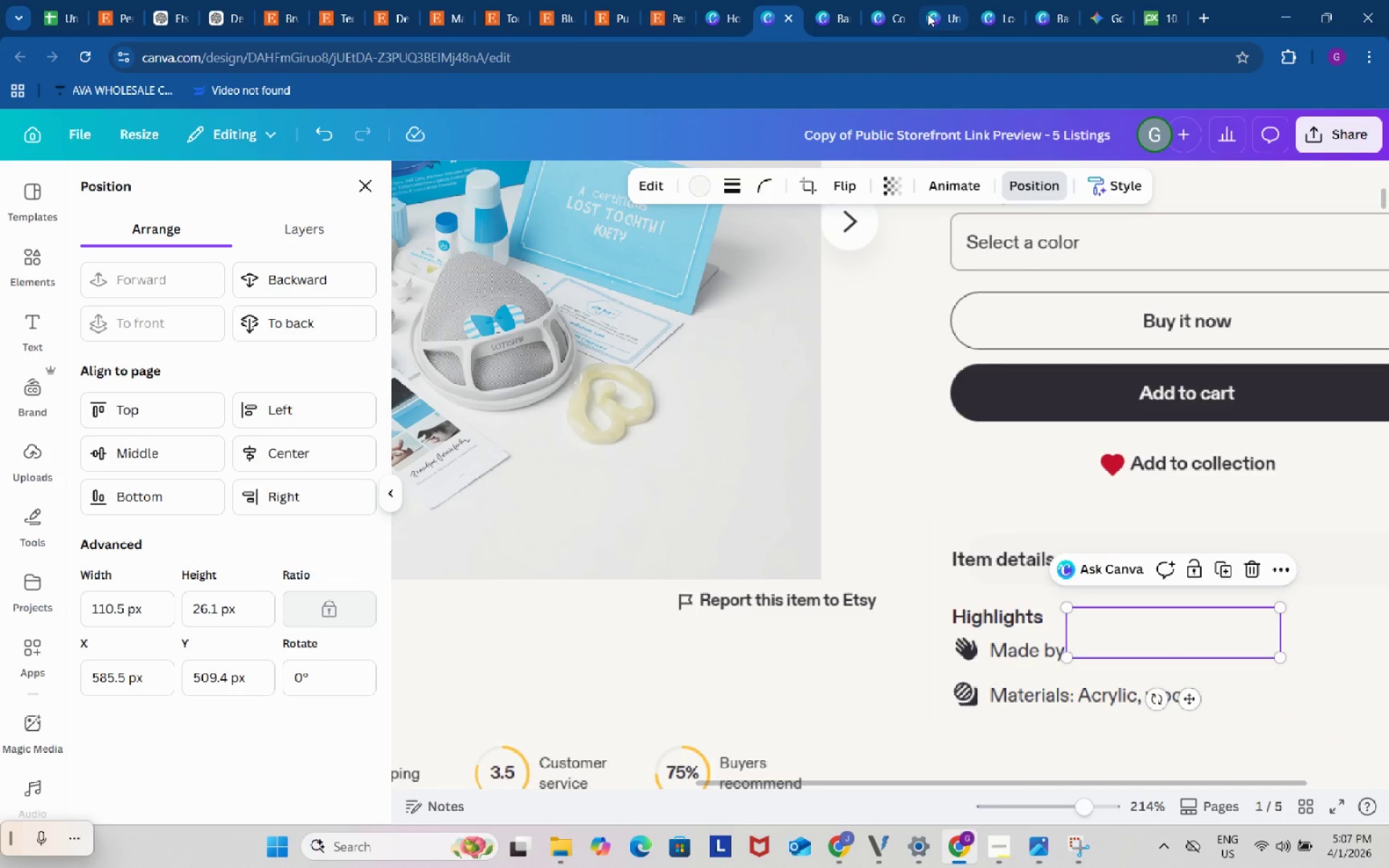 
left_click([948, 0])
 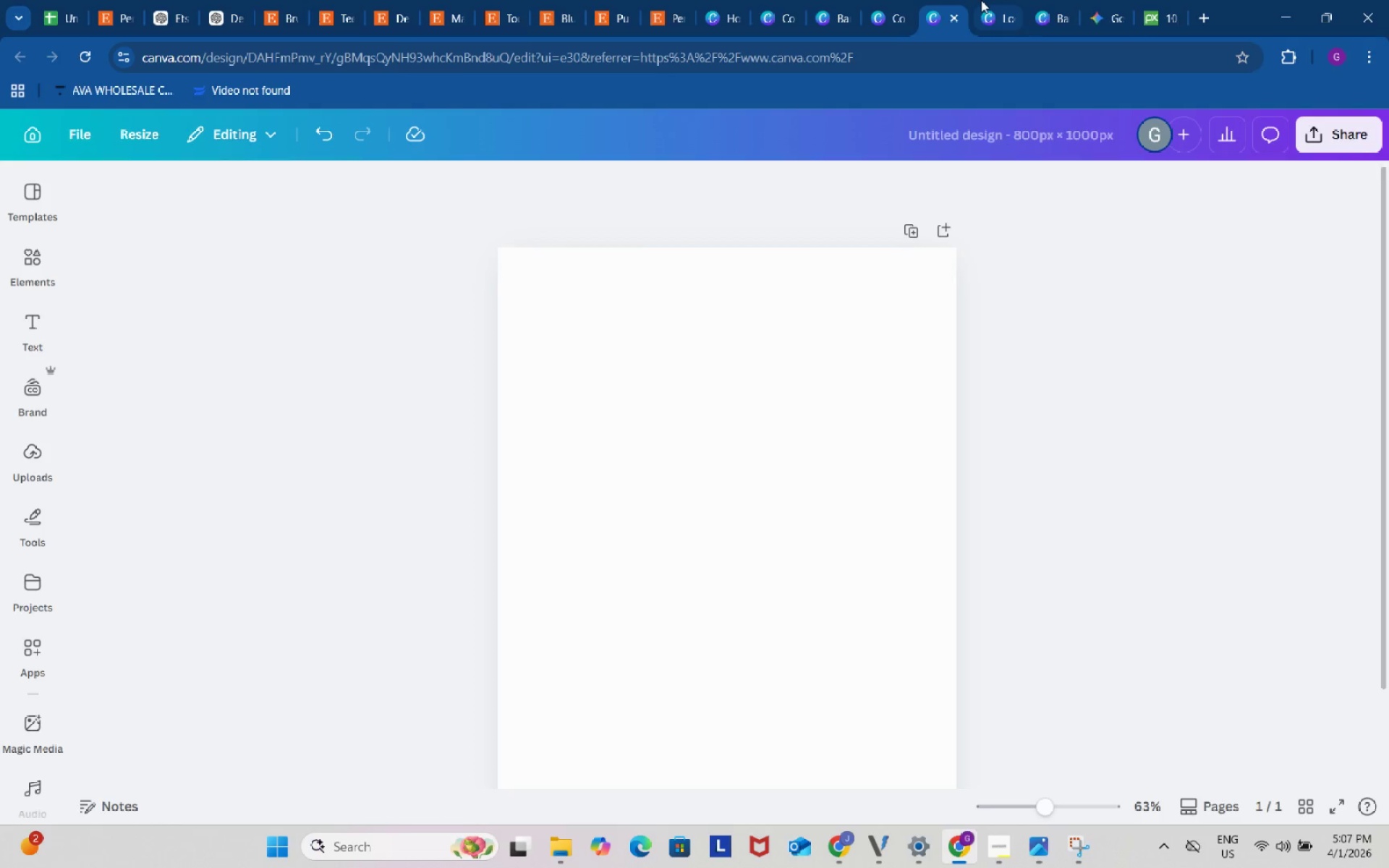 
left_click([981, 0])
 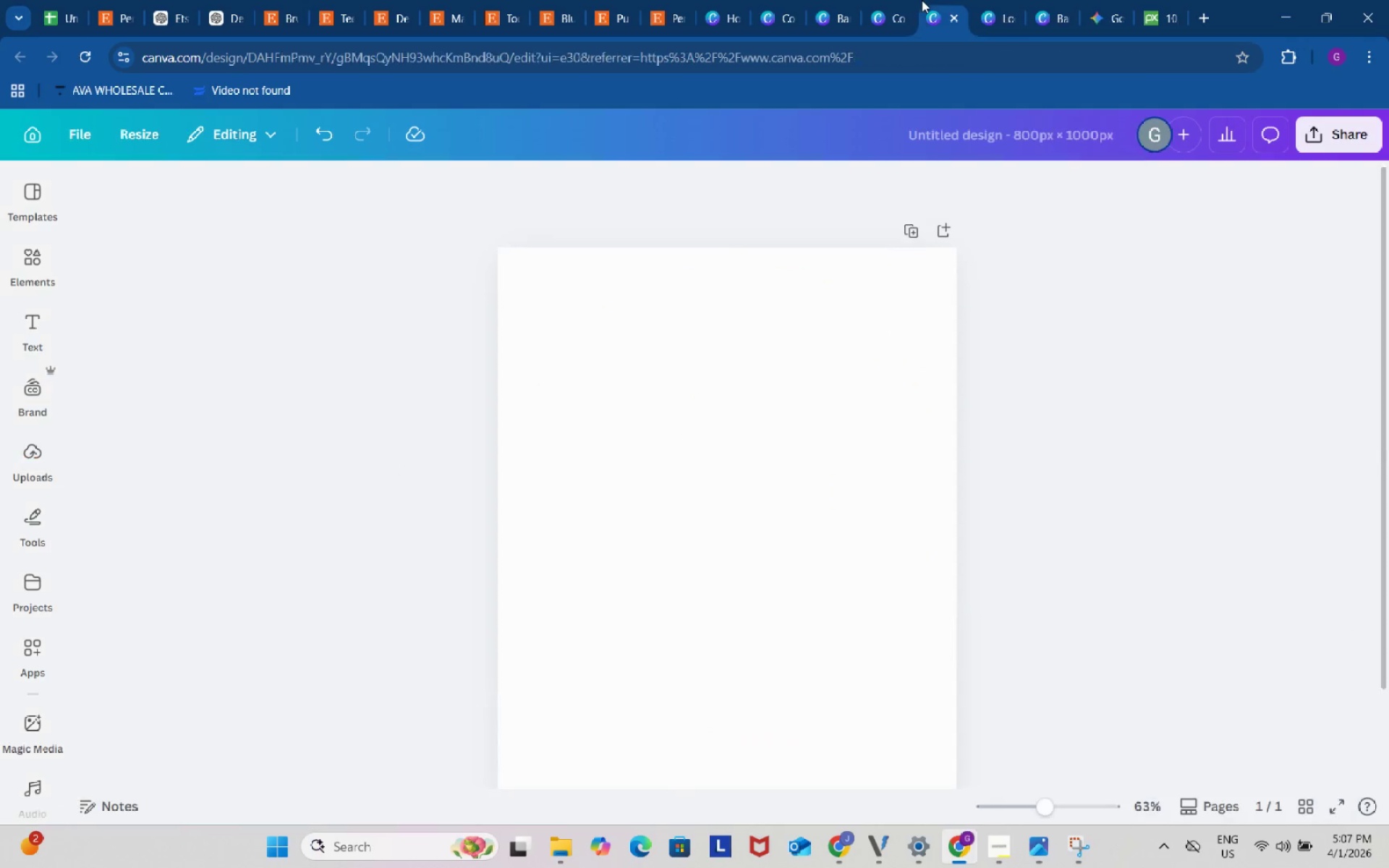 
left_click([922, 0])
 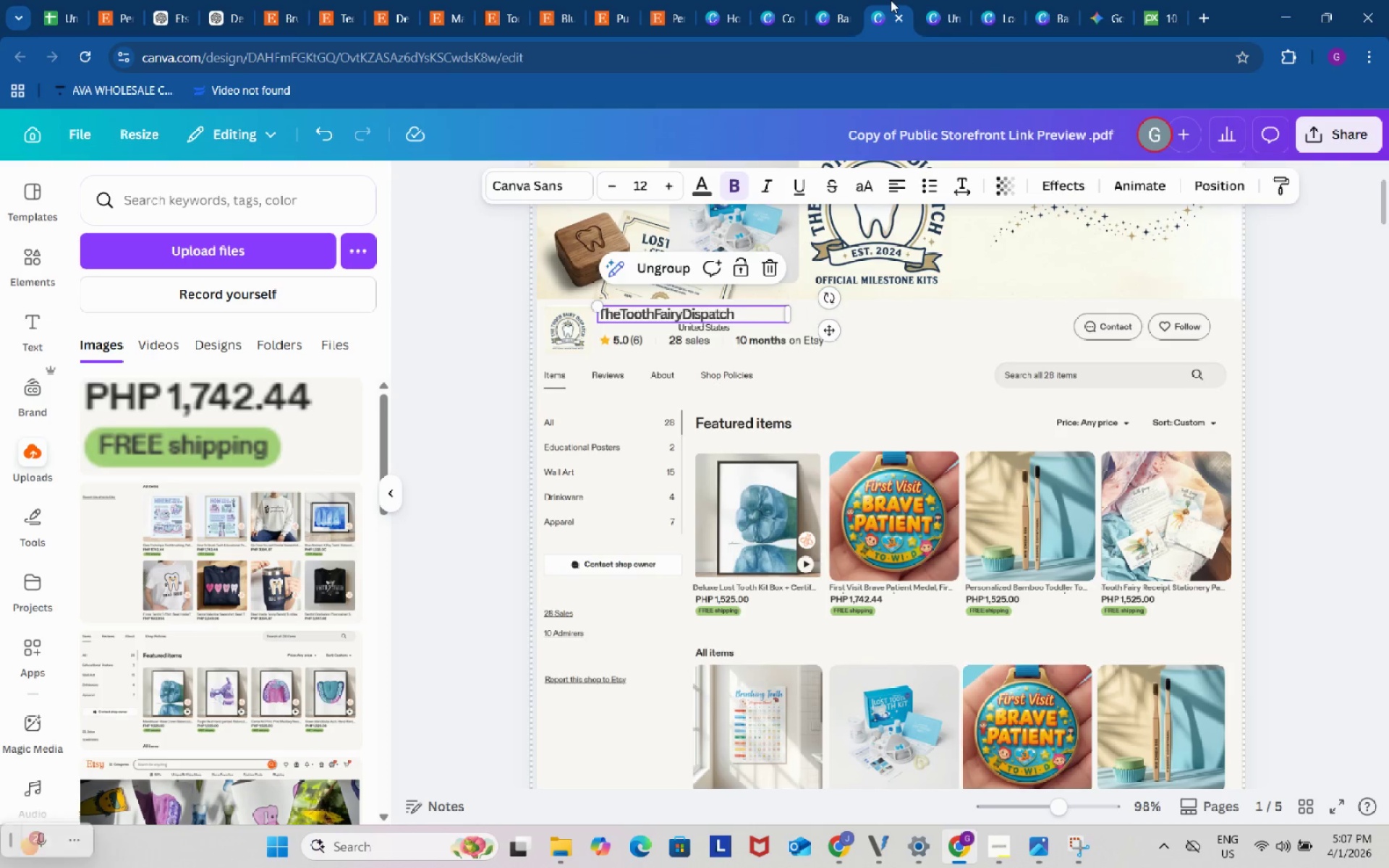 
left_click([891, 0])
 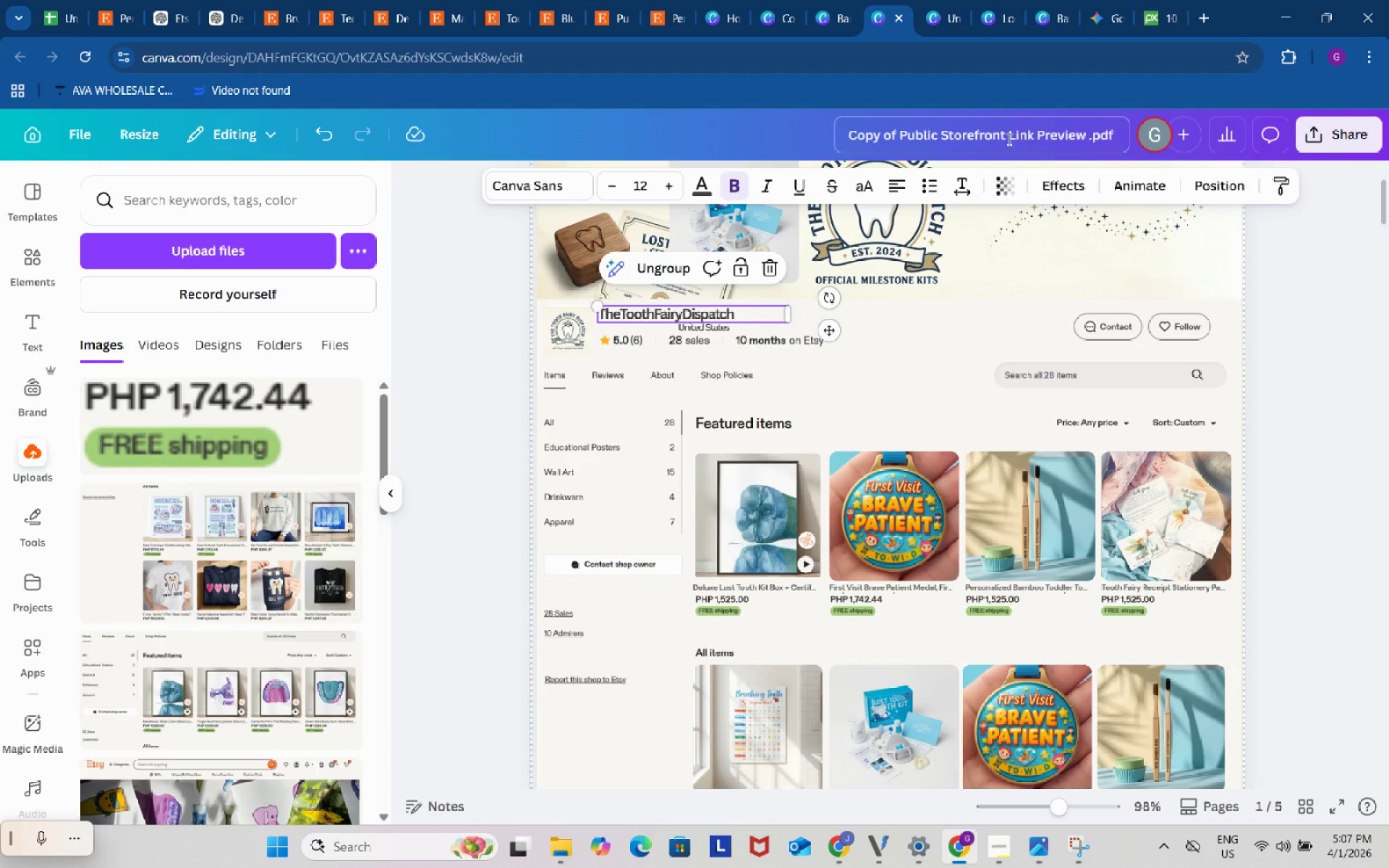 
hold_key(key=ControlLeft, duration=0.44)
 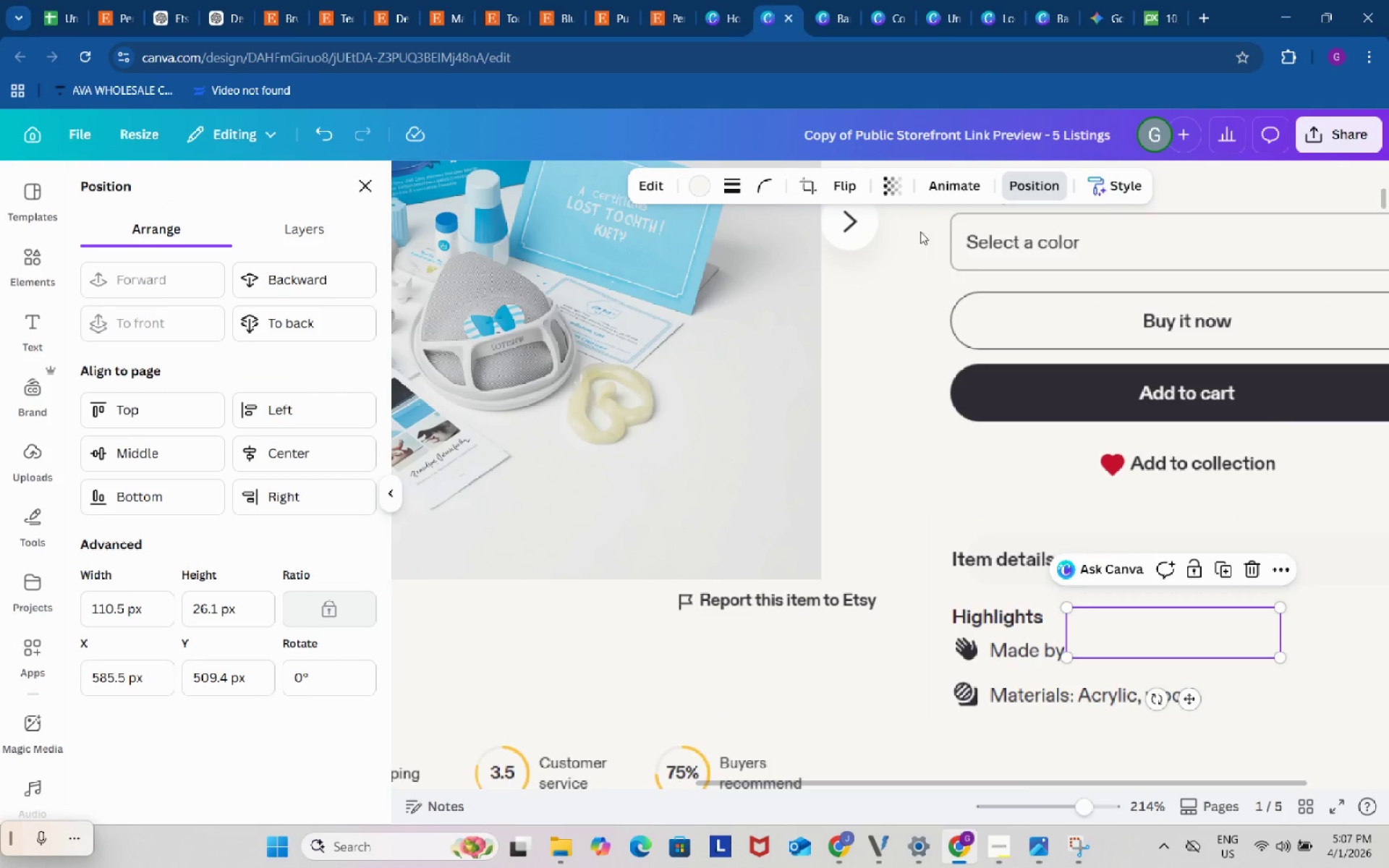 
hold_key(key=C, duration=0.31)
 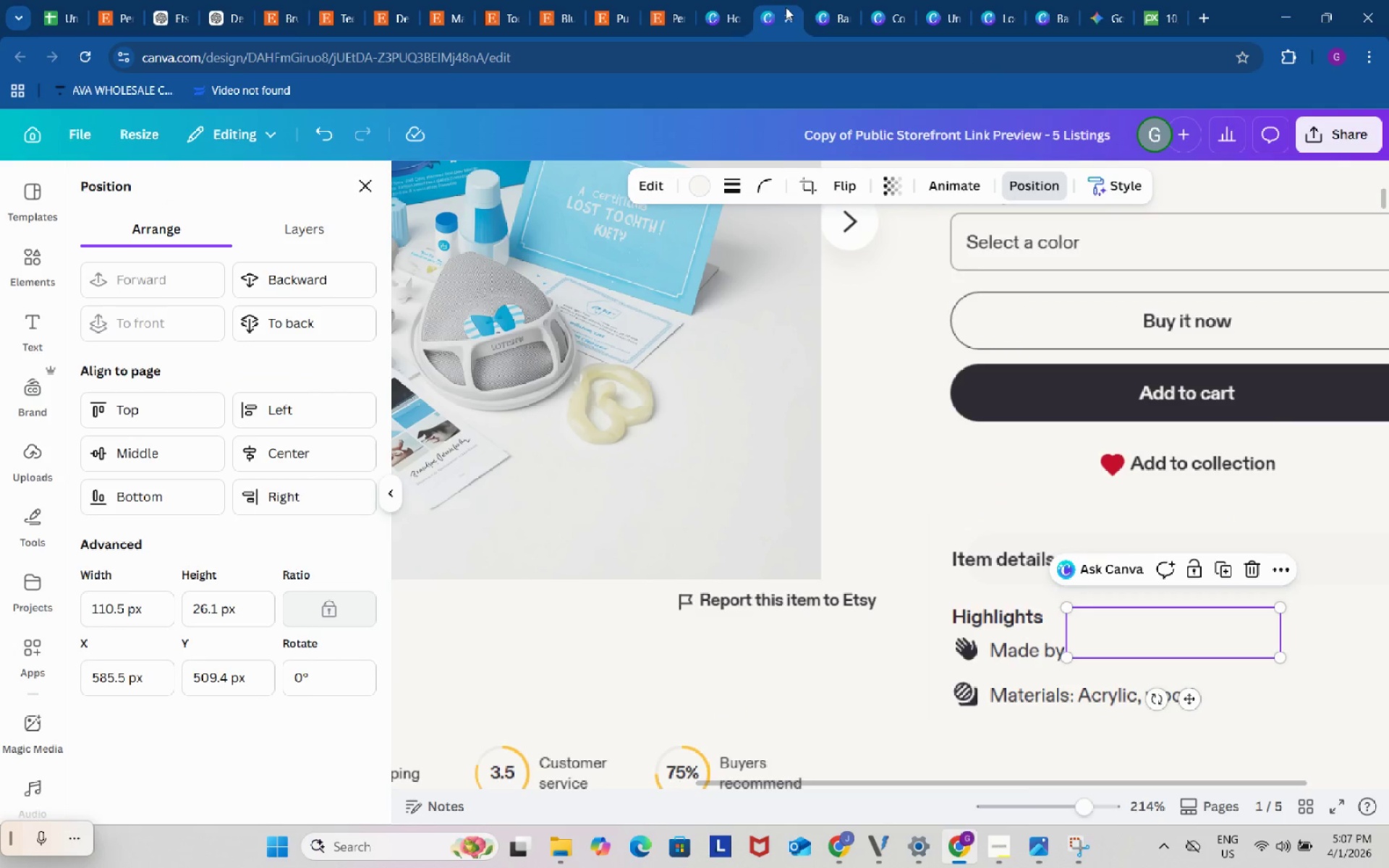 
left_click([781, 0])
 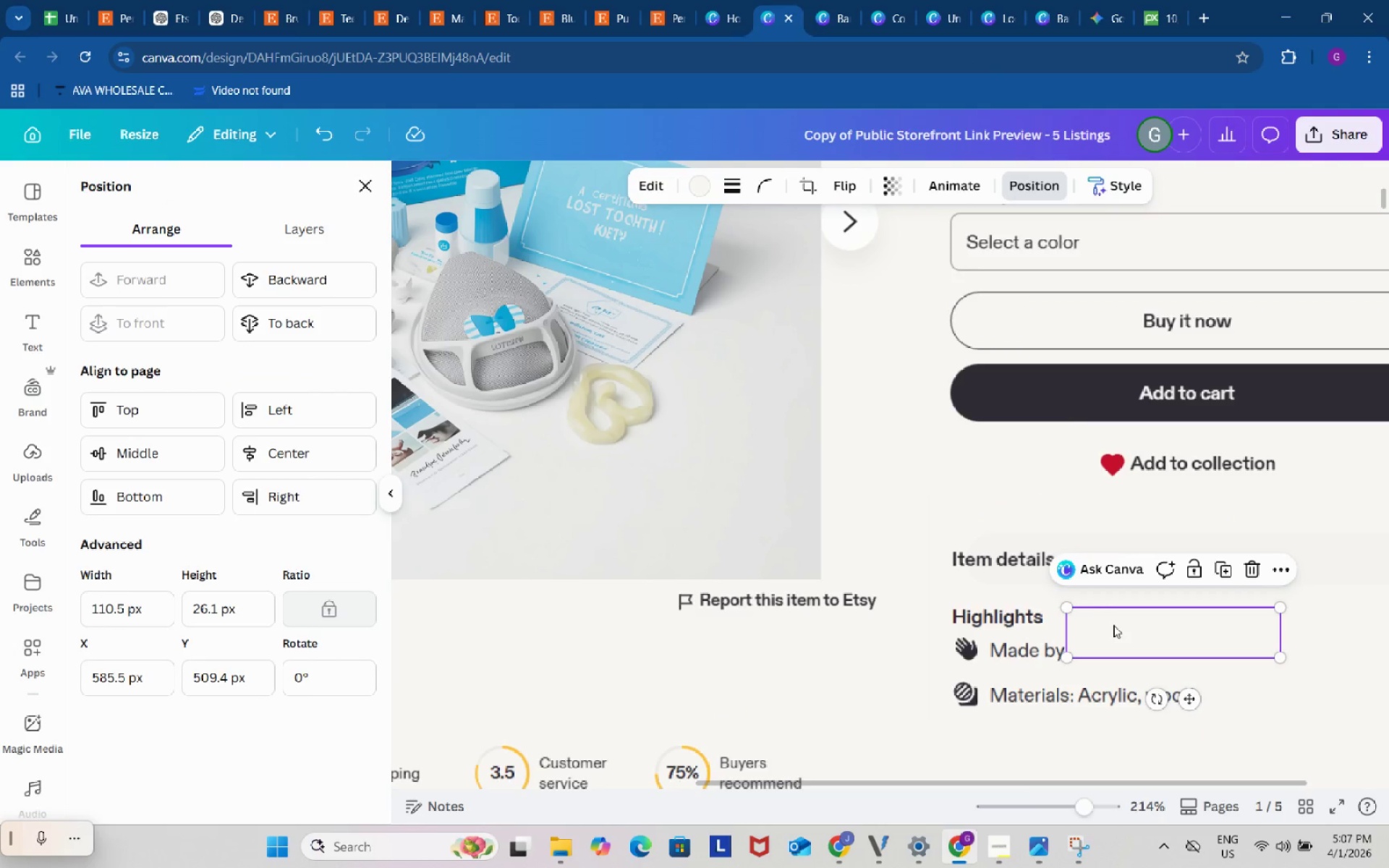 
left_click([1113, 625])
 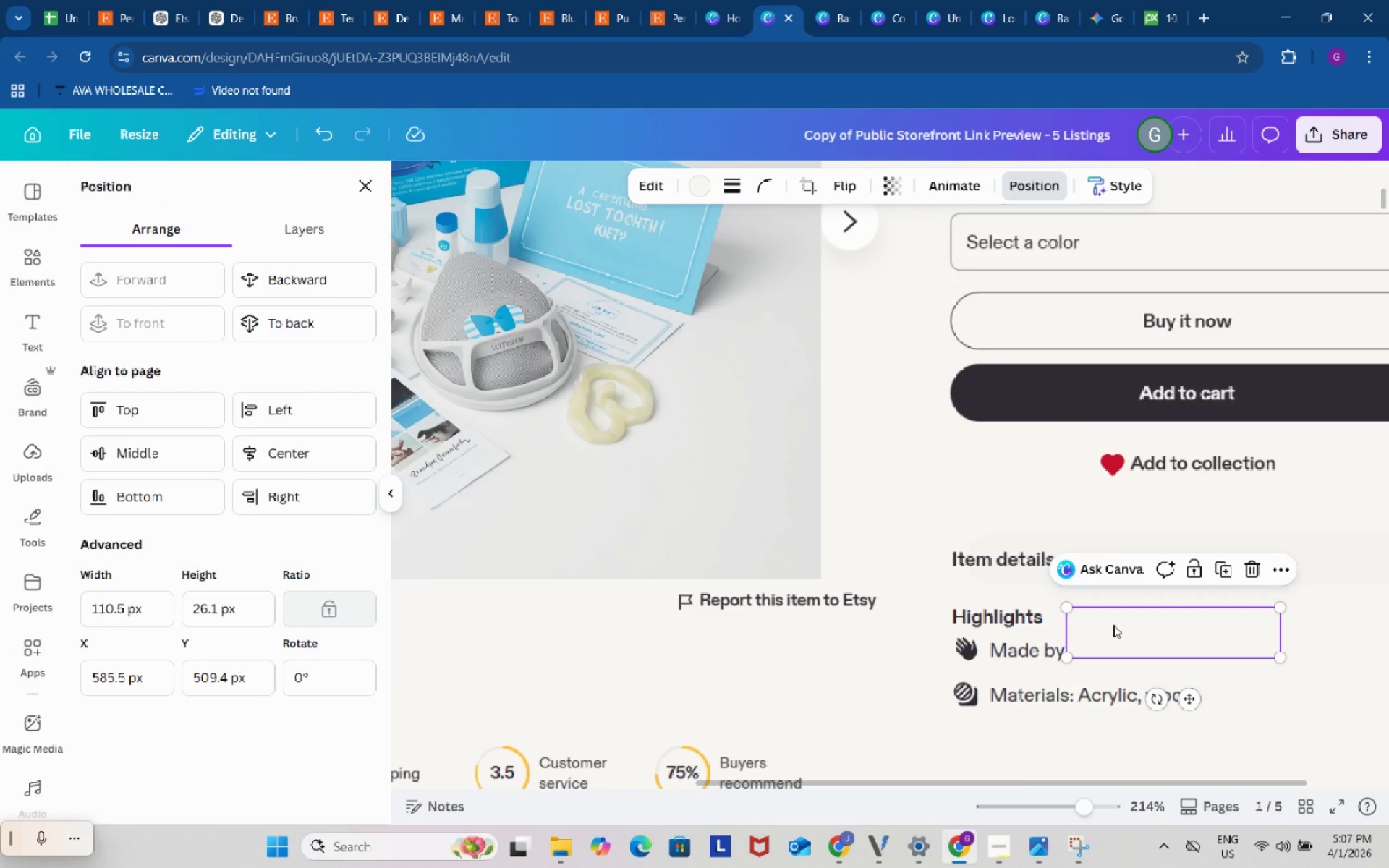 
key(Control+ControlLeft)
 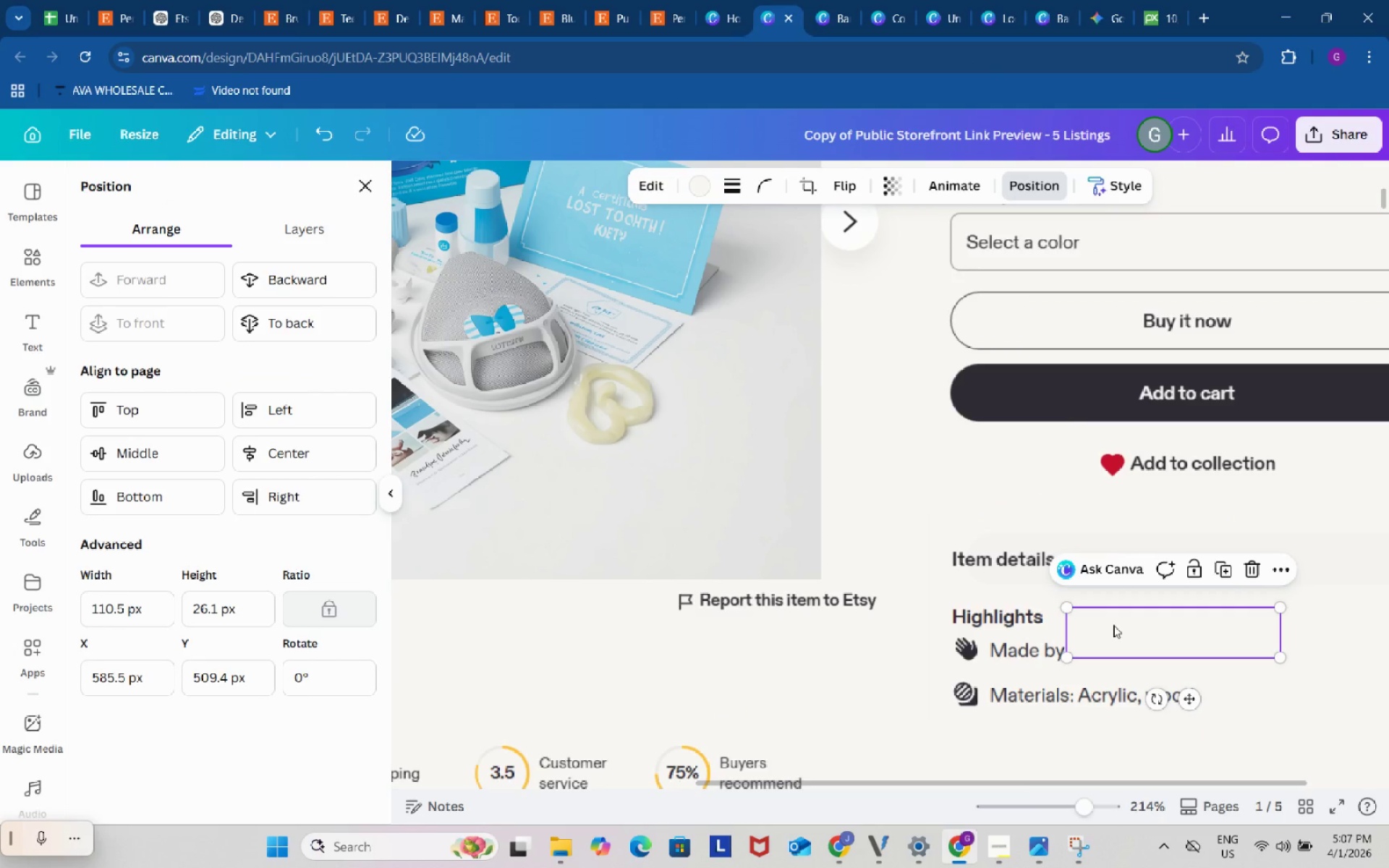 
key(Control+V)
 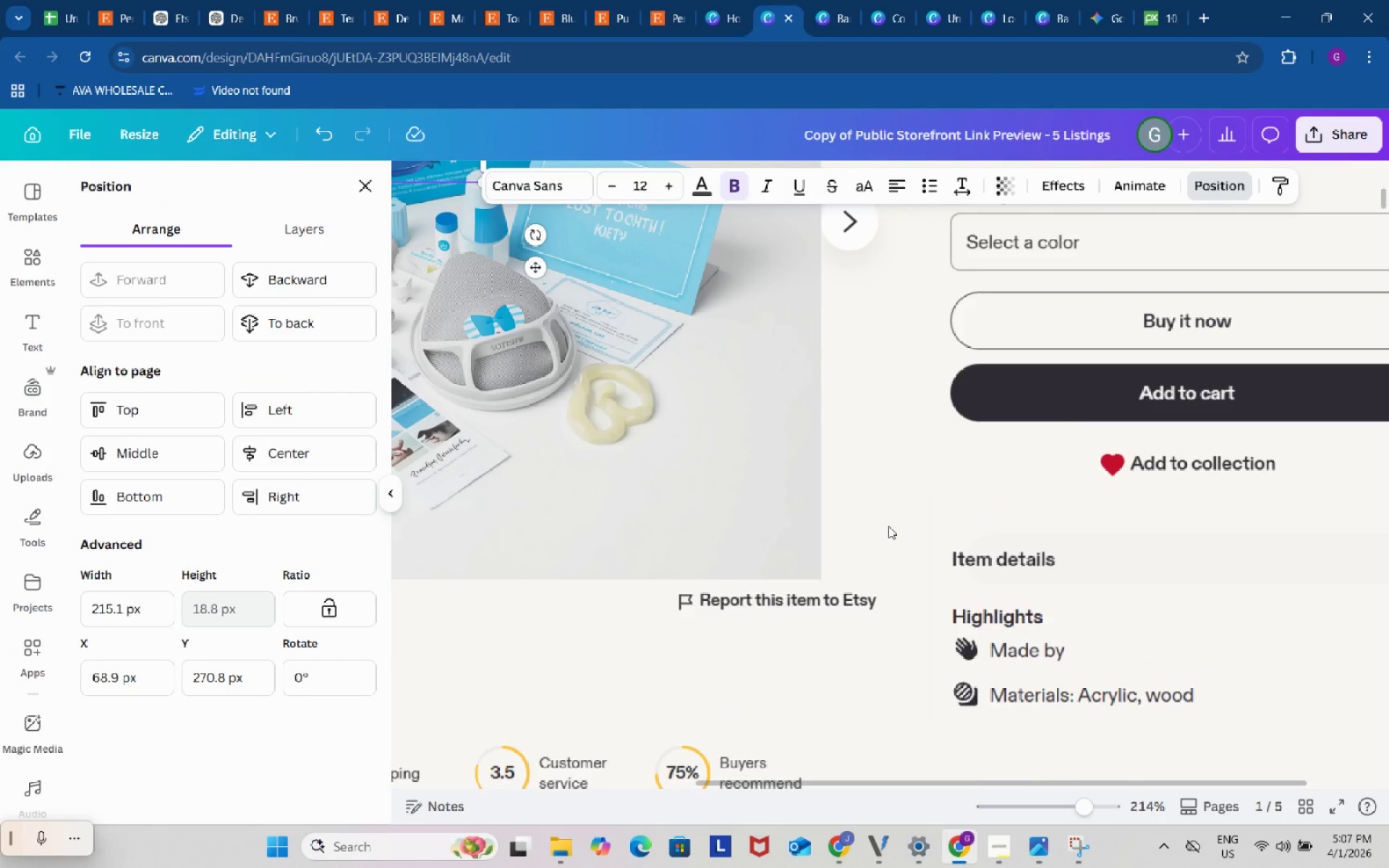 
scroll: coordinate [885, 524], scroll_direction: up, amount: 2.0
 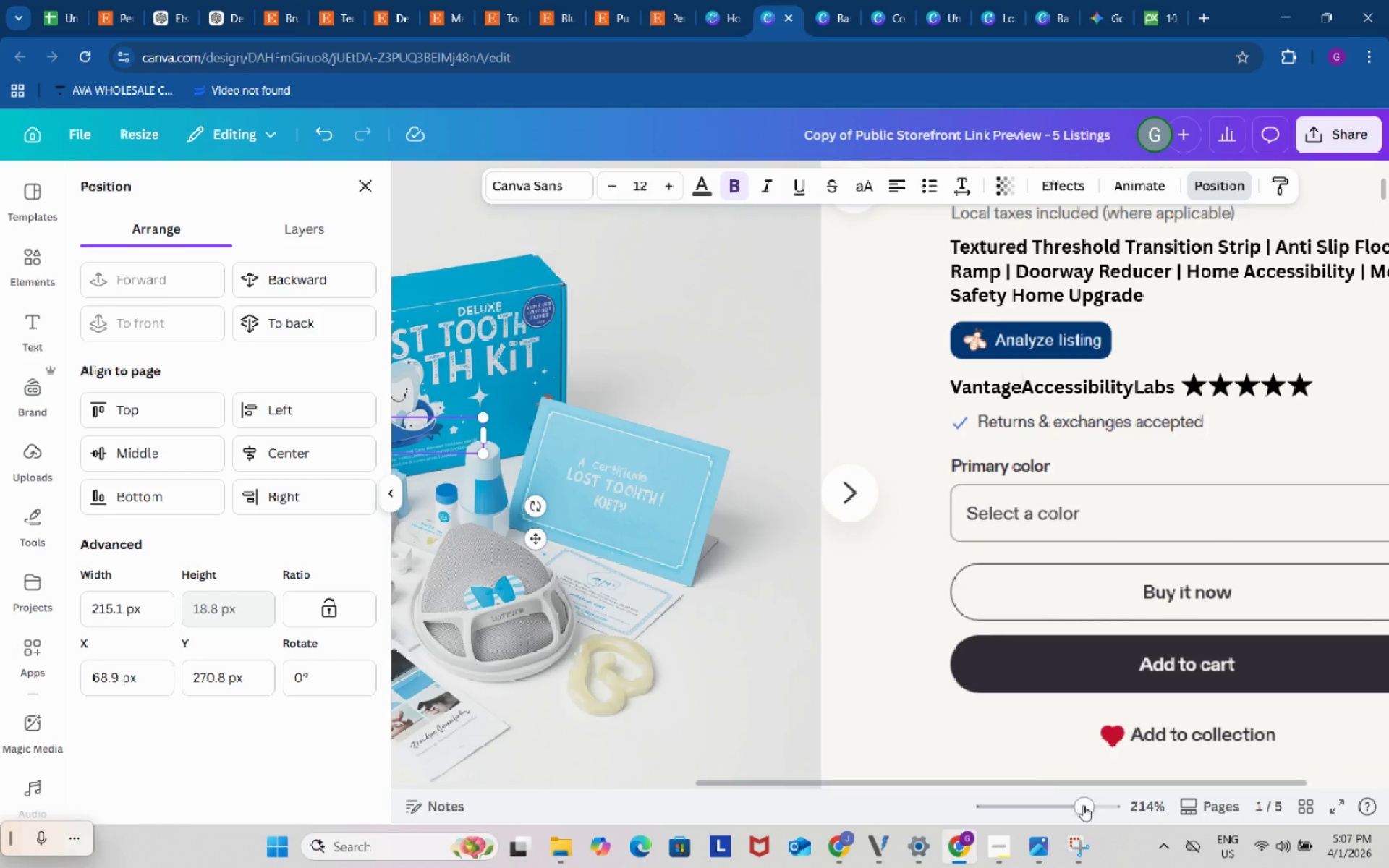 
left_click_drag(start_coordinate=[1084, 805], to_coordinate=[1048, 802])
 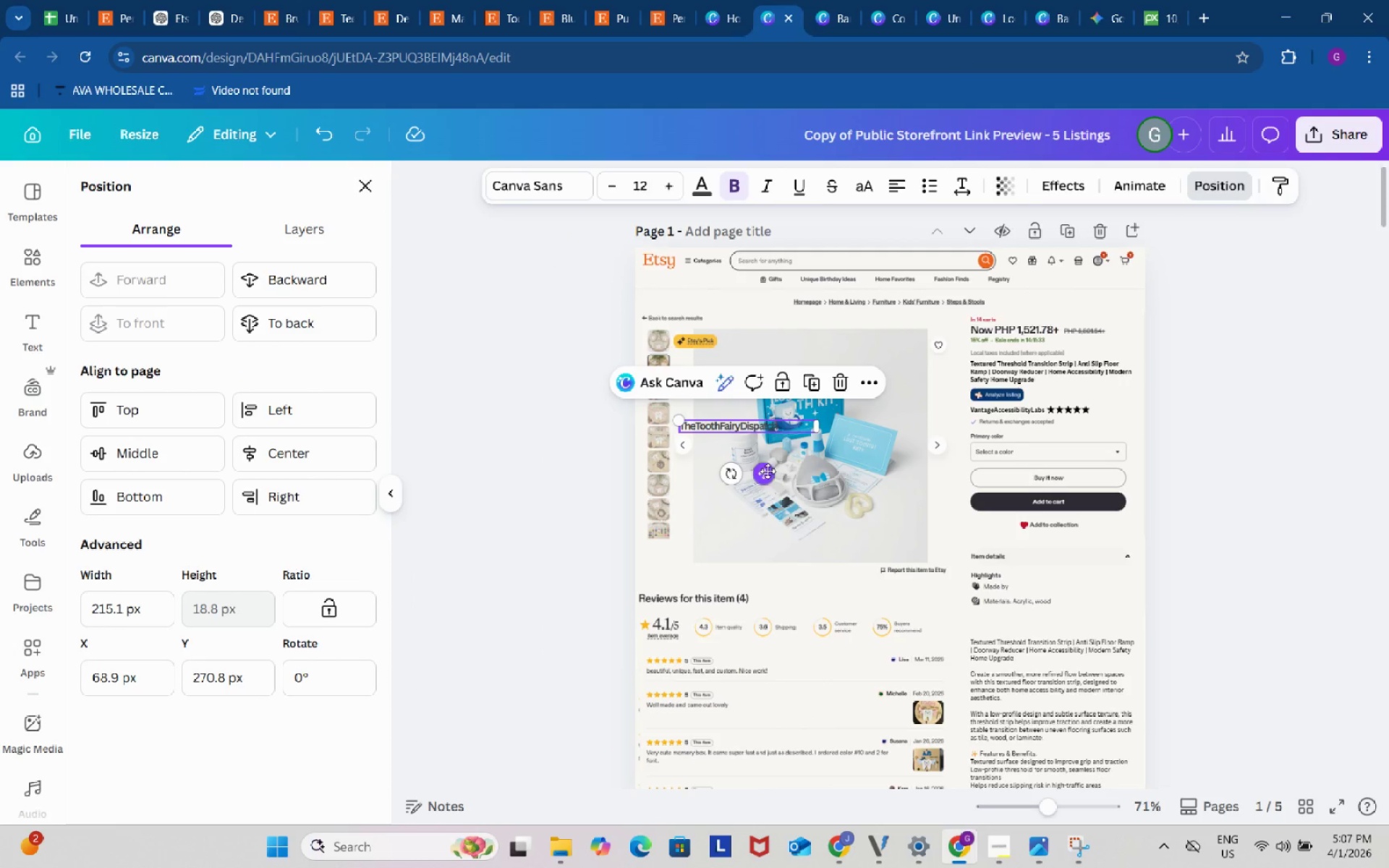 
left_click_drag(start_coordinate=[768, 471], to_coordinate=[1097, 618])
 